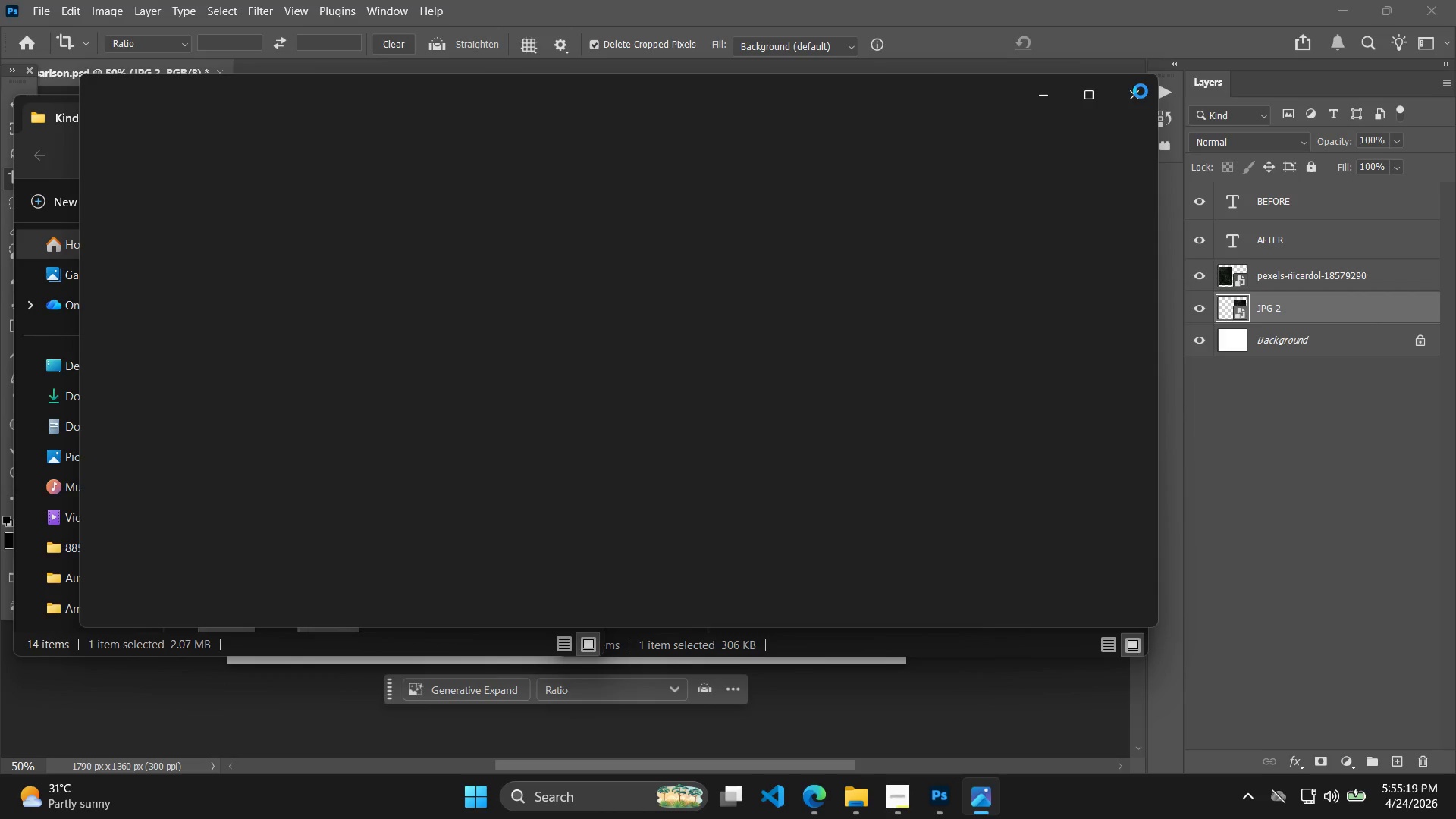 
left_click([1141, 90])
 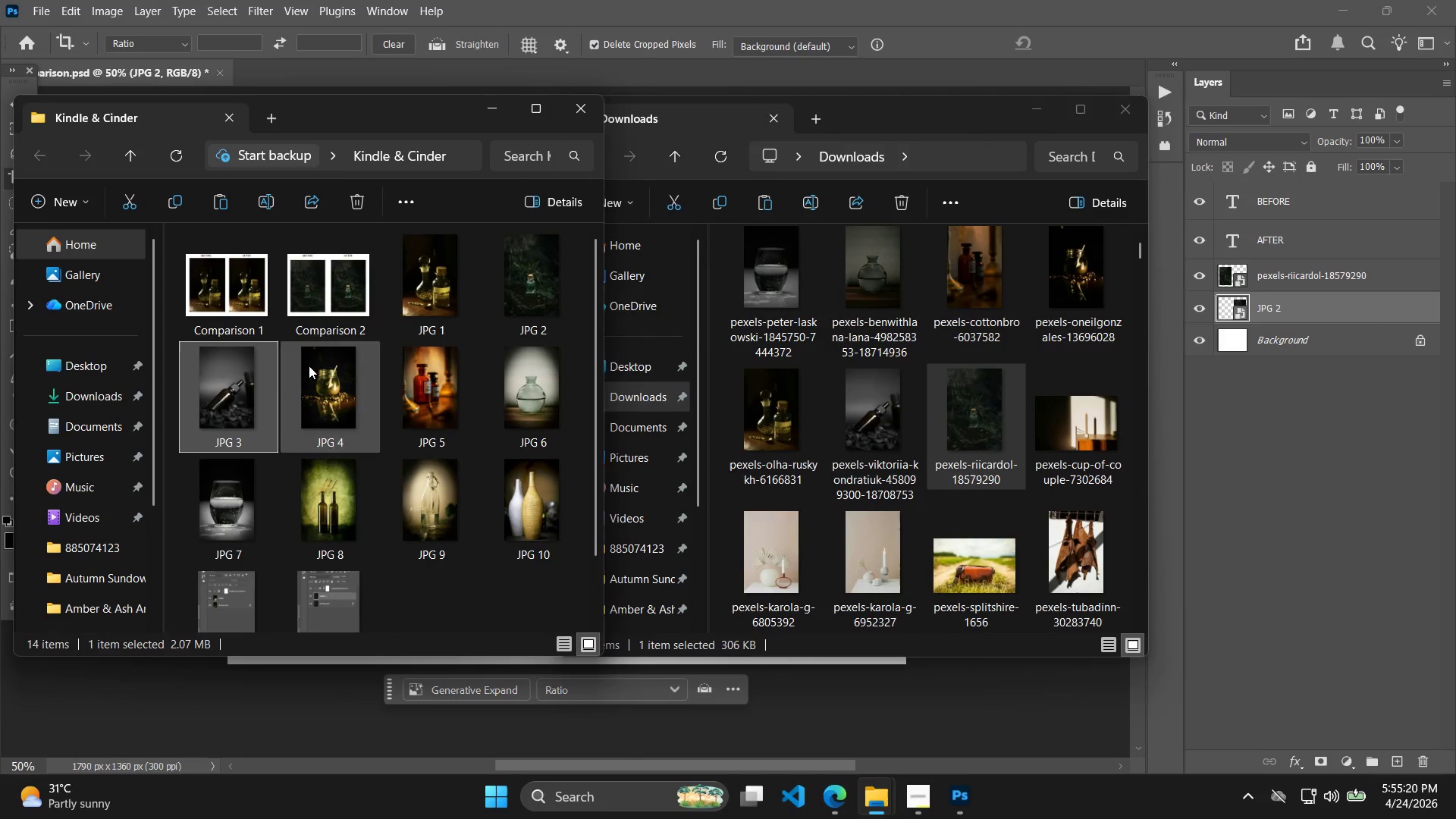 
left_click_drag(start_coordinate=[198, 384], to_coordinate=[295, 725])
 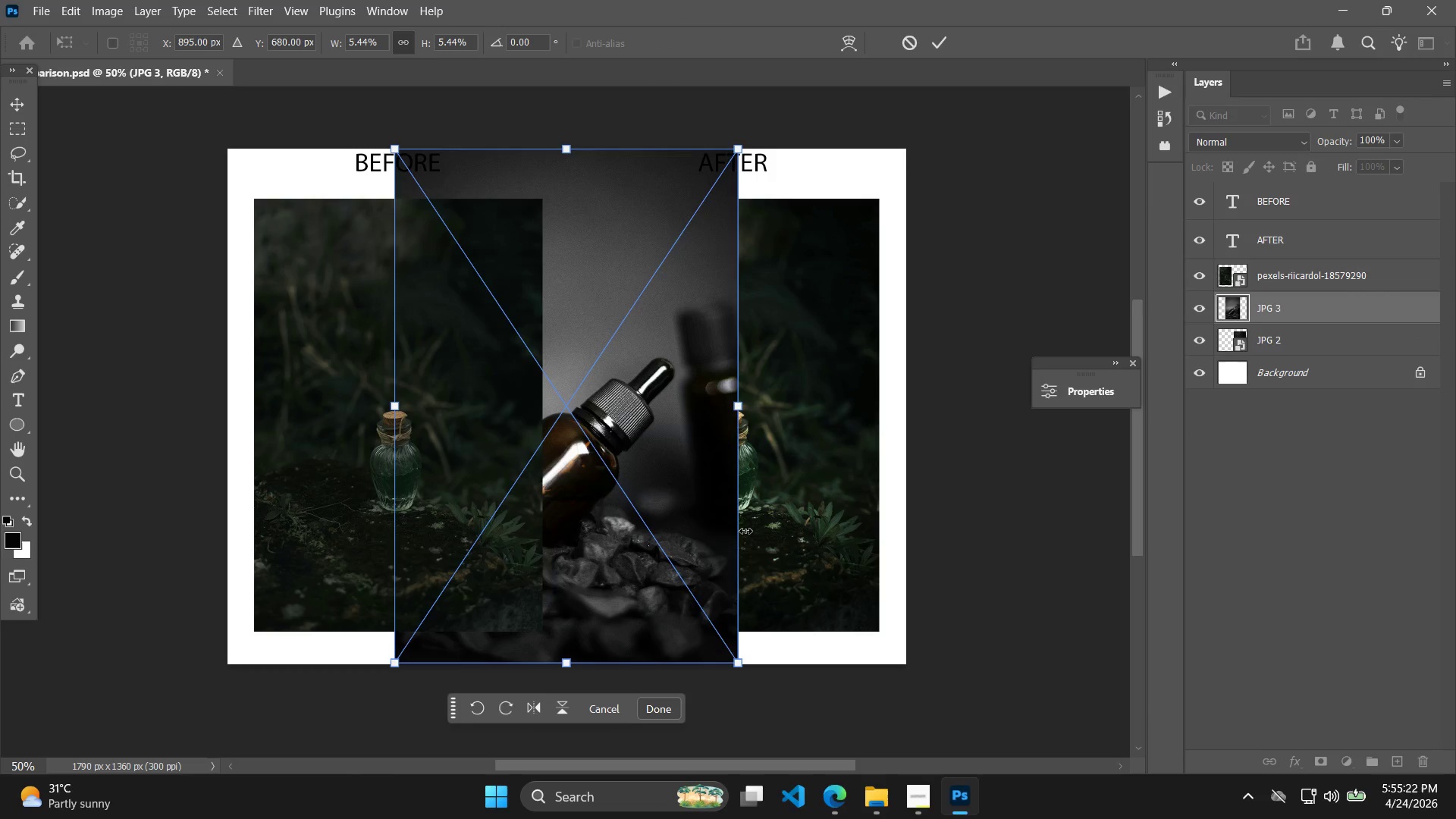 
key(Enter)
 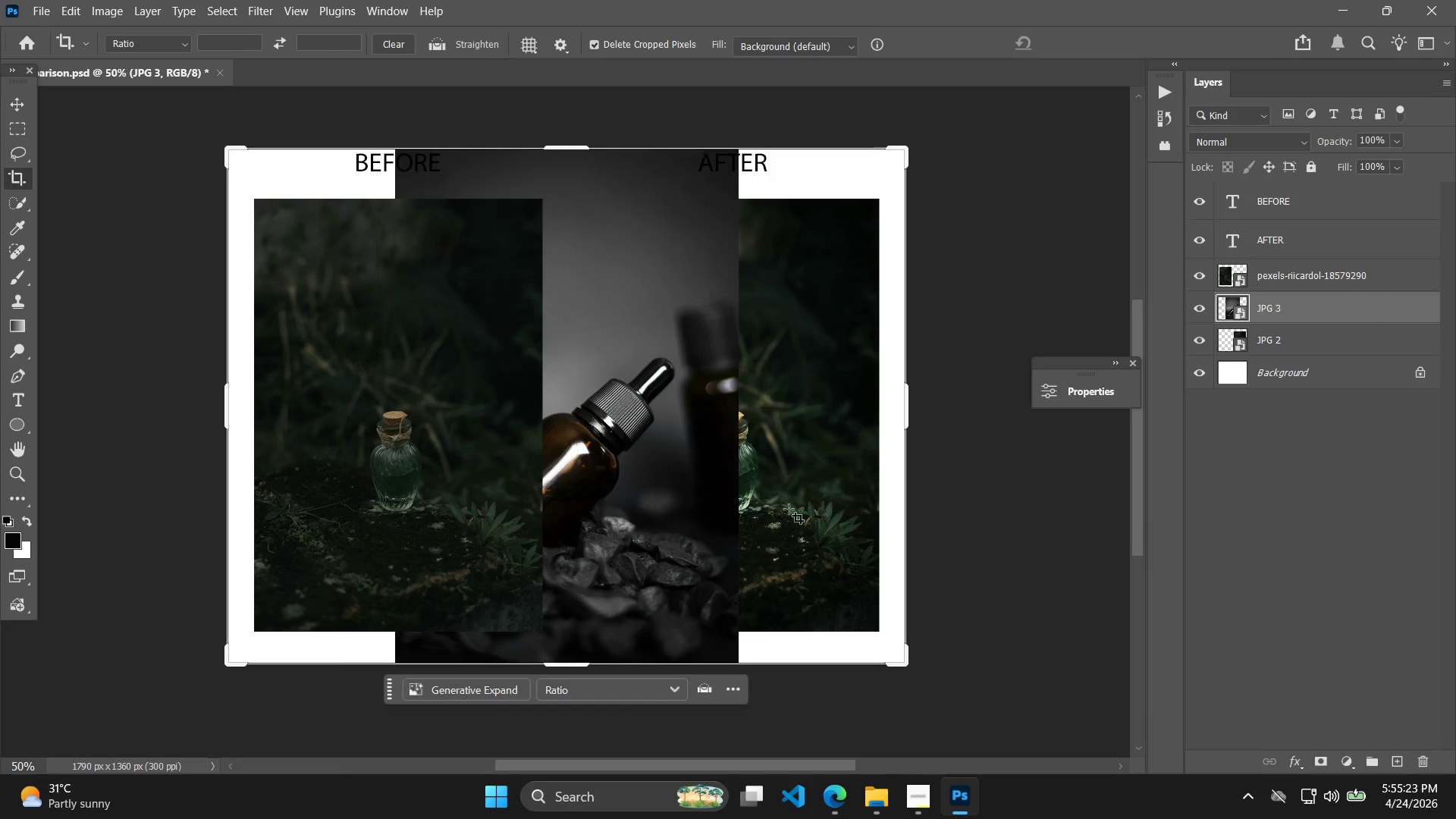 
key(Alt+AltLeft)
 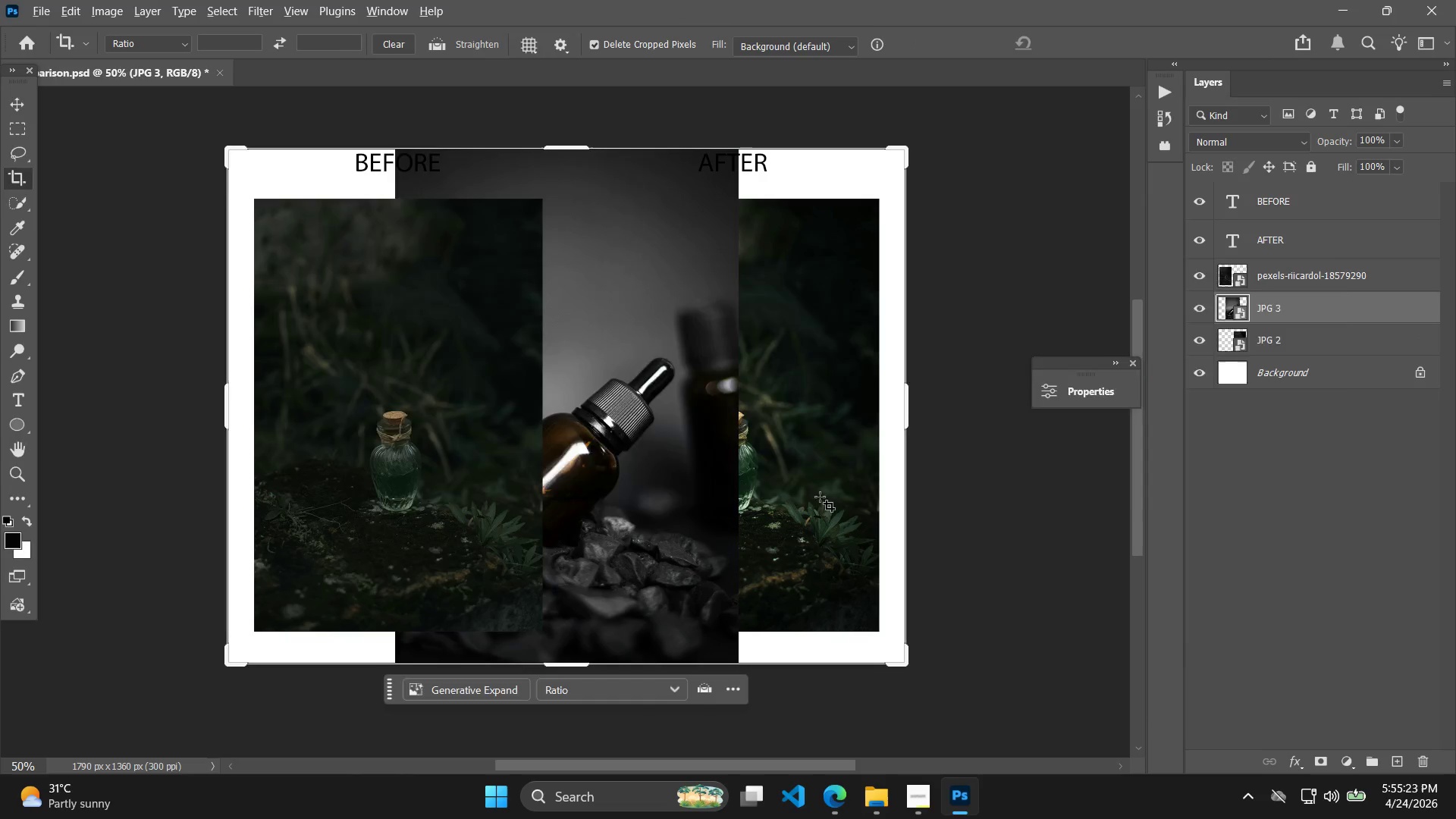 
key(Alt+Tab)
 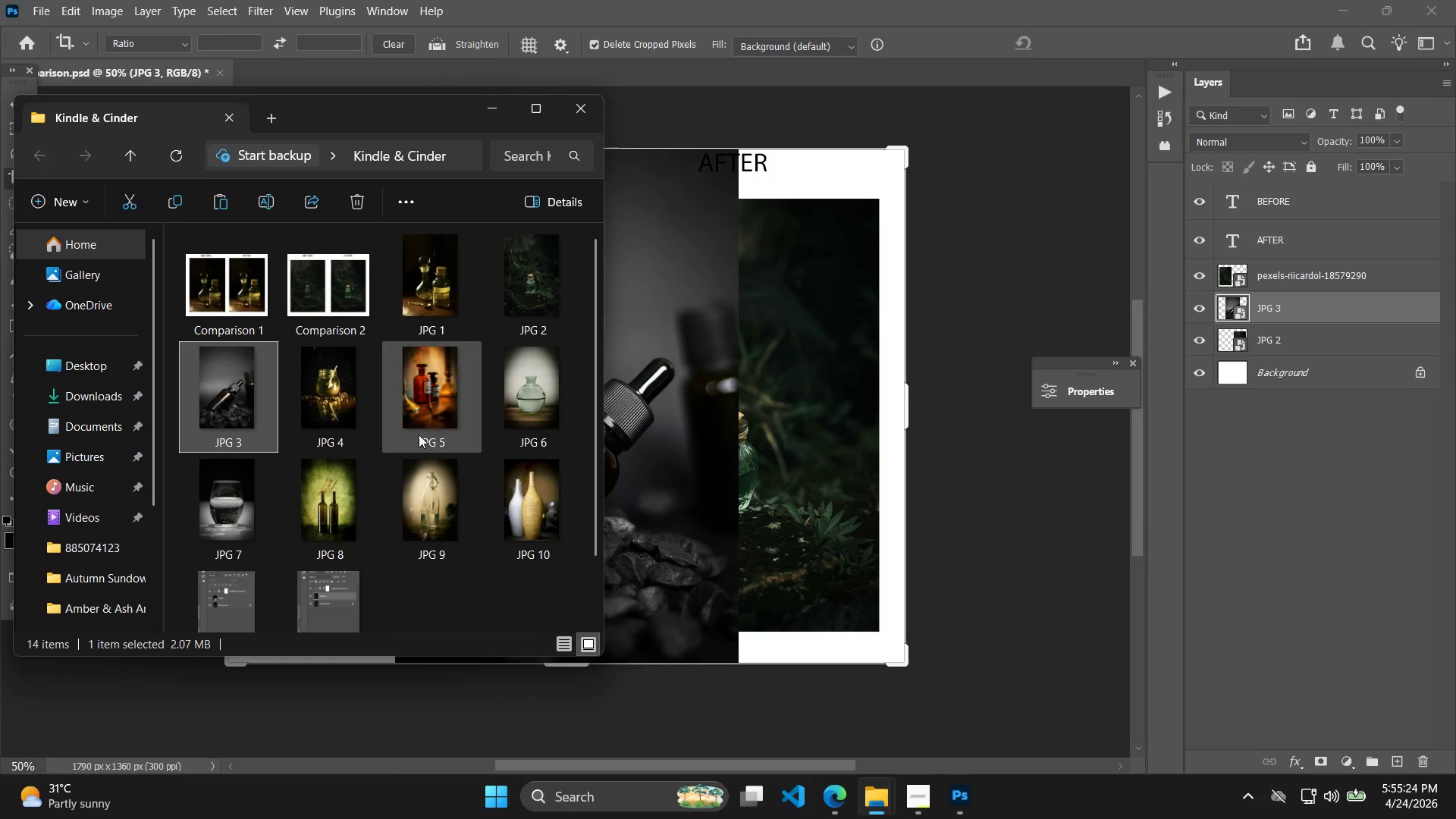 
left_click([356, 405])
 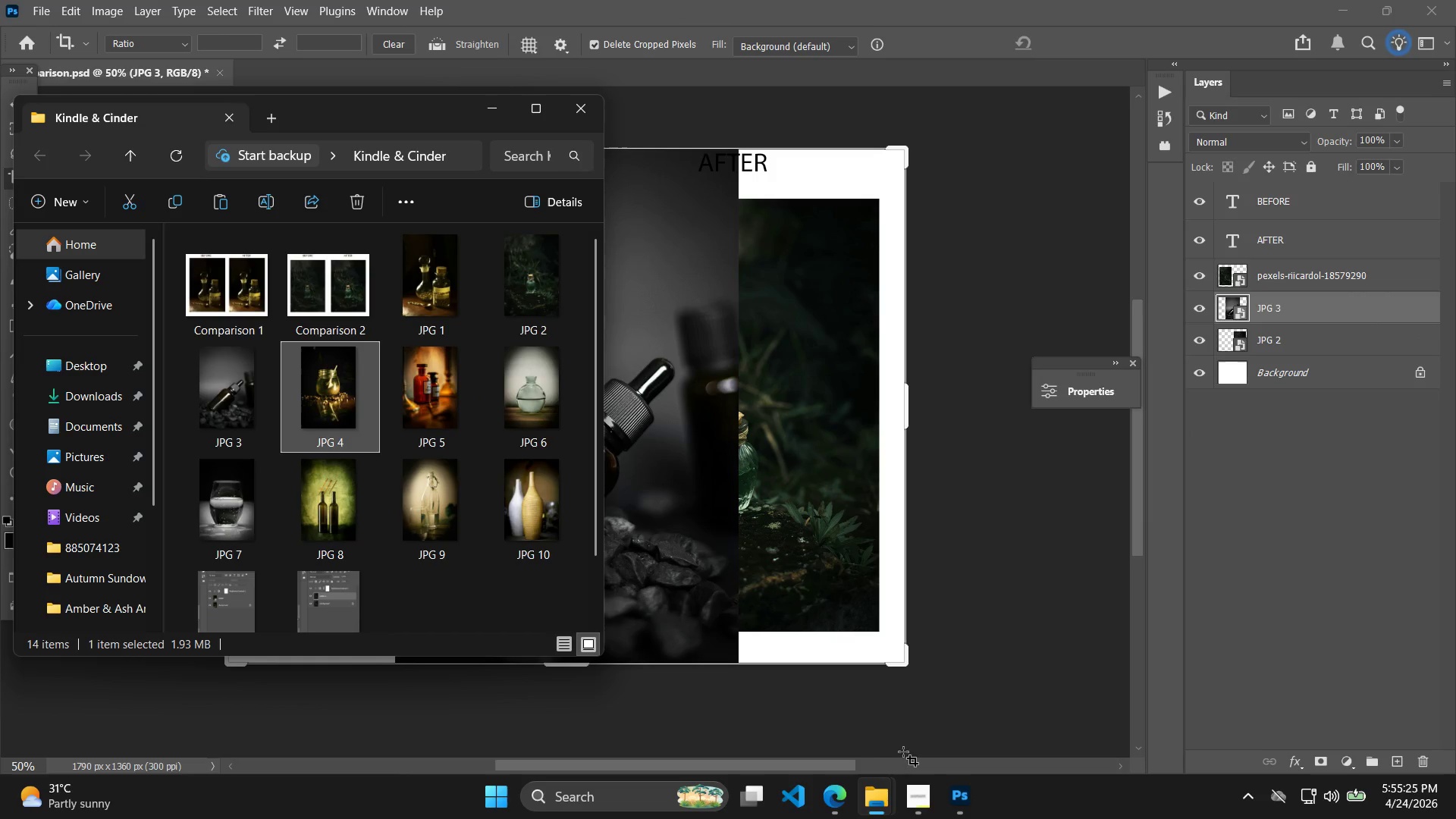 
left_click([871, 782])
 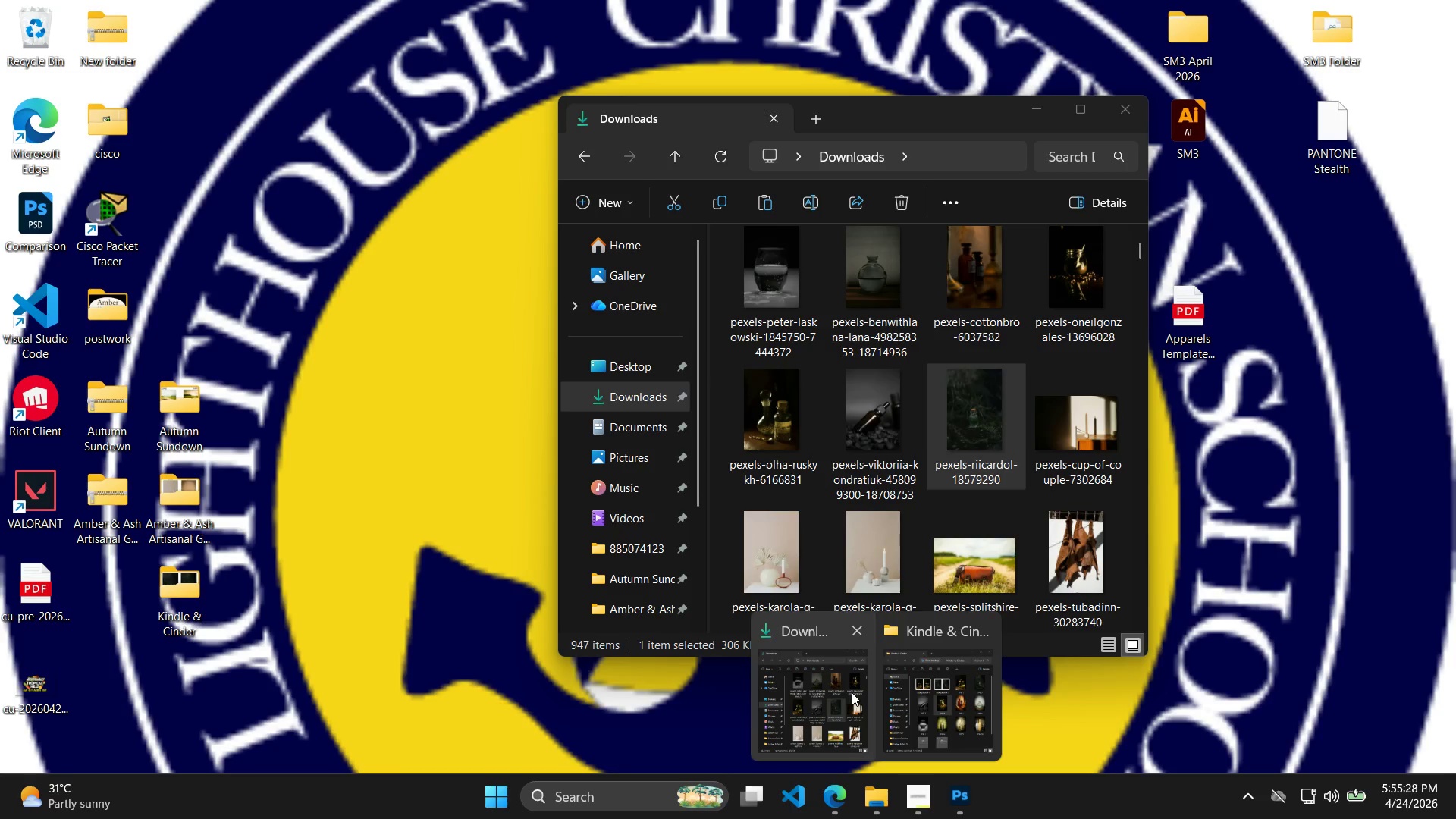 
left_click([852, 692])
 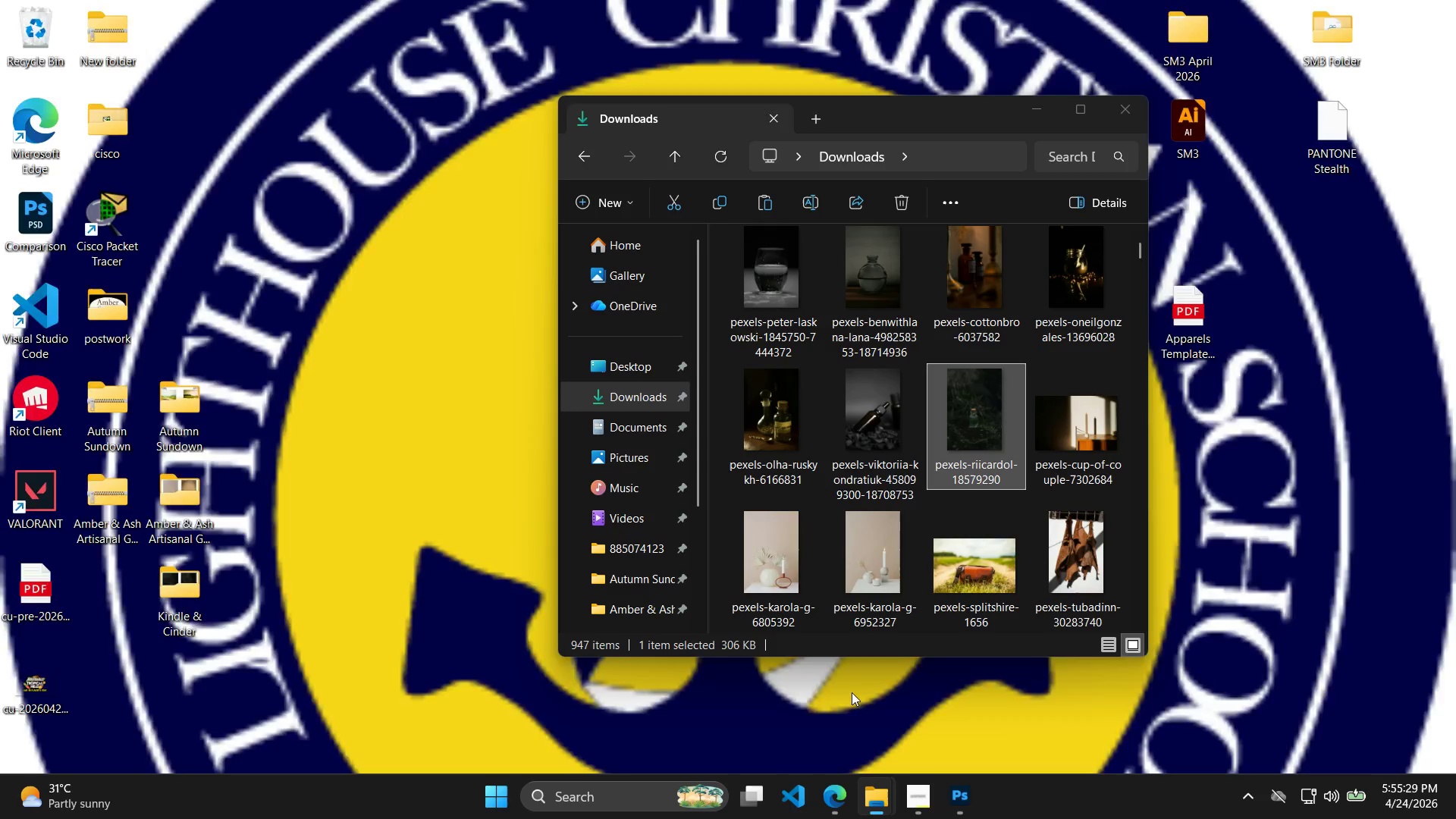 
key(Alt+Tab)
 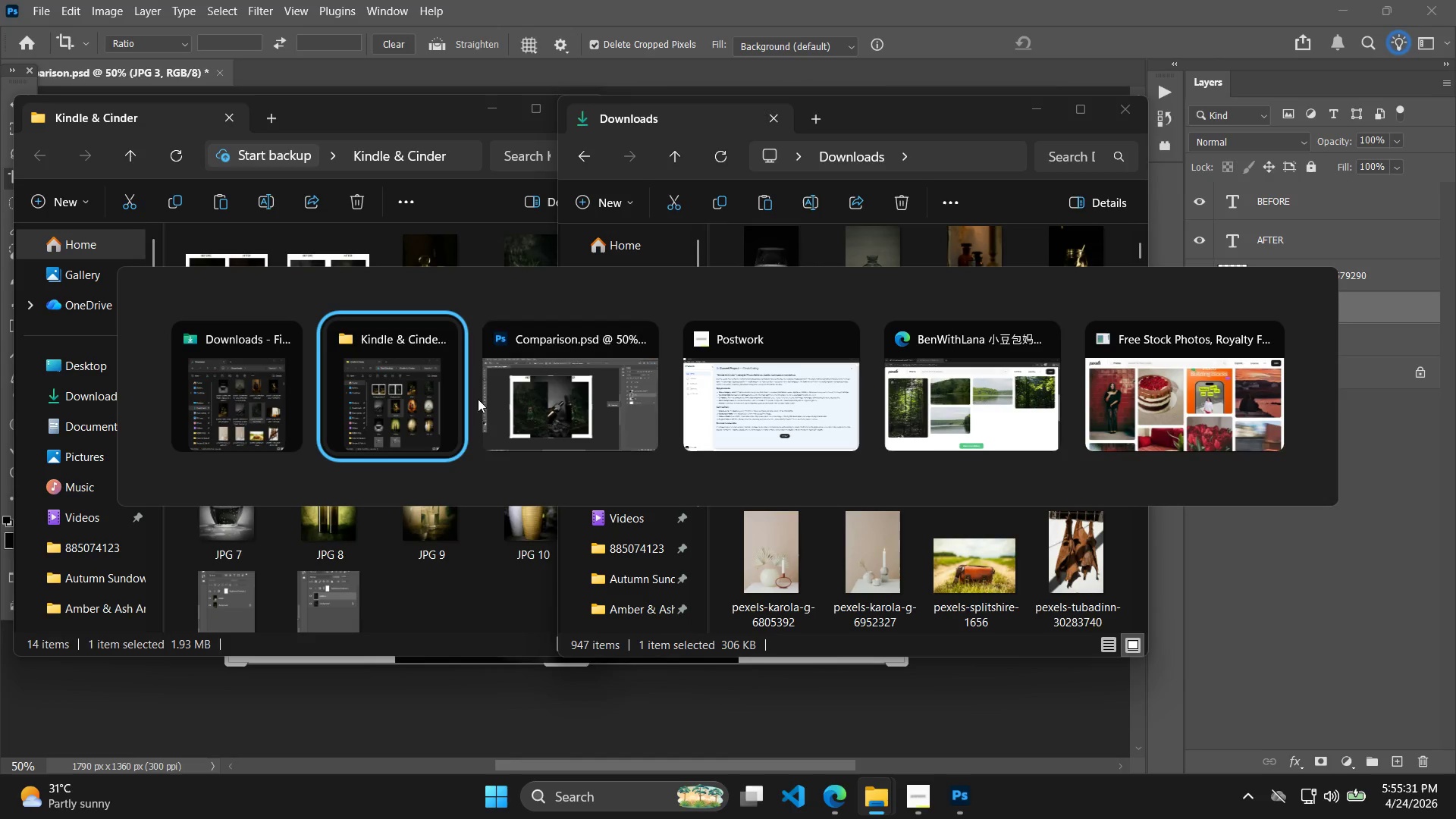 
left_click([266, 416])
 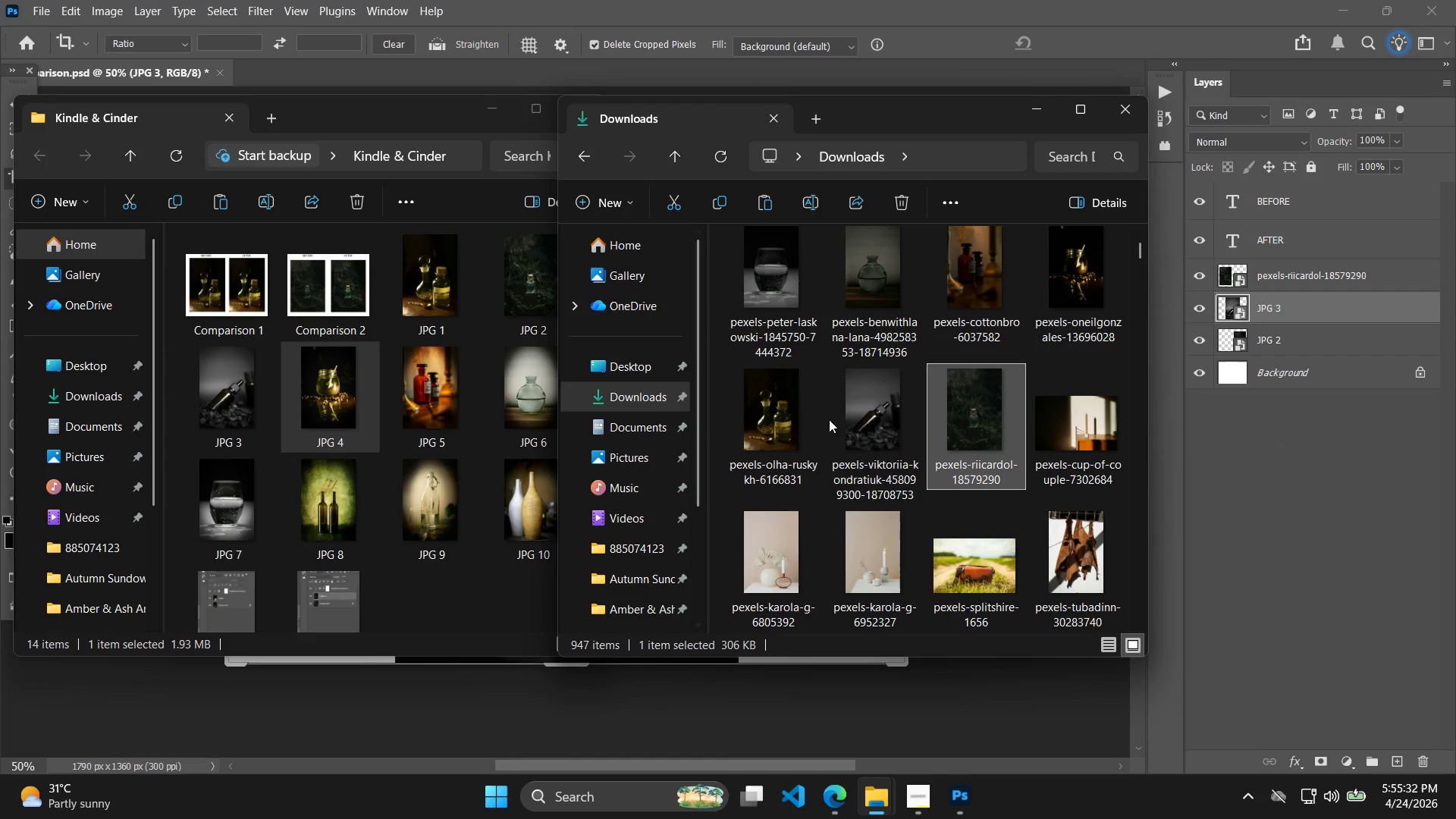 
left_click_drag(start_coordinate=[895, 414], to_coordinate=[507, 720])
 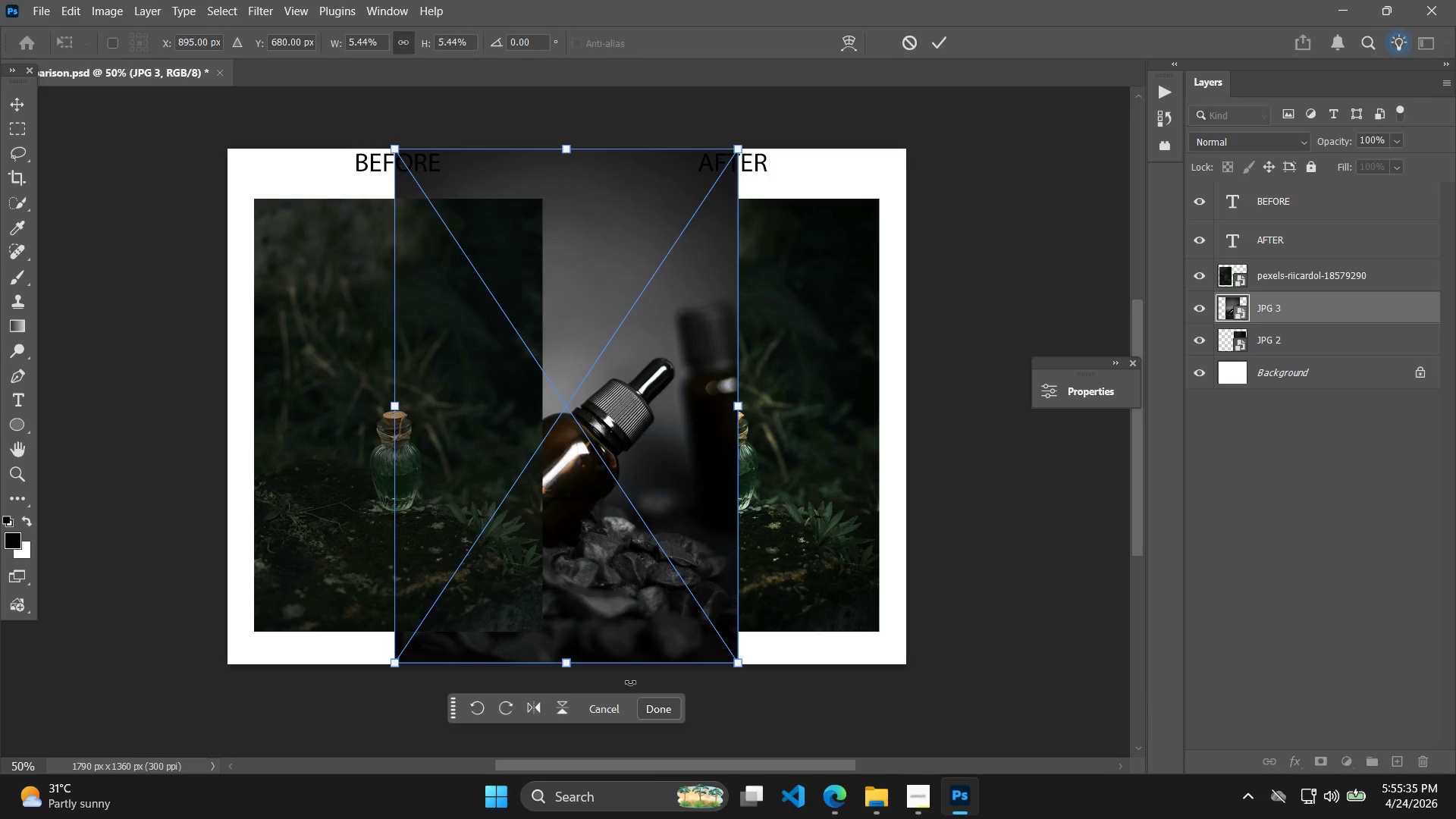 
key(Enter)
 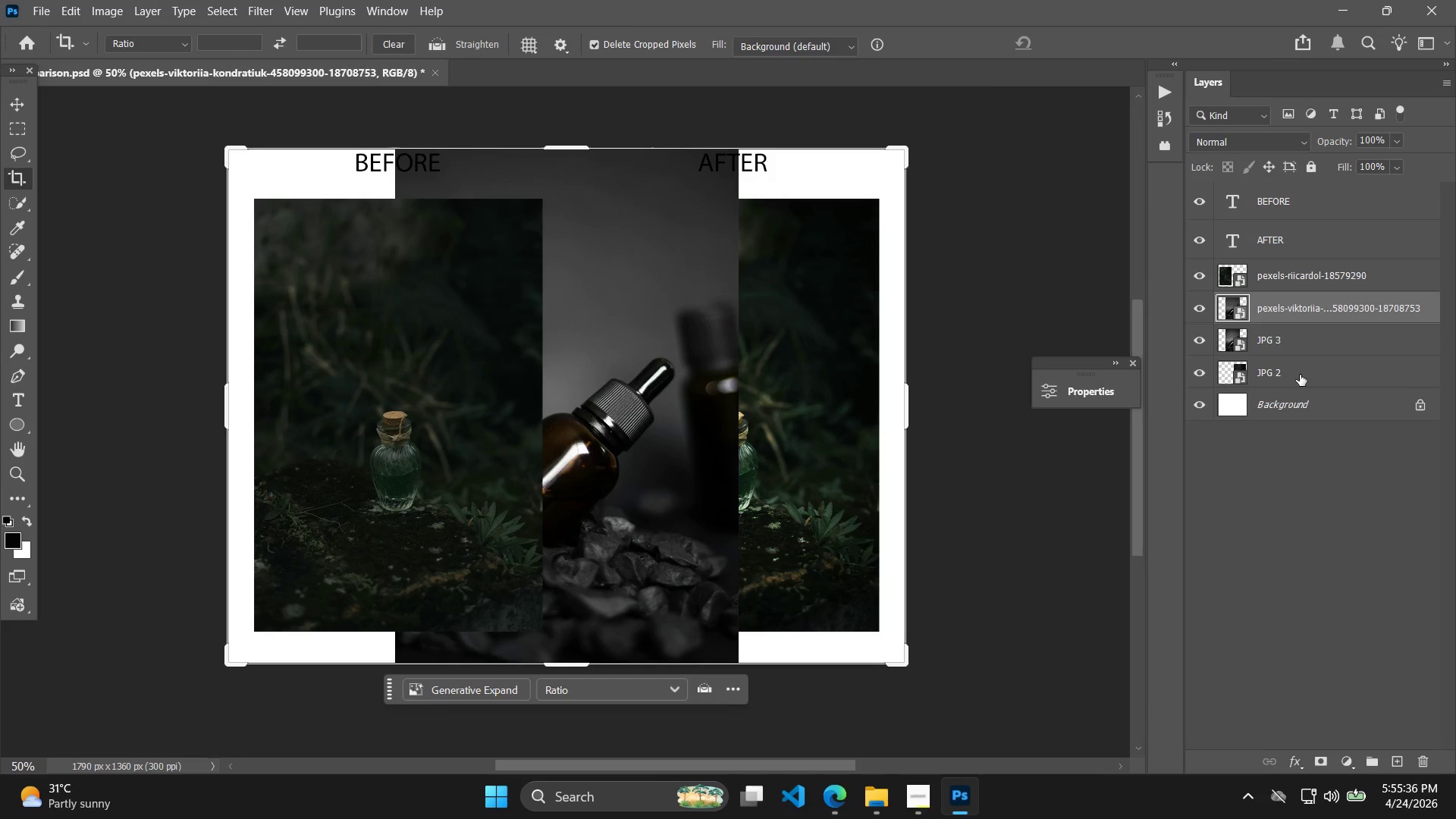 
left_click([1300, 374])
 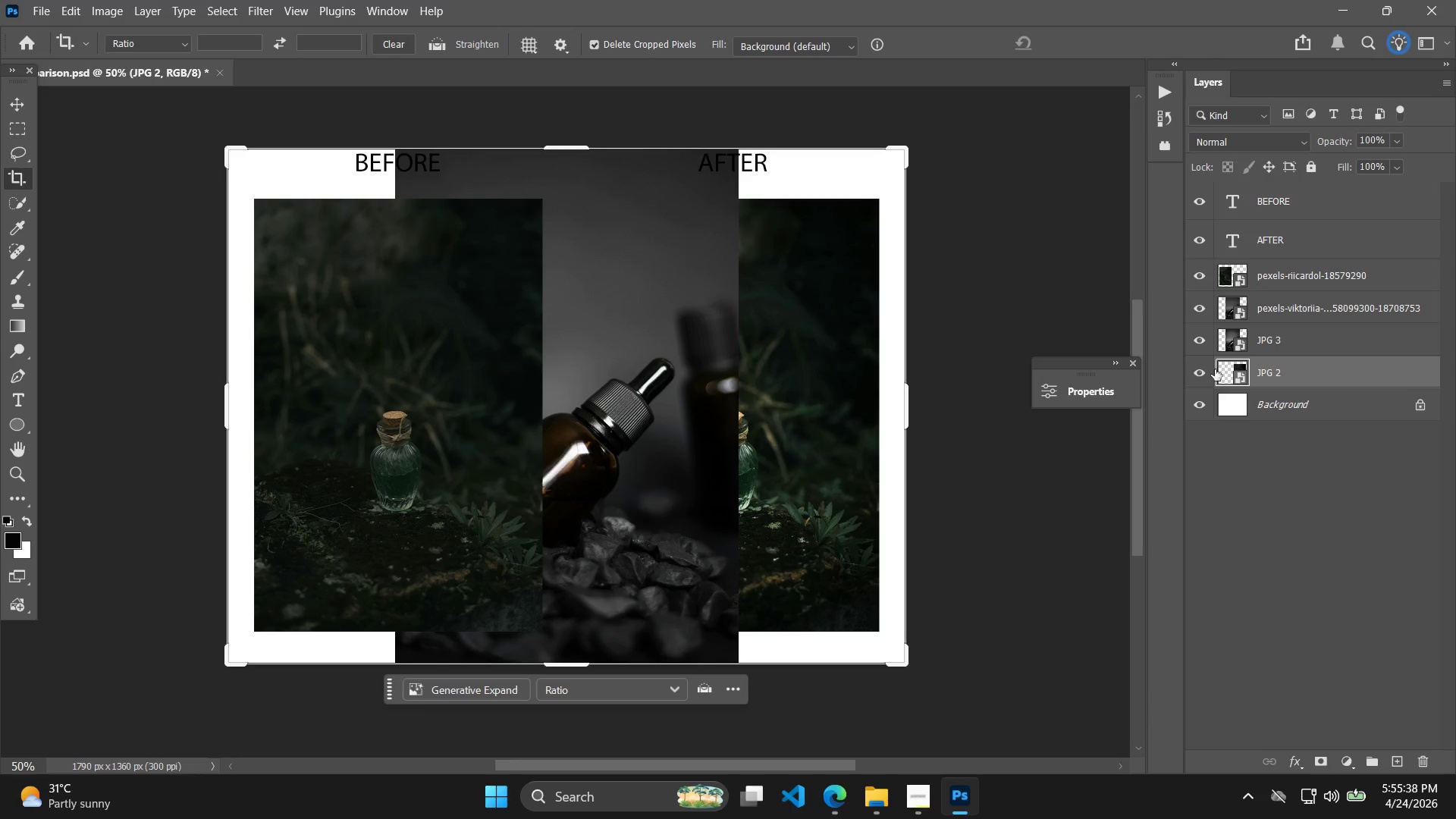 
double_click([1203, 370])
 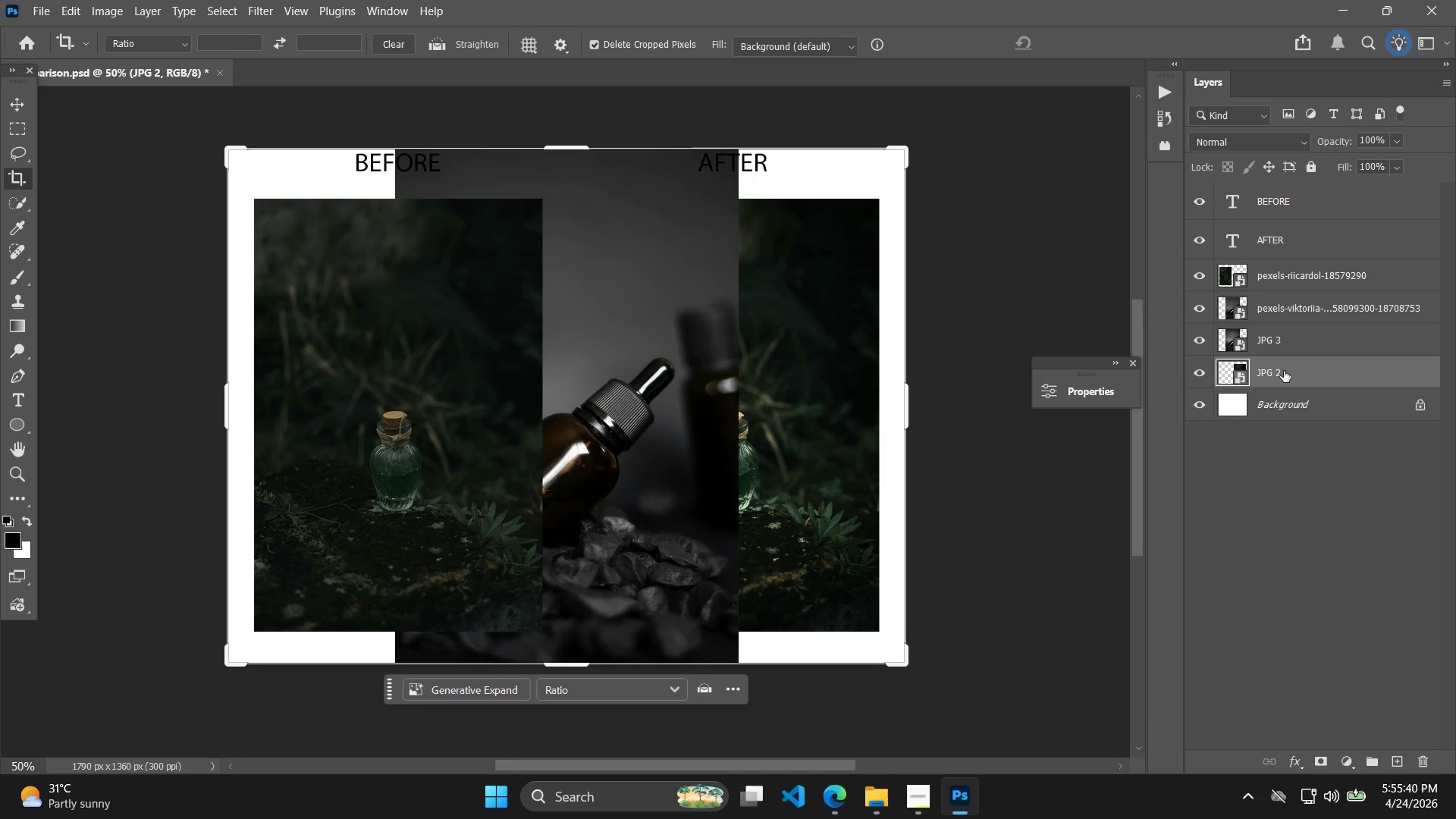 
key(Delete)
 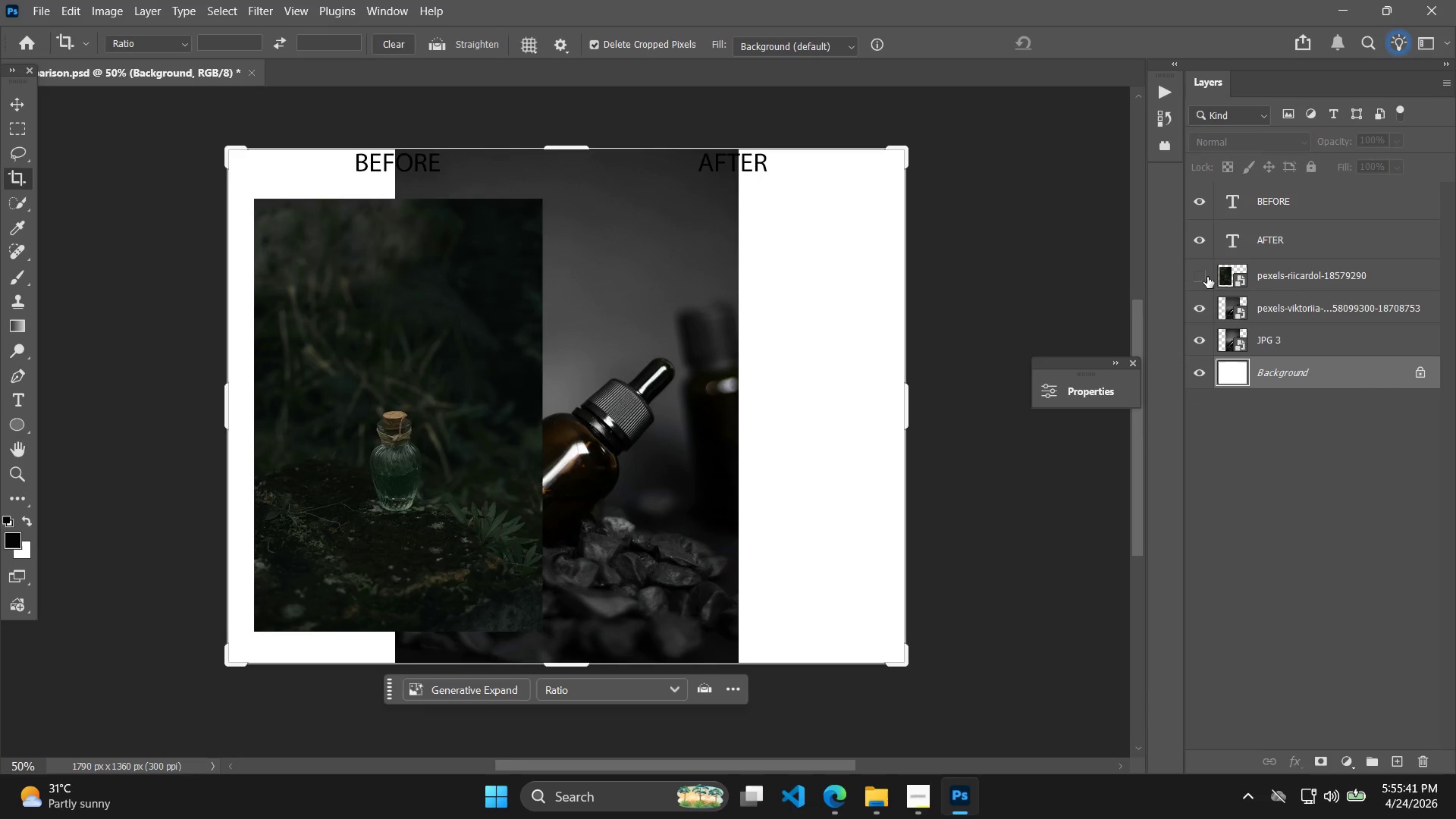 
double_click([1271, 272])
 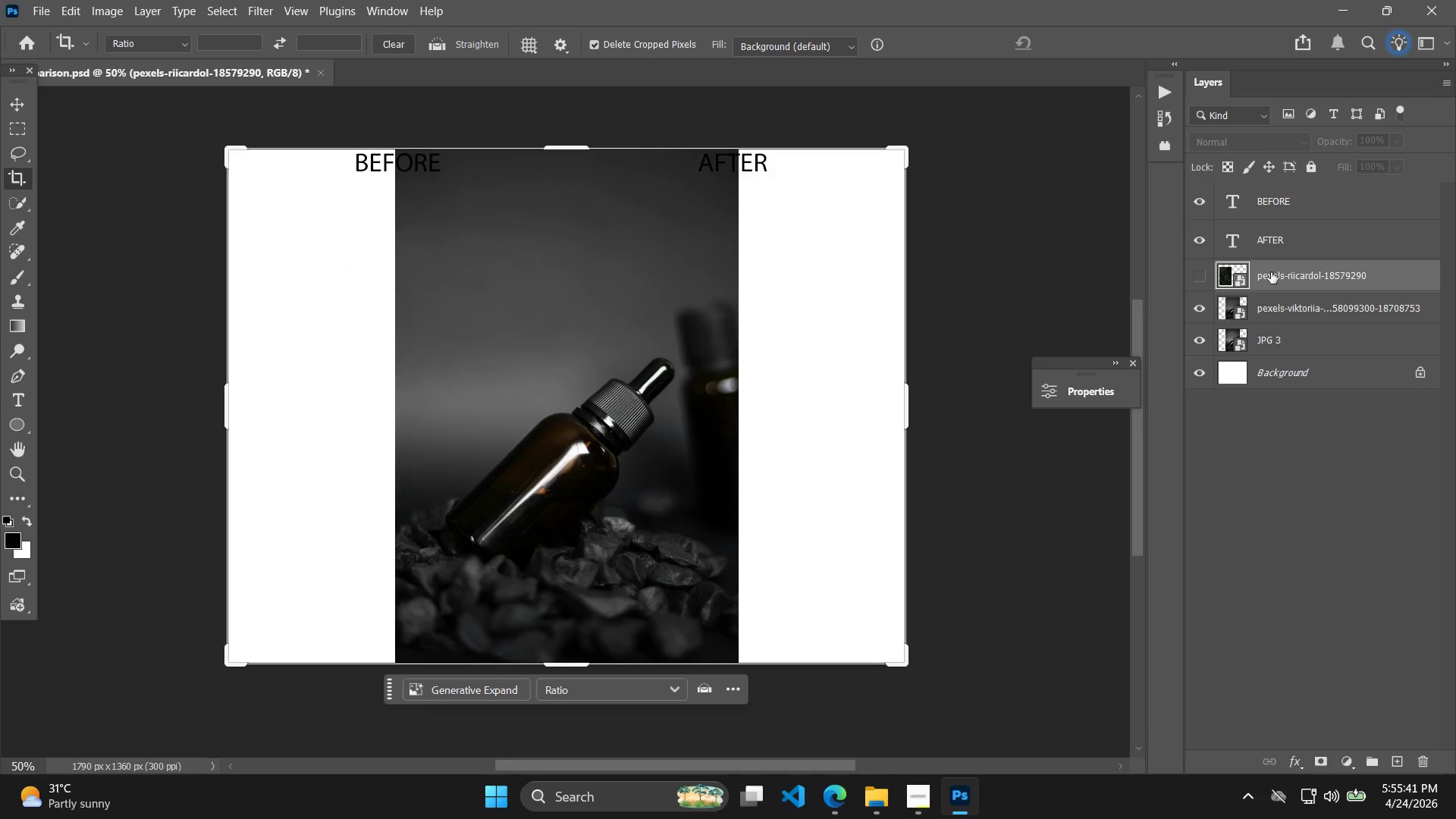 
key(Delete)
 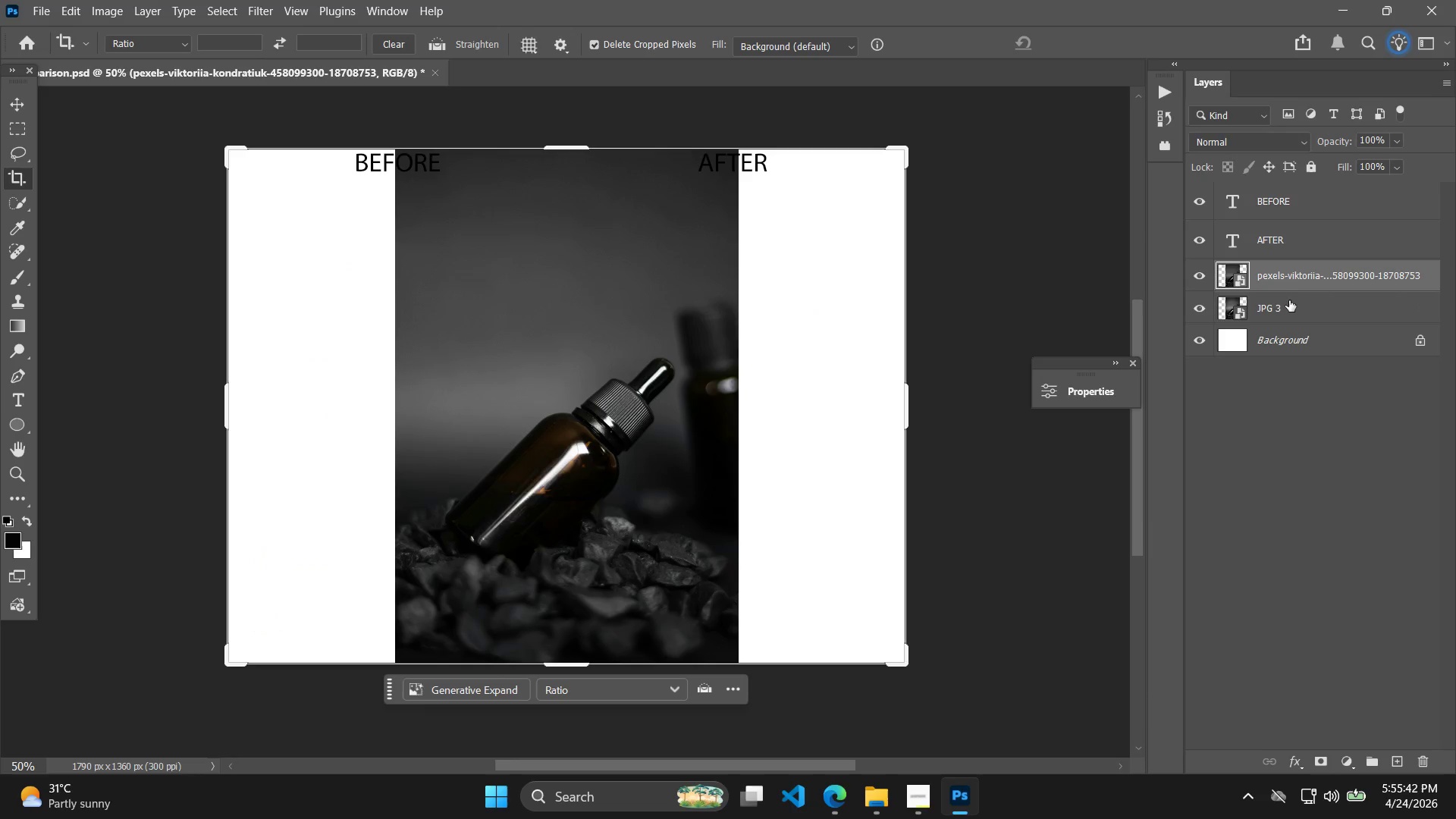 
hold_key(key=ShiftLeft, duration=0.5)
 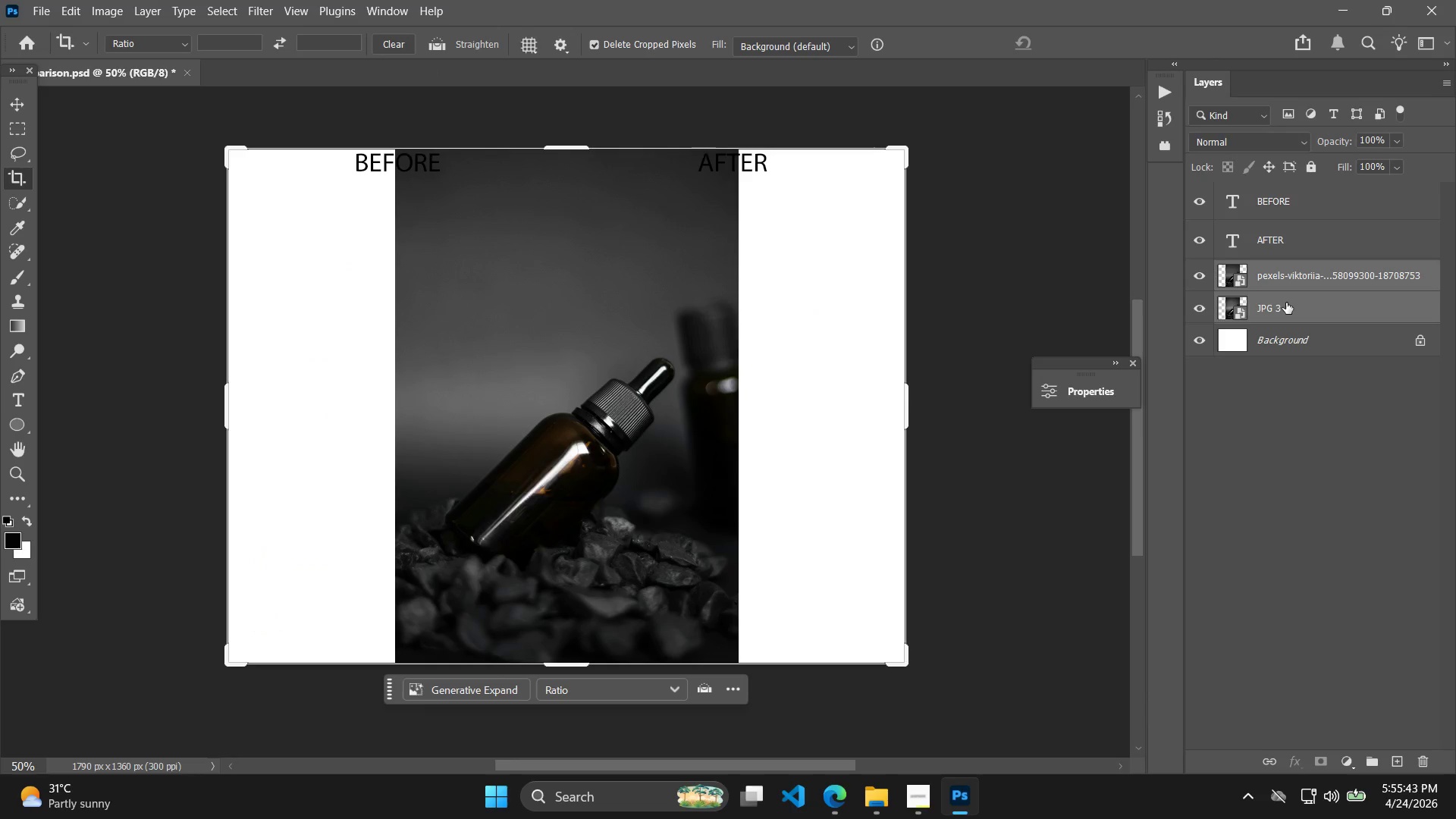 
key(Control+T)
 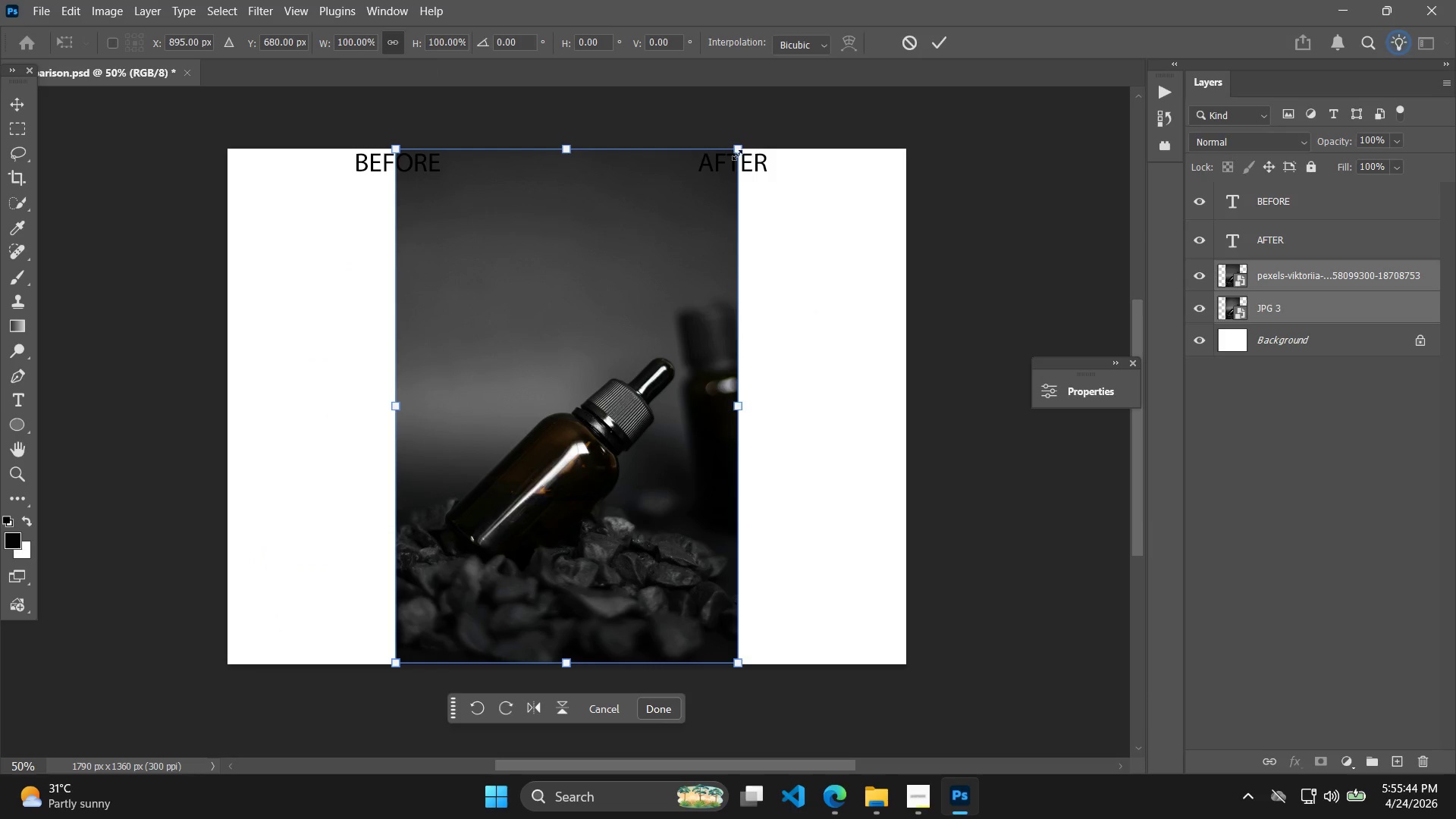 
left_click_drag(start_coordinate=[740, 147], to_coordinate=[672, 221])
 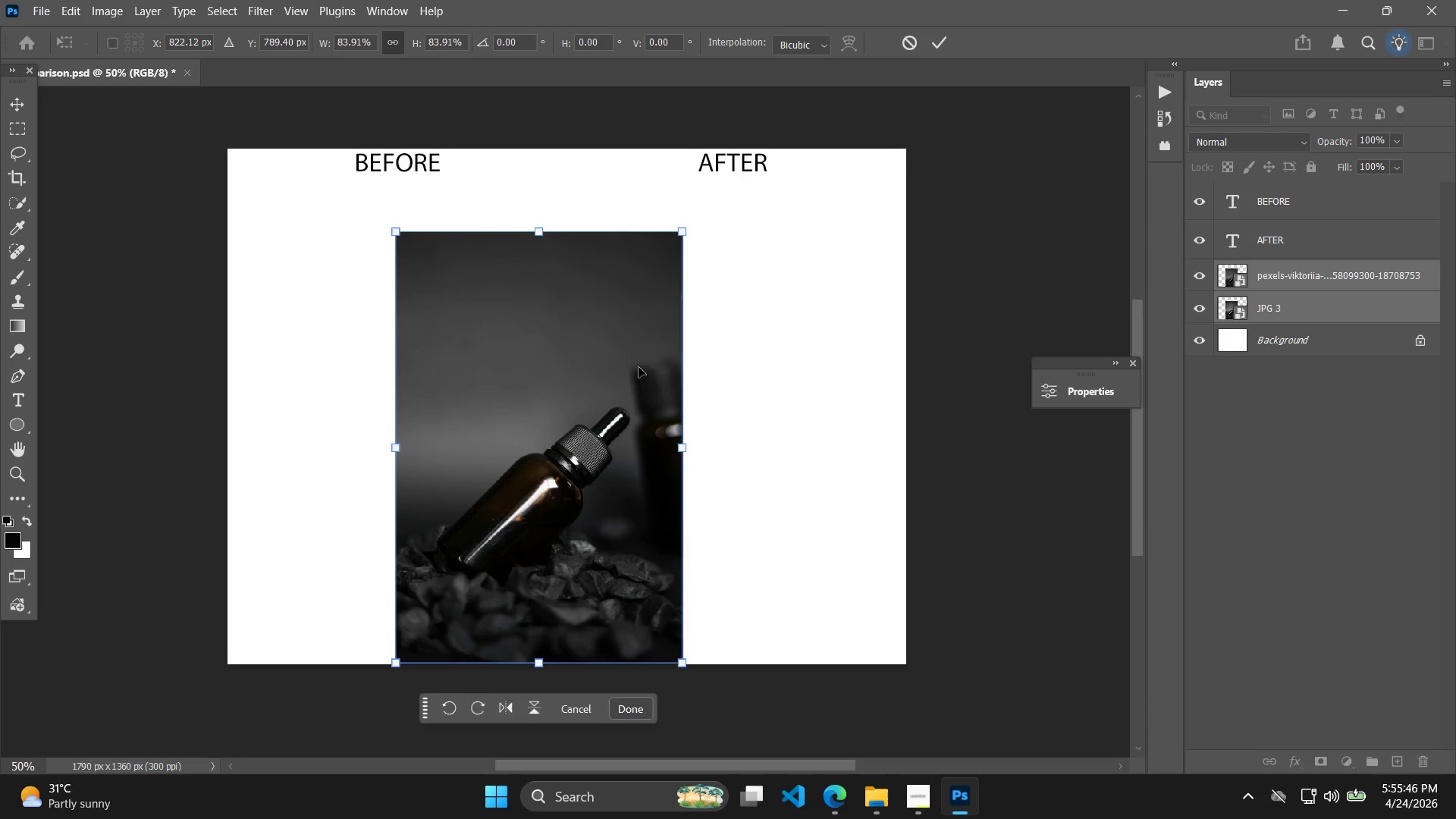 
left_click_drag(start_coordinate=[635, 367], to_coordinate=[497, 326])
 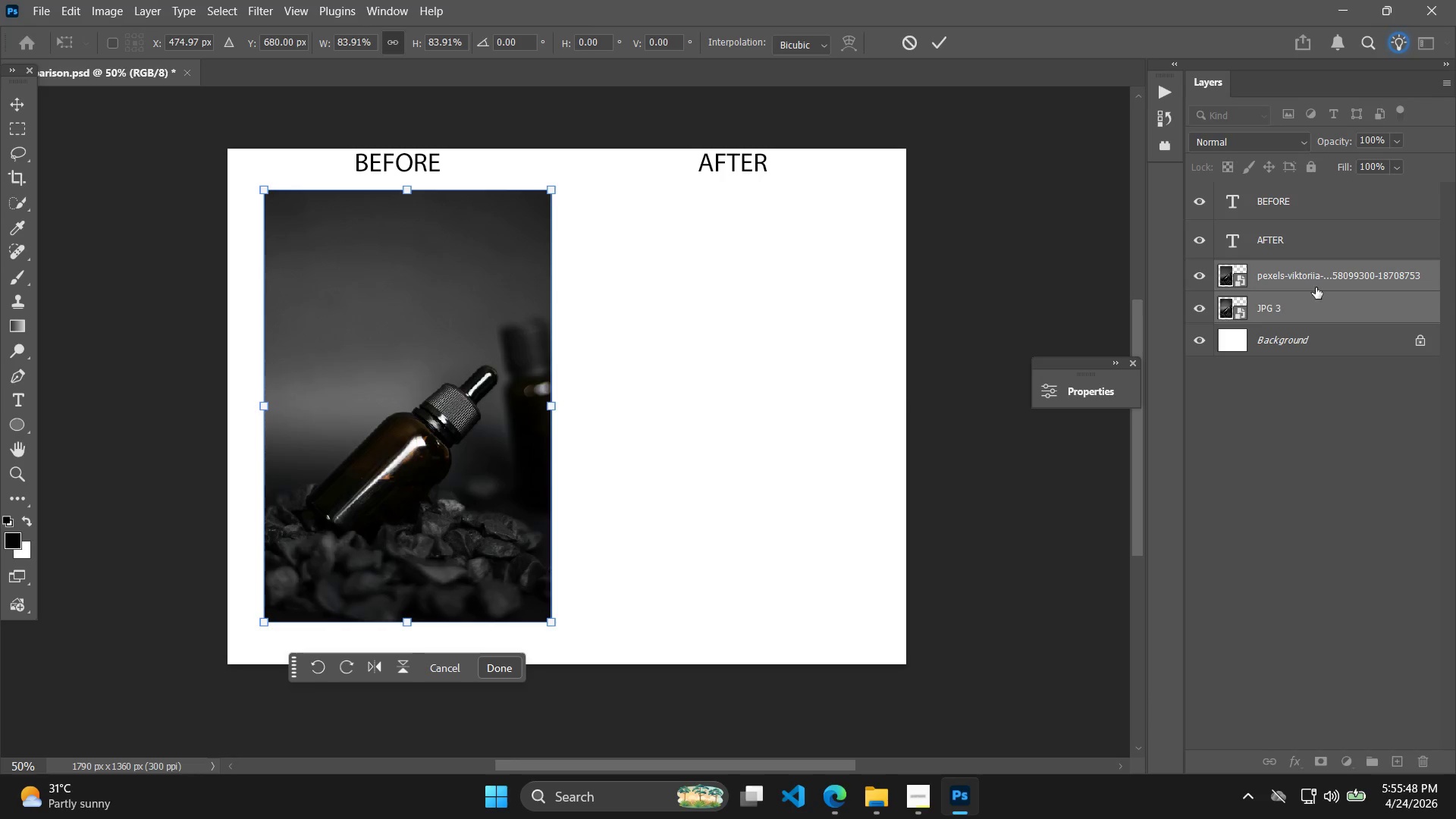 
left_click([1313, 301])
 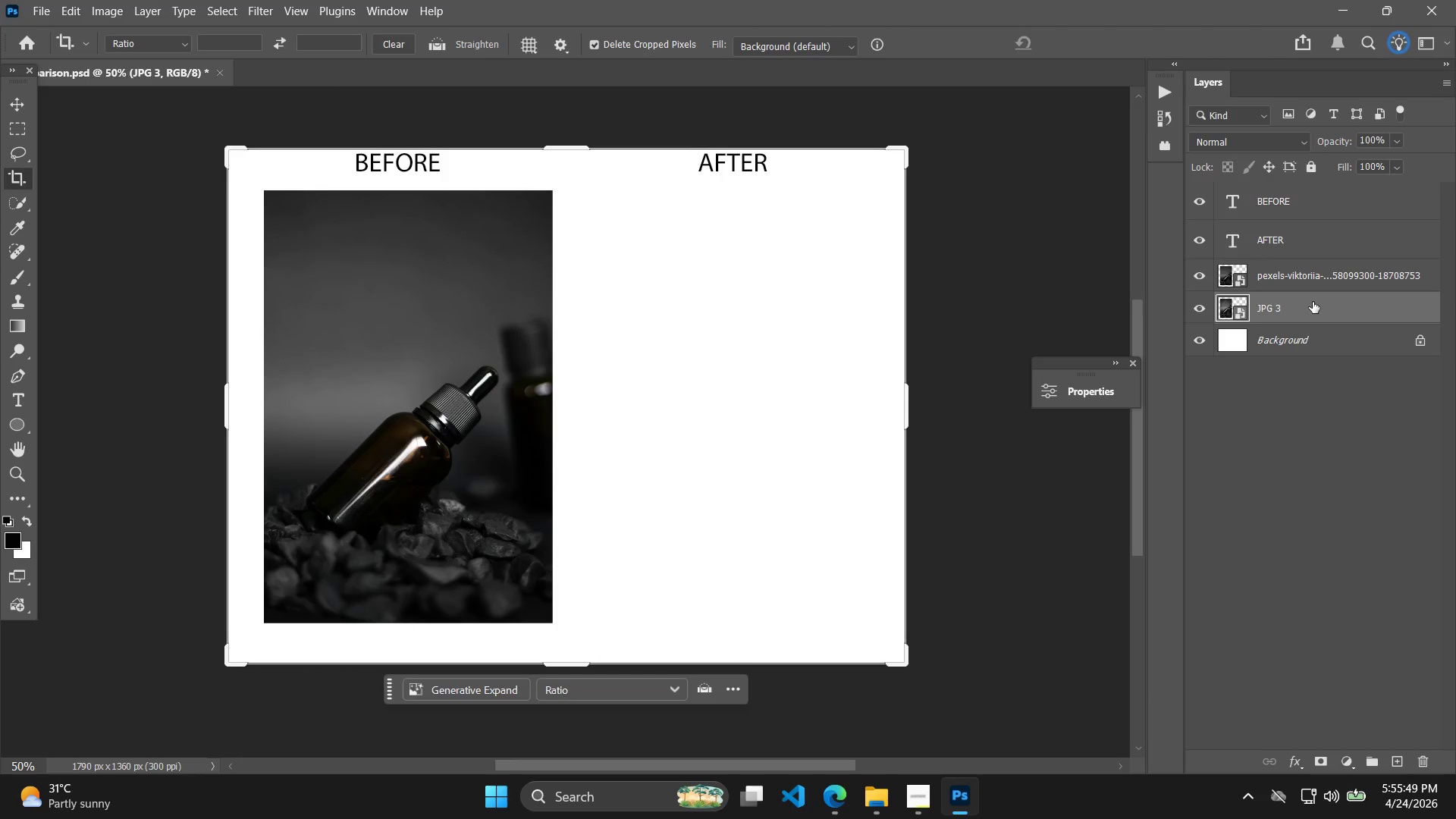 
key(Control+T)
 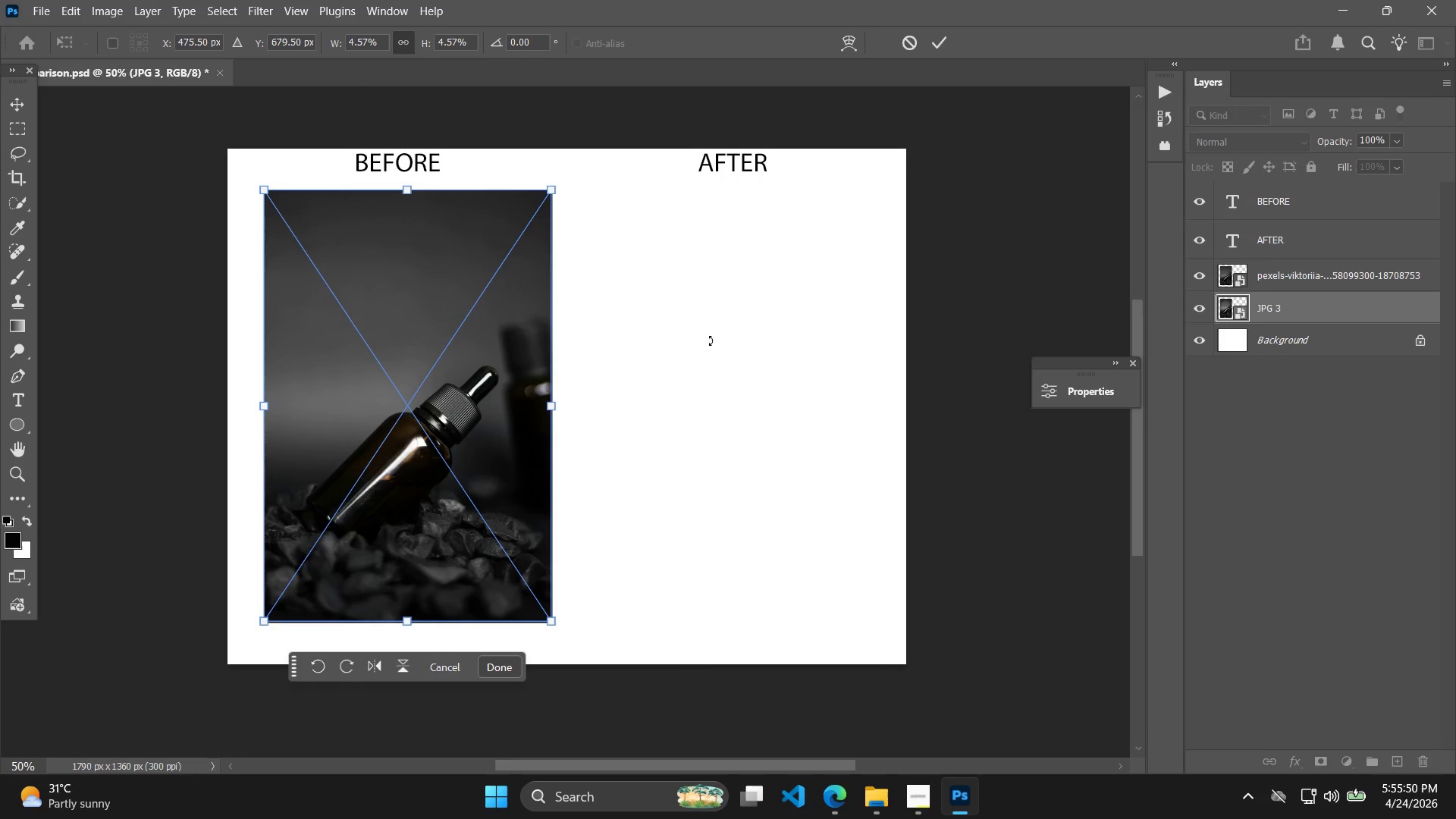 
hold_key(key=ShiftLeft, duration=3.22)
left_click_drag(start_coordinate=[494, 378], to_coordinate=[821, 370])
 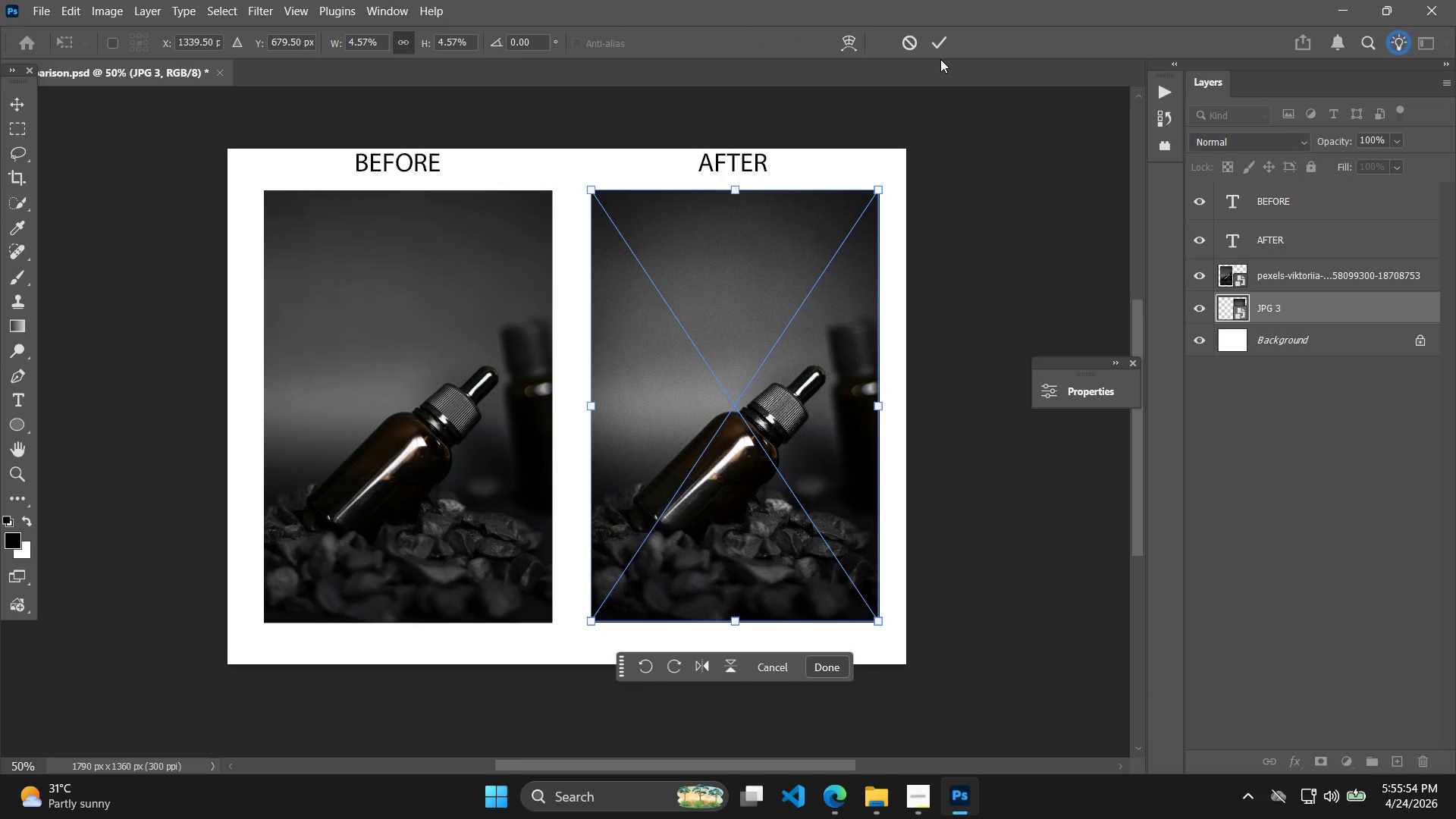 
left_click([934, 46])
 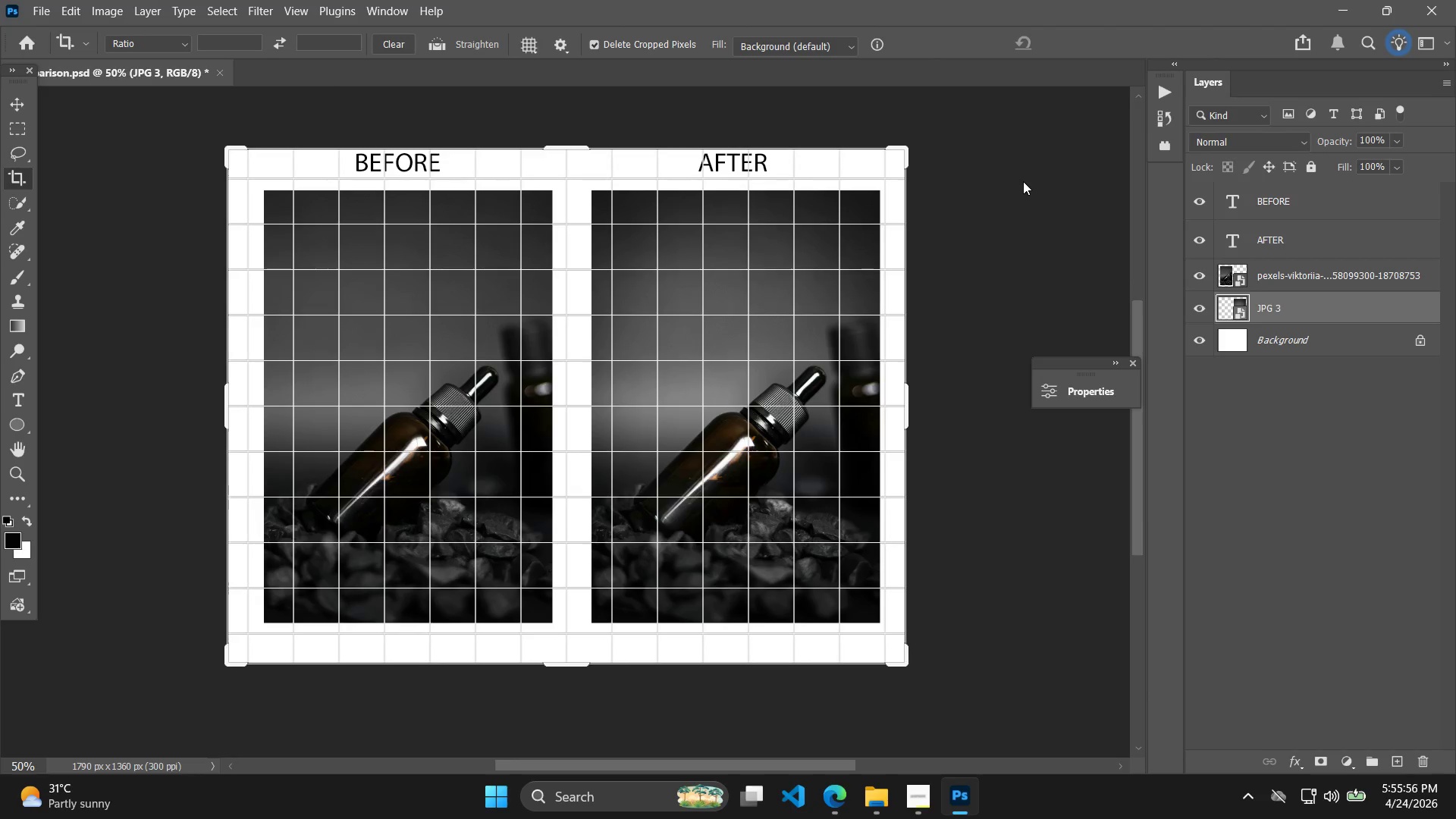 
left_click([1023, 181])
 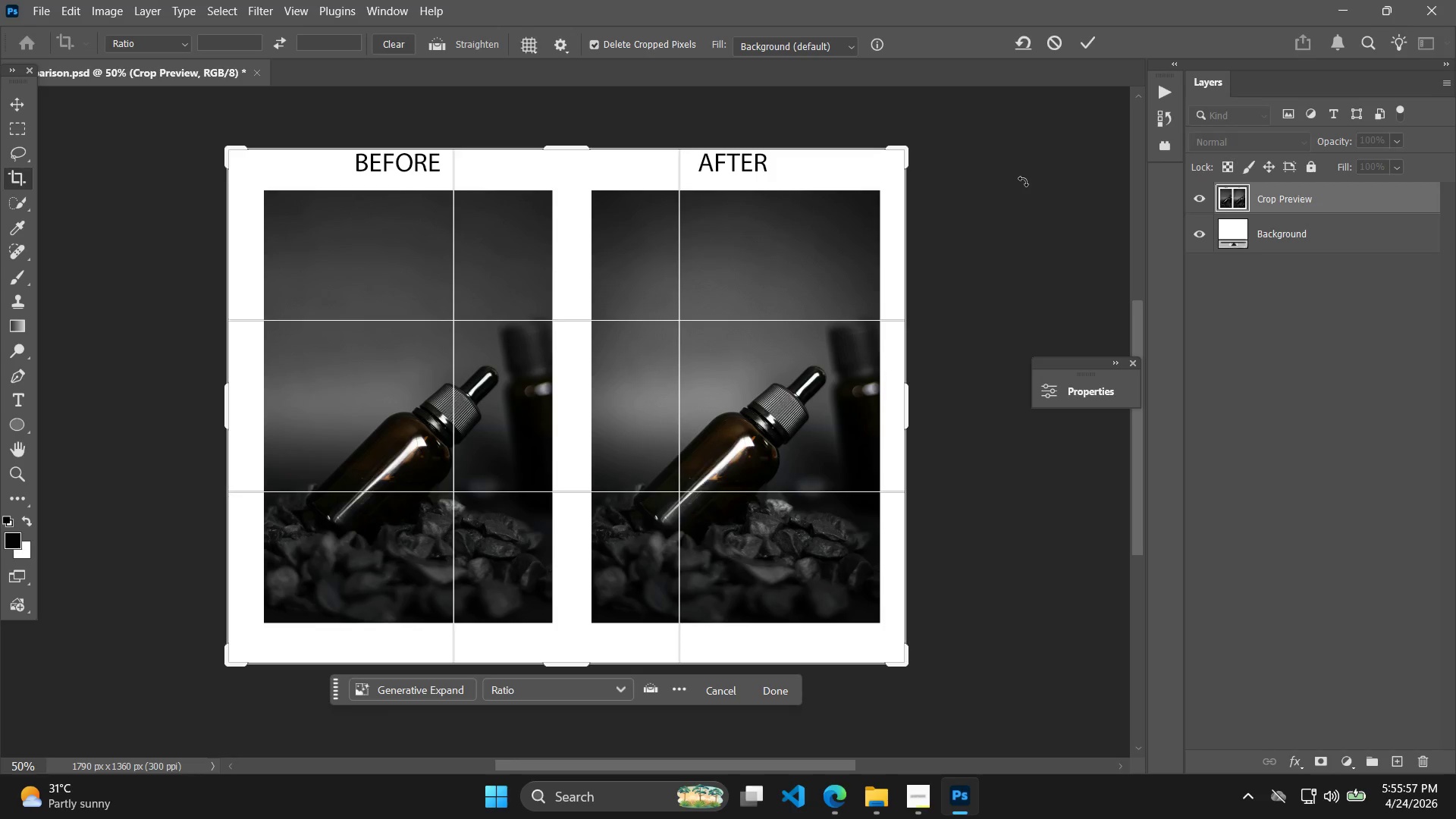 
key(Control+ControlLeft)
 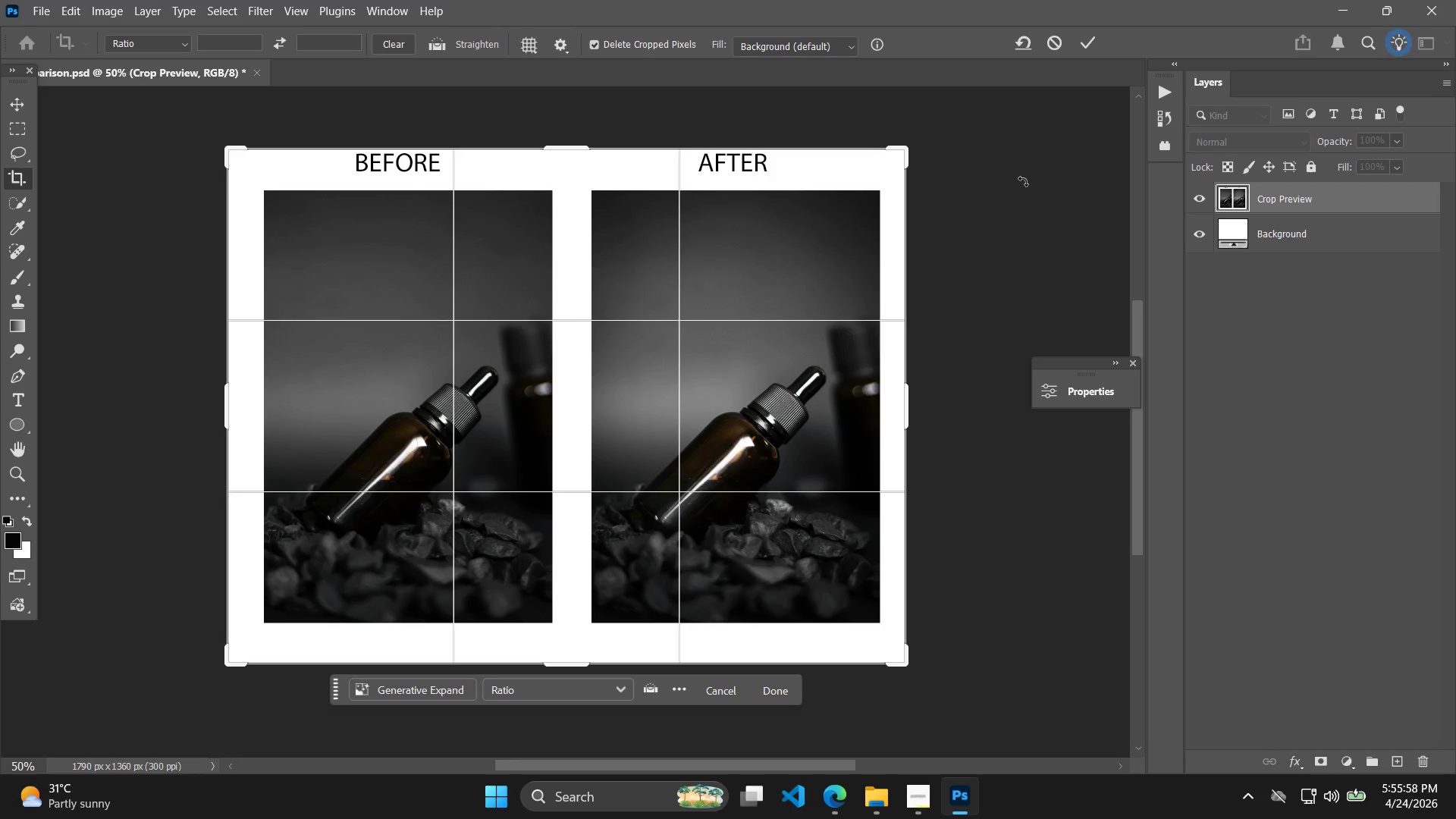 
key(Control+Z)
 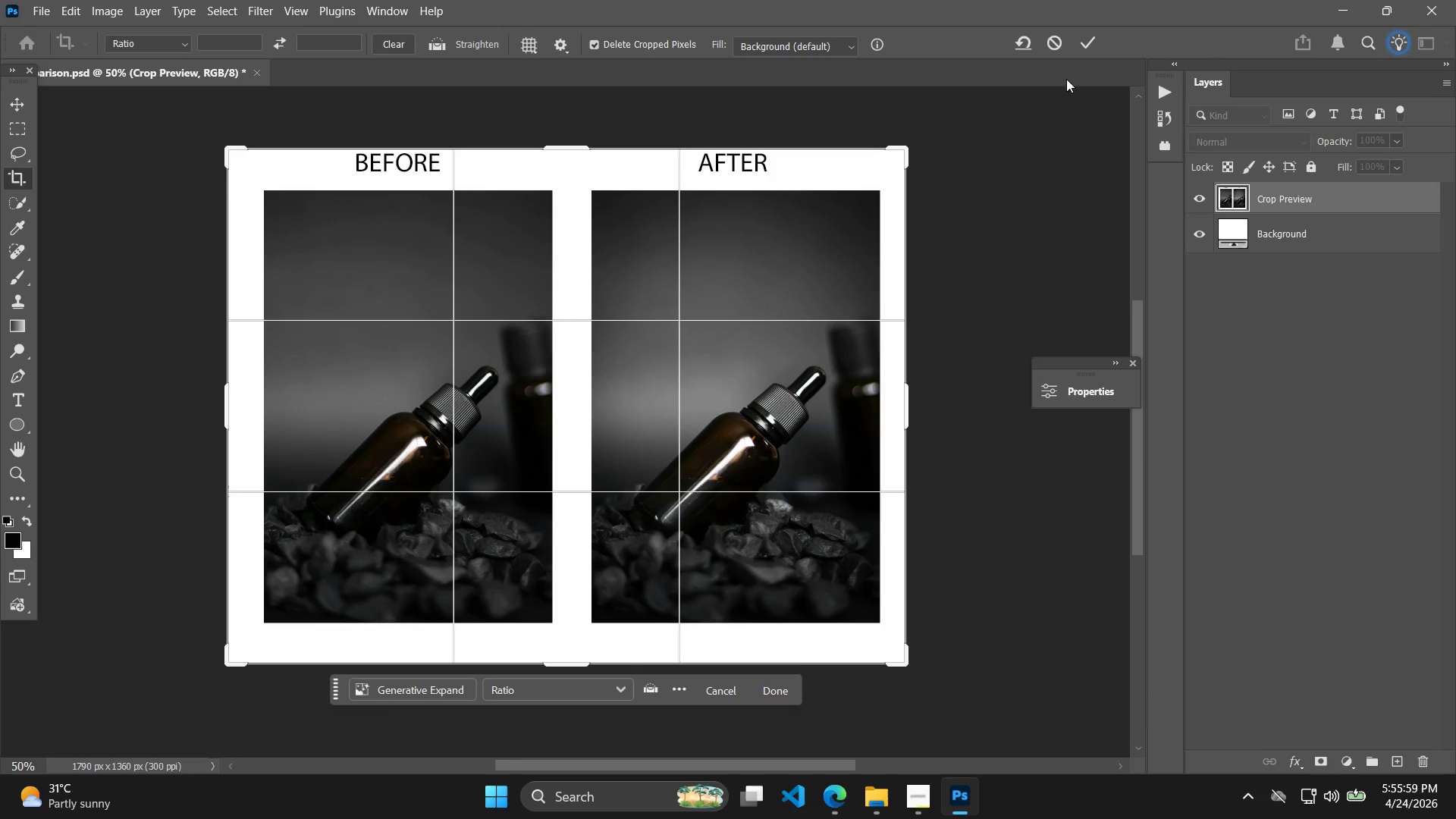 
left_click([1084, 42])
 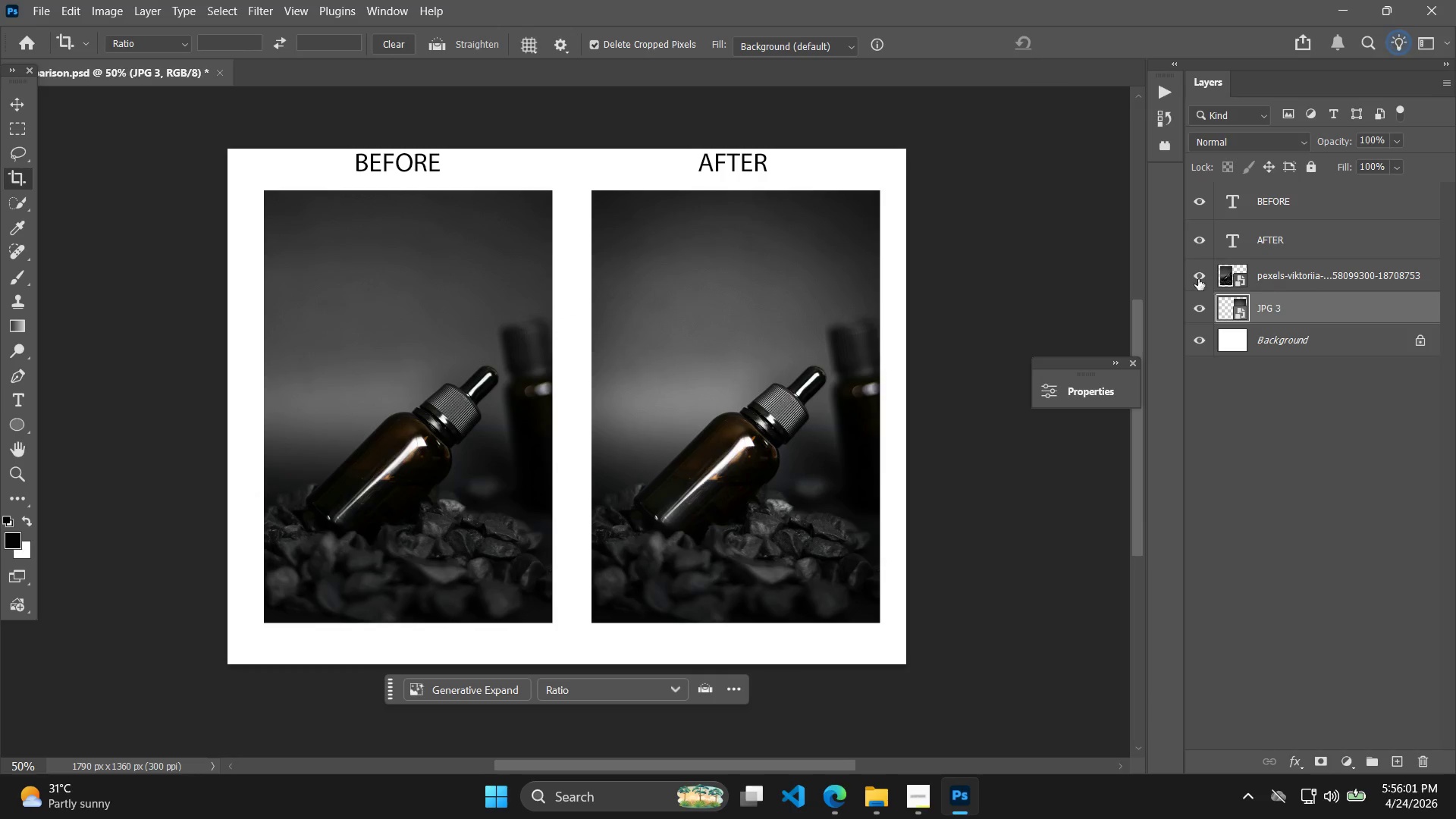 
double_click([1197, 278])
 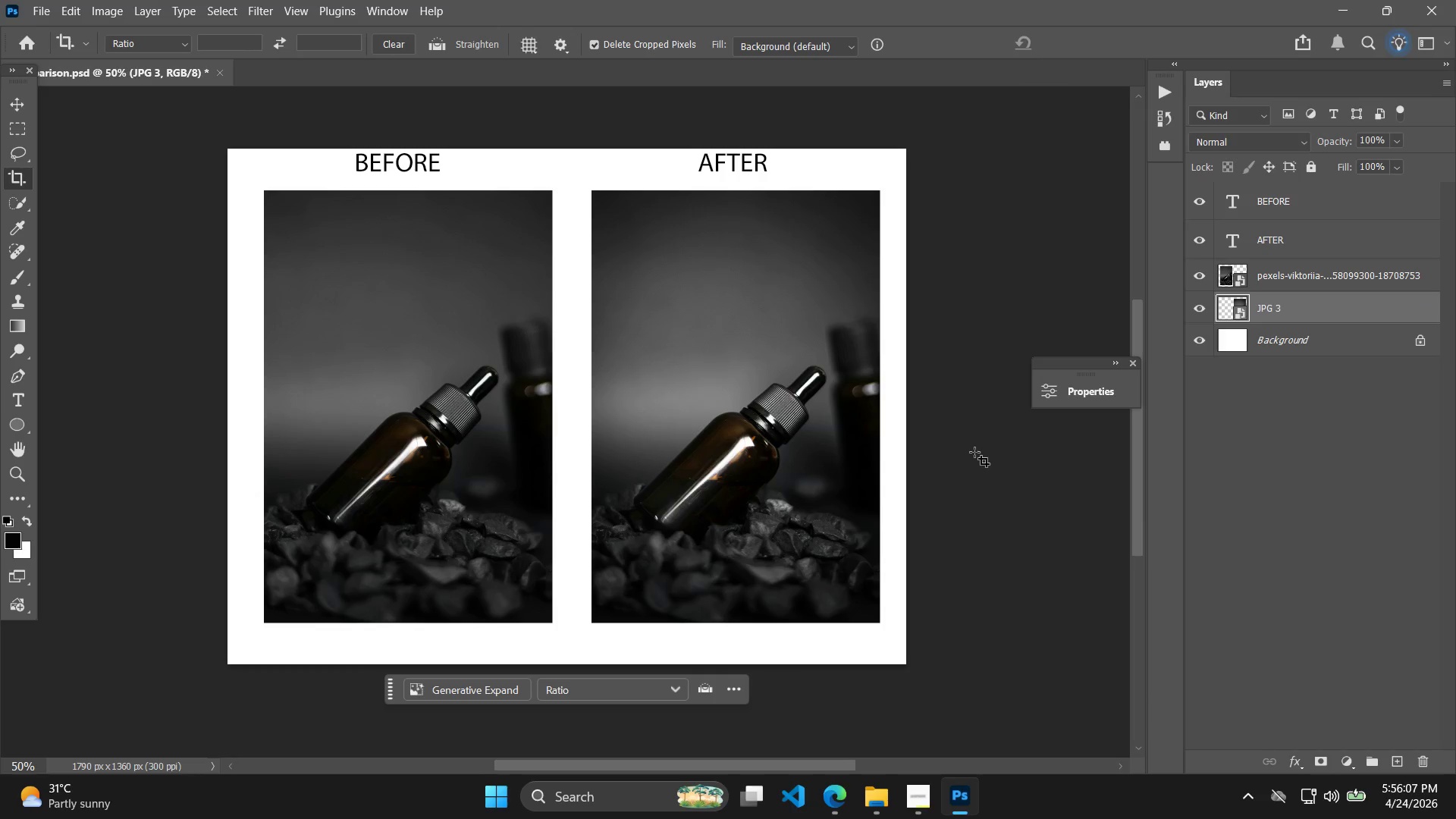 
wait(8.0)
 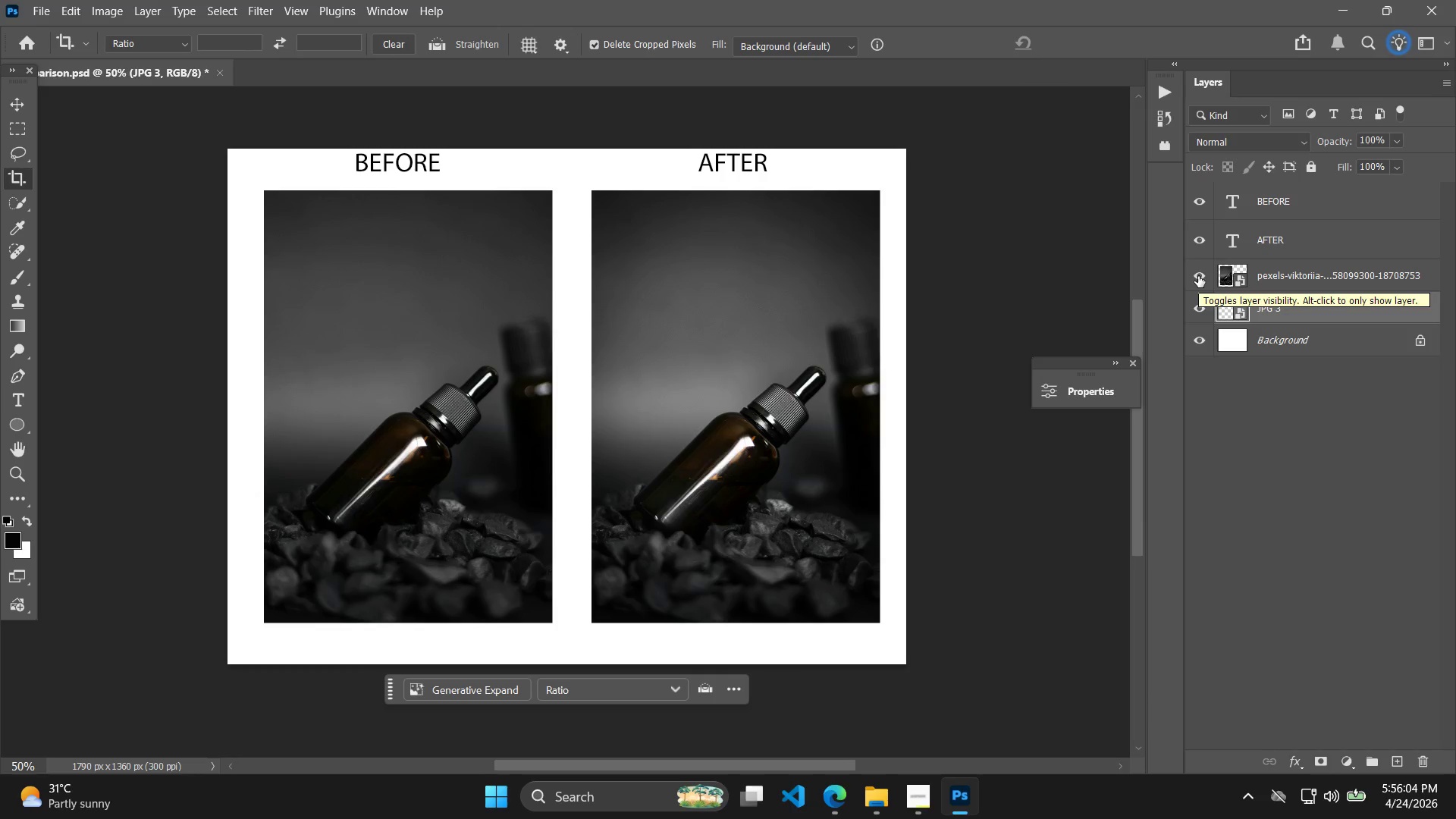 
left_click([843, 795])
 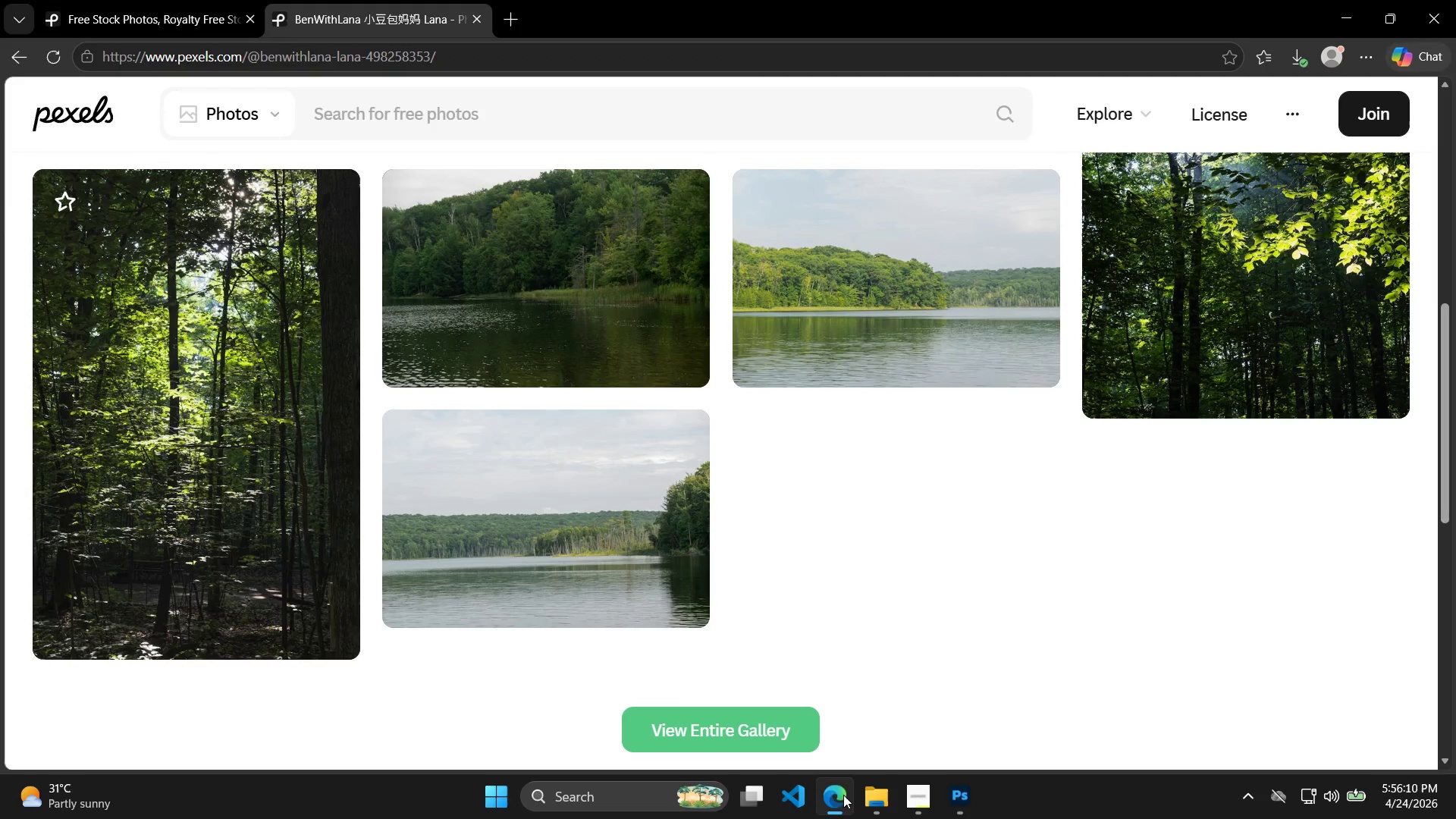 
left_click([879, 793])
 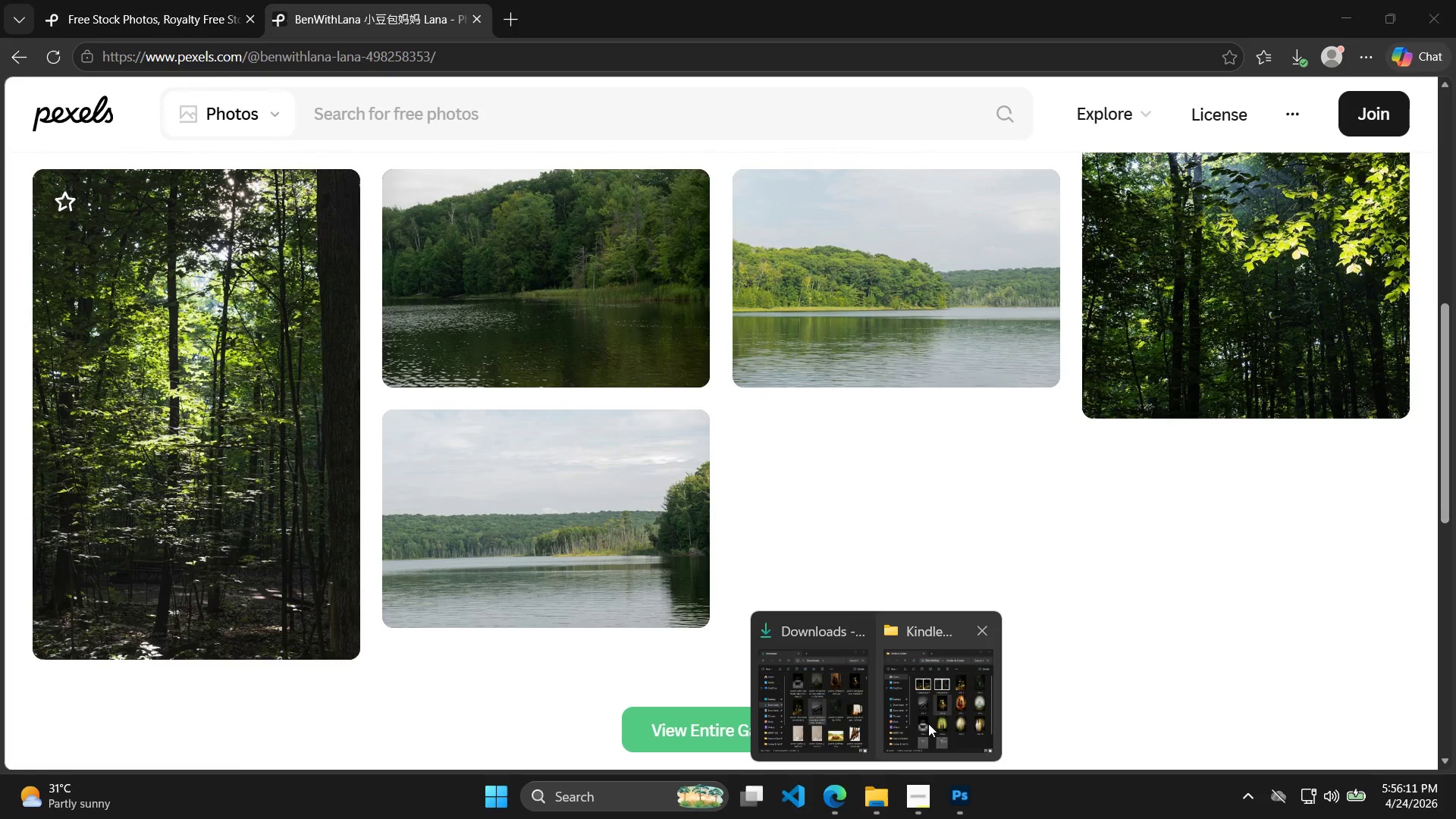 
left_click([829, 719])
 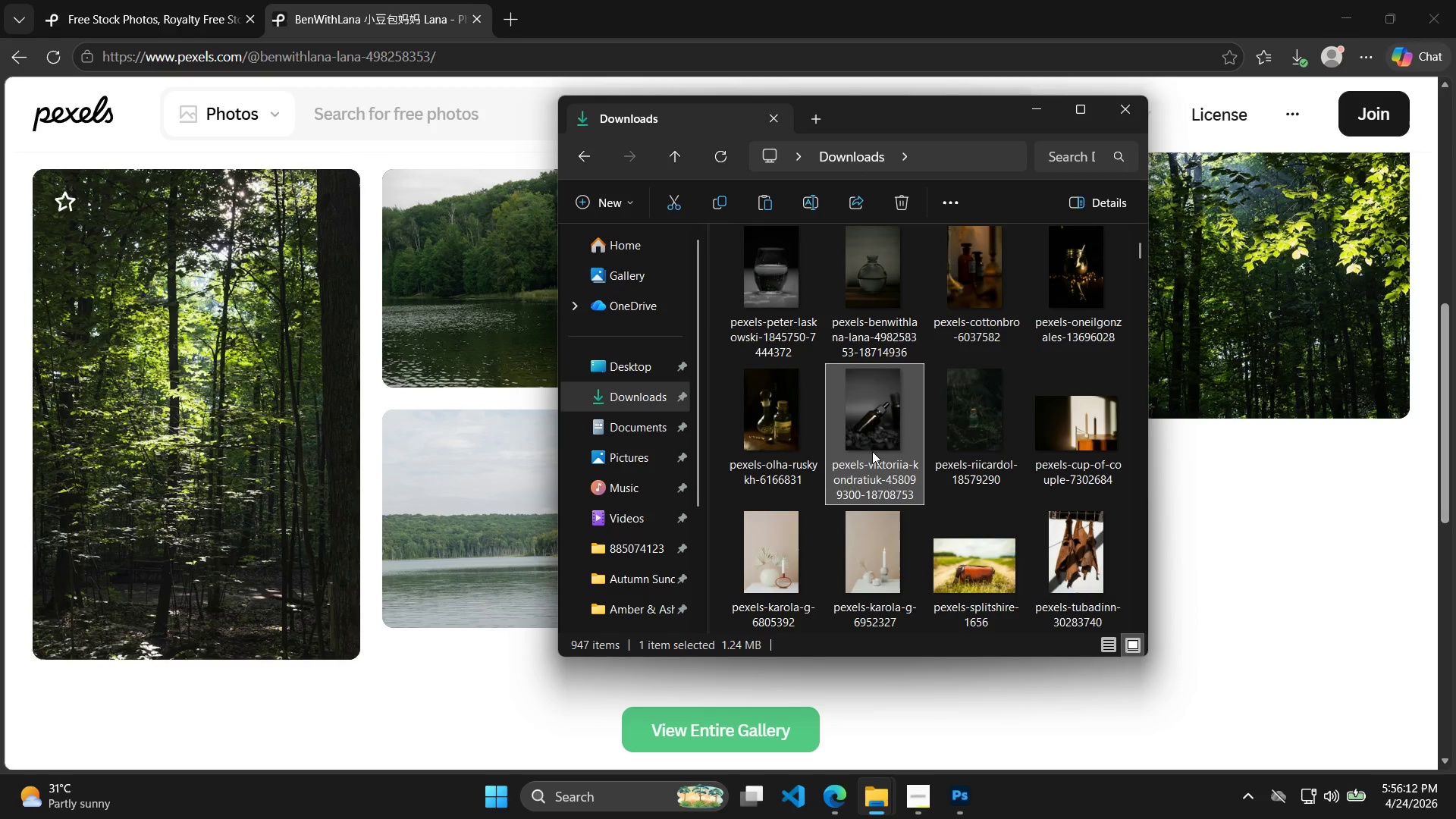 
double_click([875, 443])
 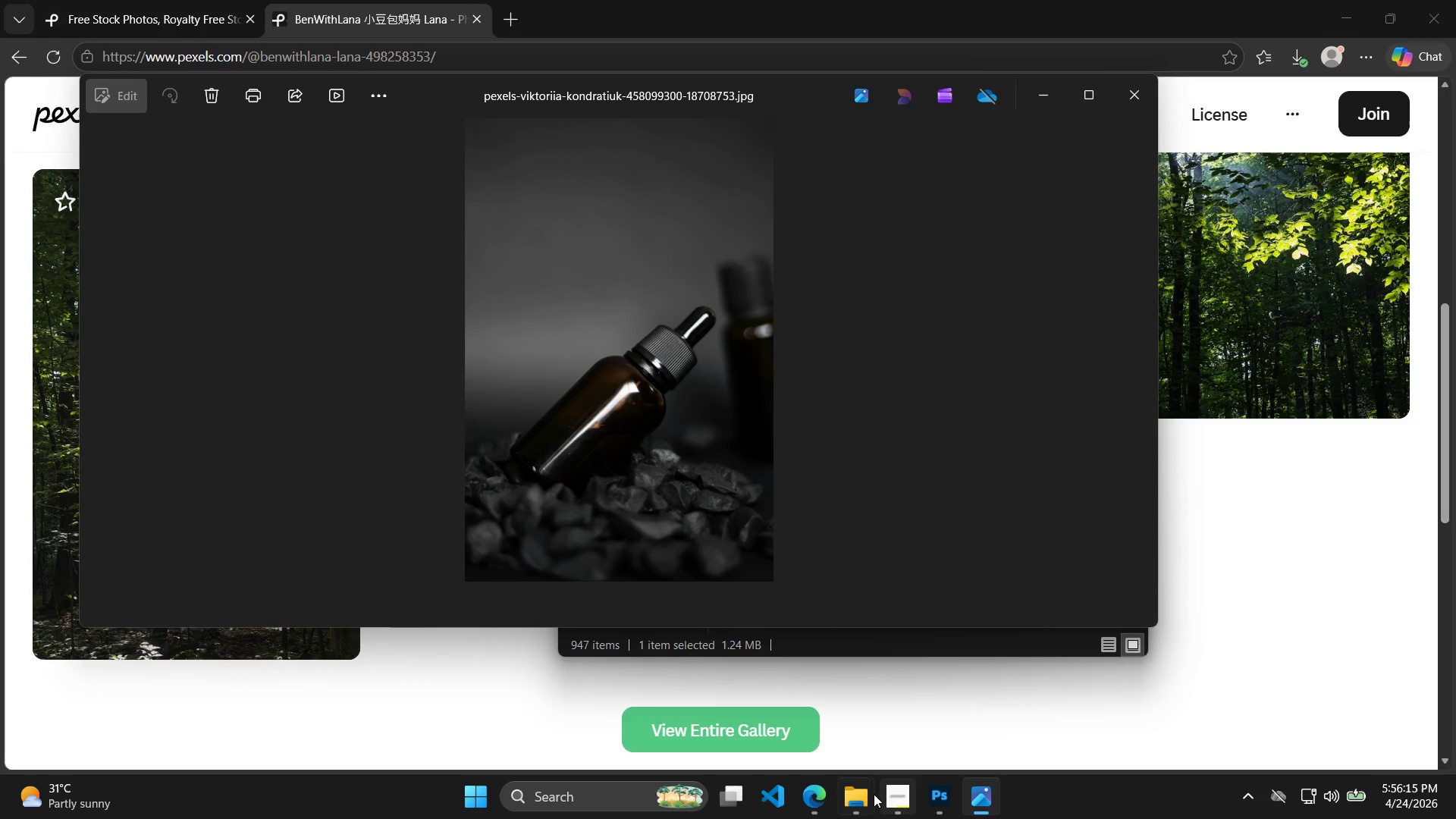 
left_click([922, 704])
 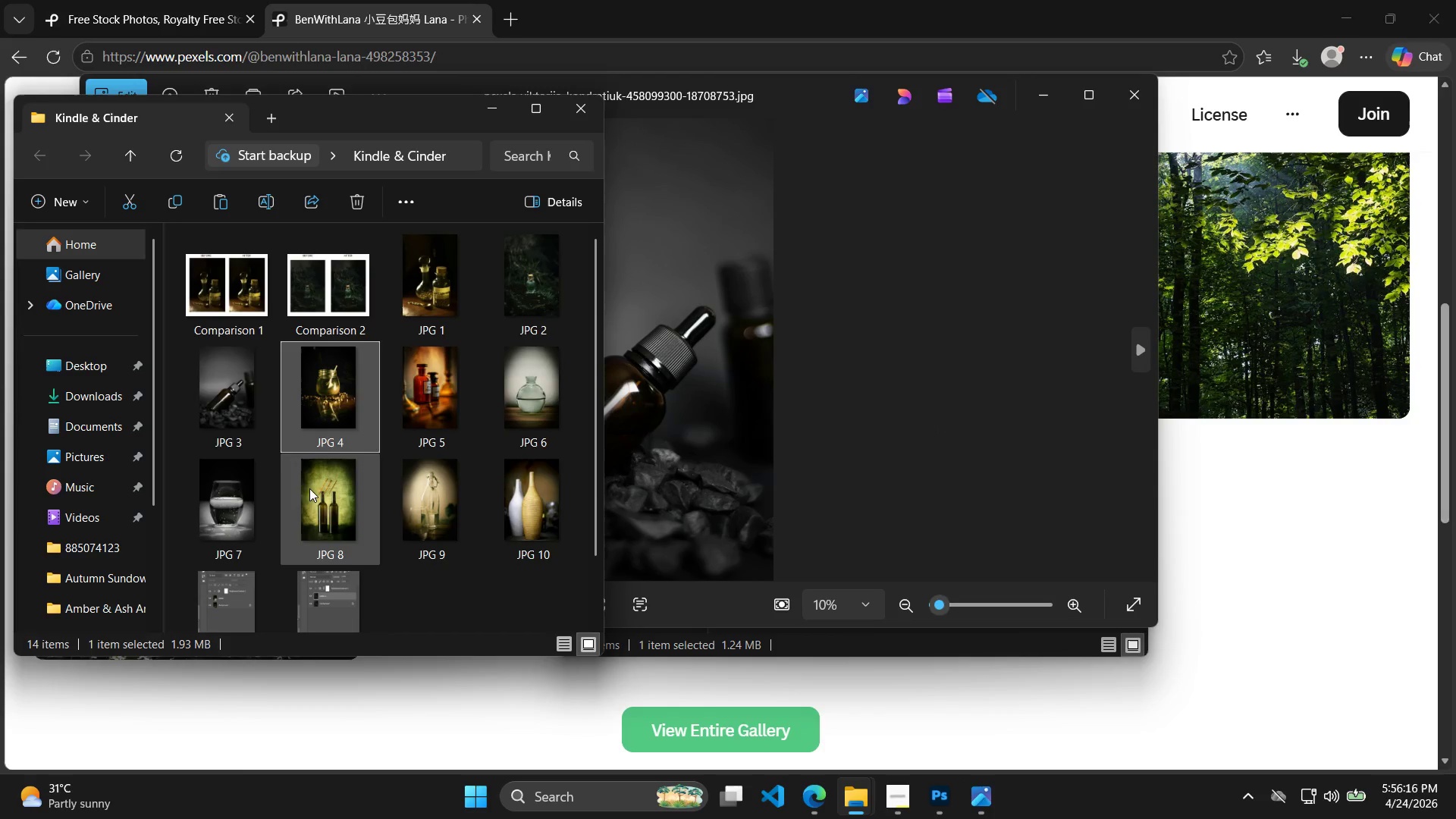 
double_click([234, 389])
 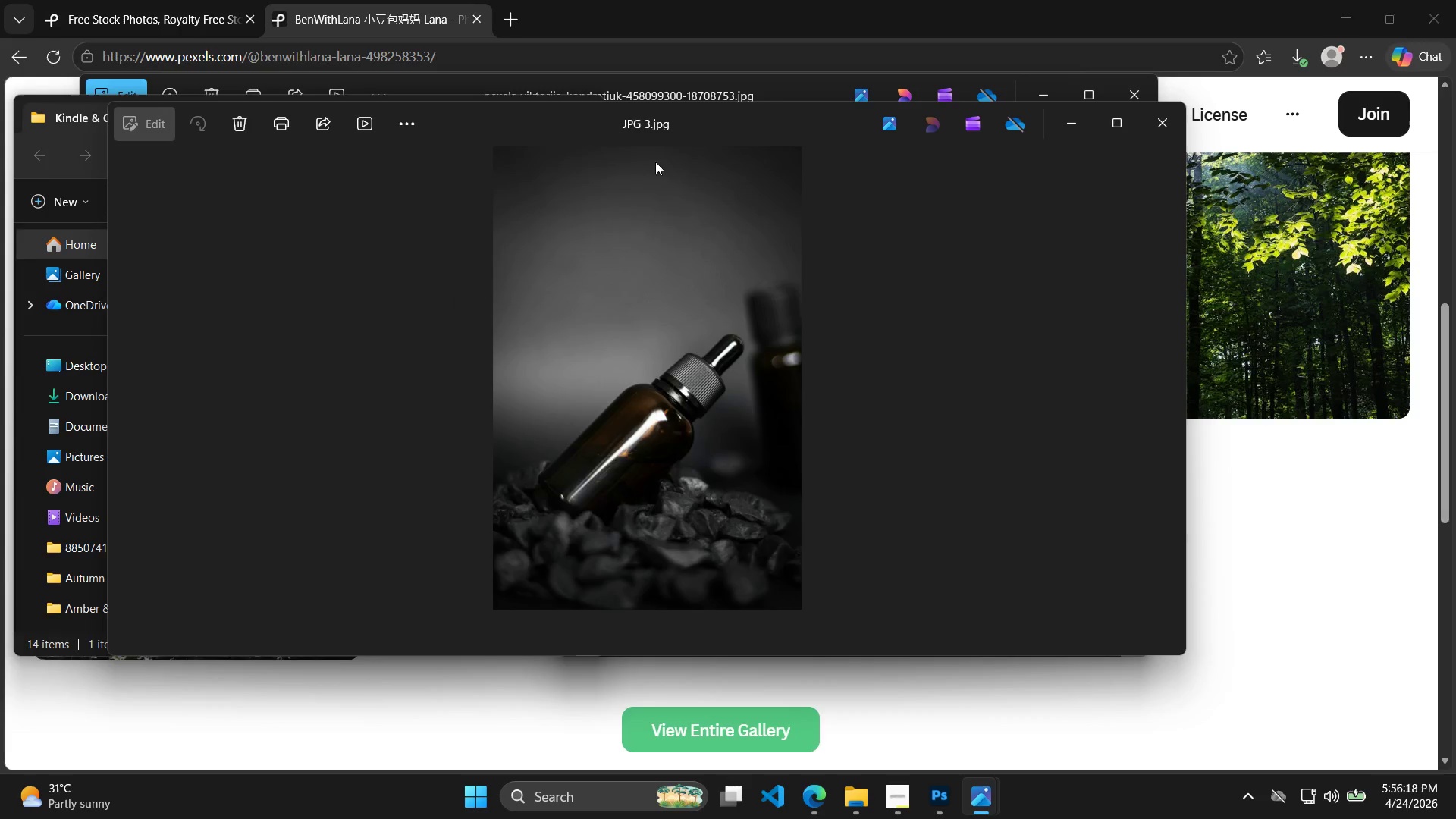 
left_click_drag(start_coordinate=[690, 122], to_coordinate=[1040, 209])
 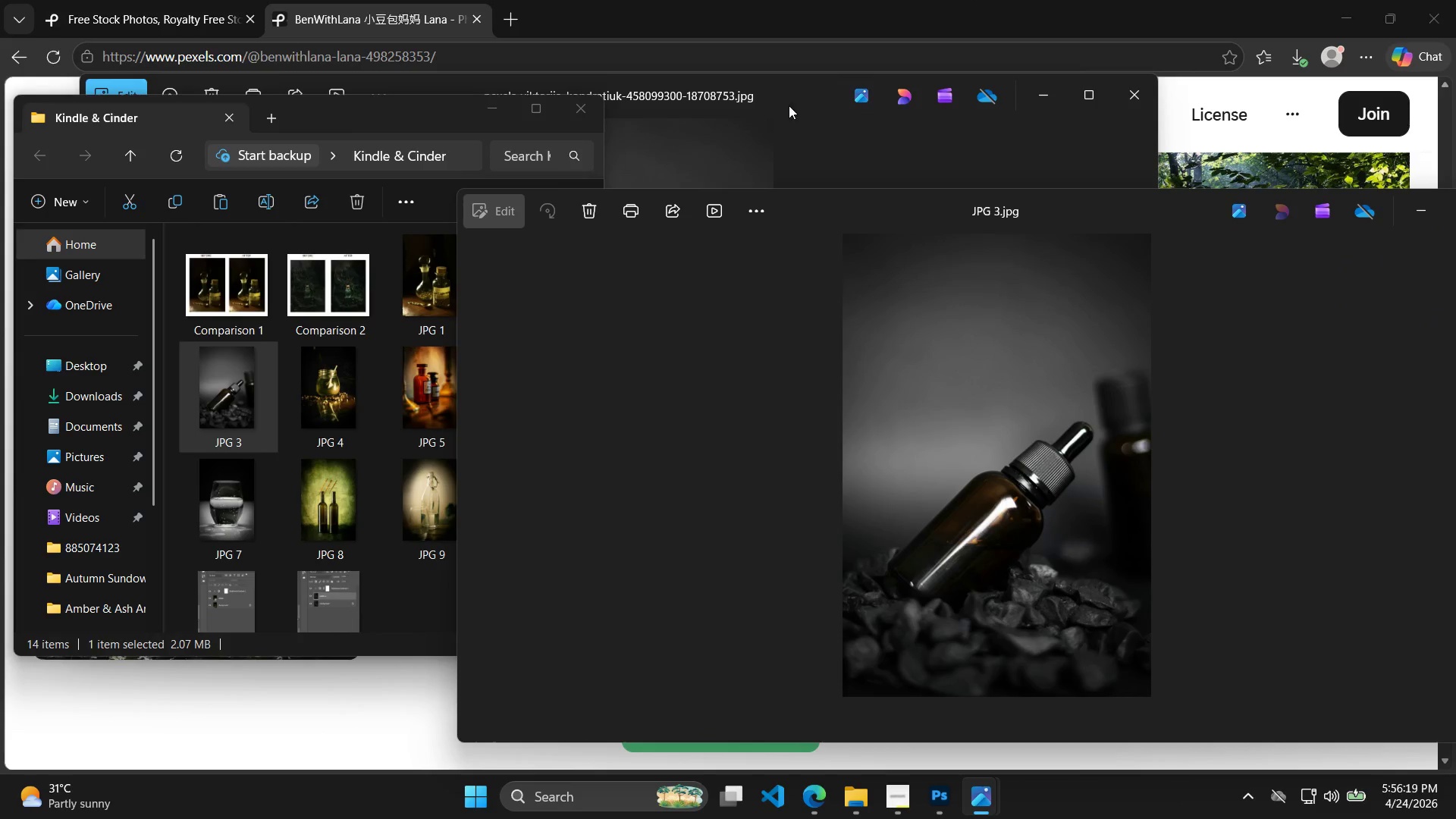 
left_click_drag(start_coordinate=[782, 98], to_coordinate=[399, 217])
 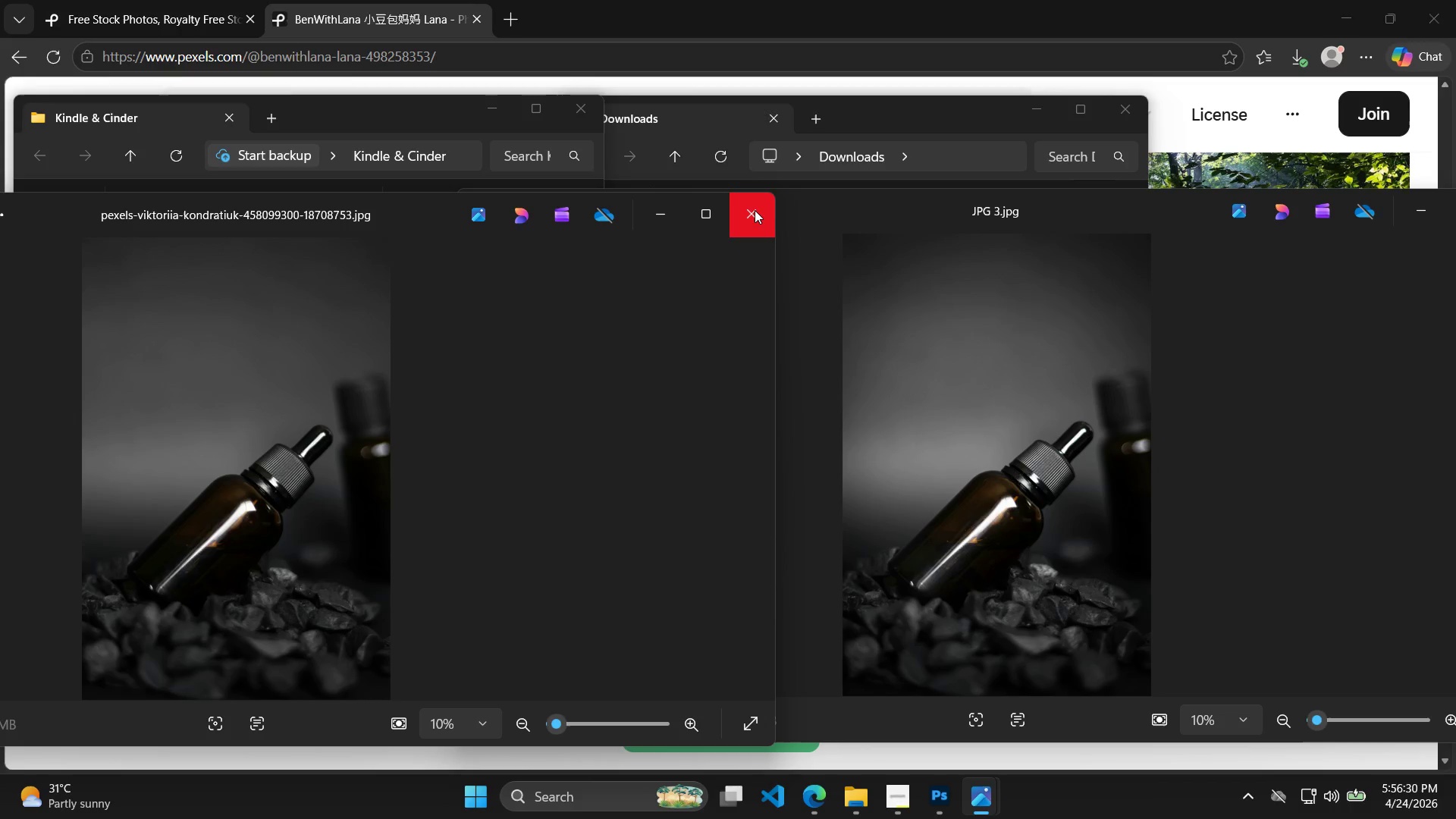 
wait(6.17)
 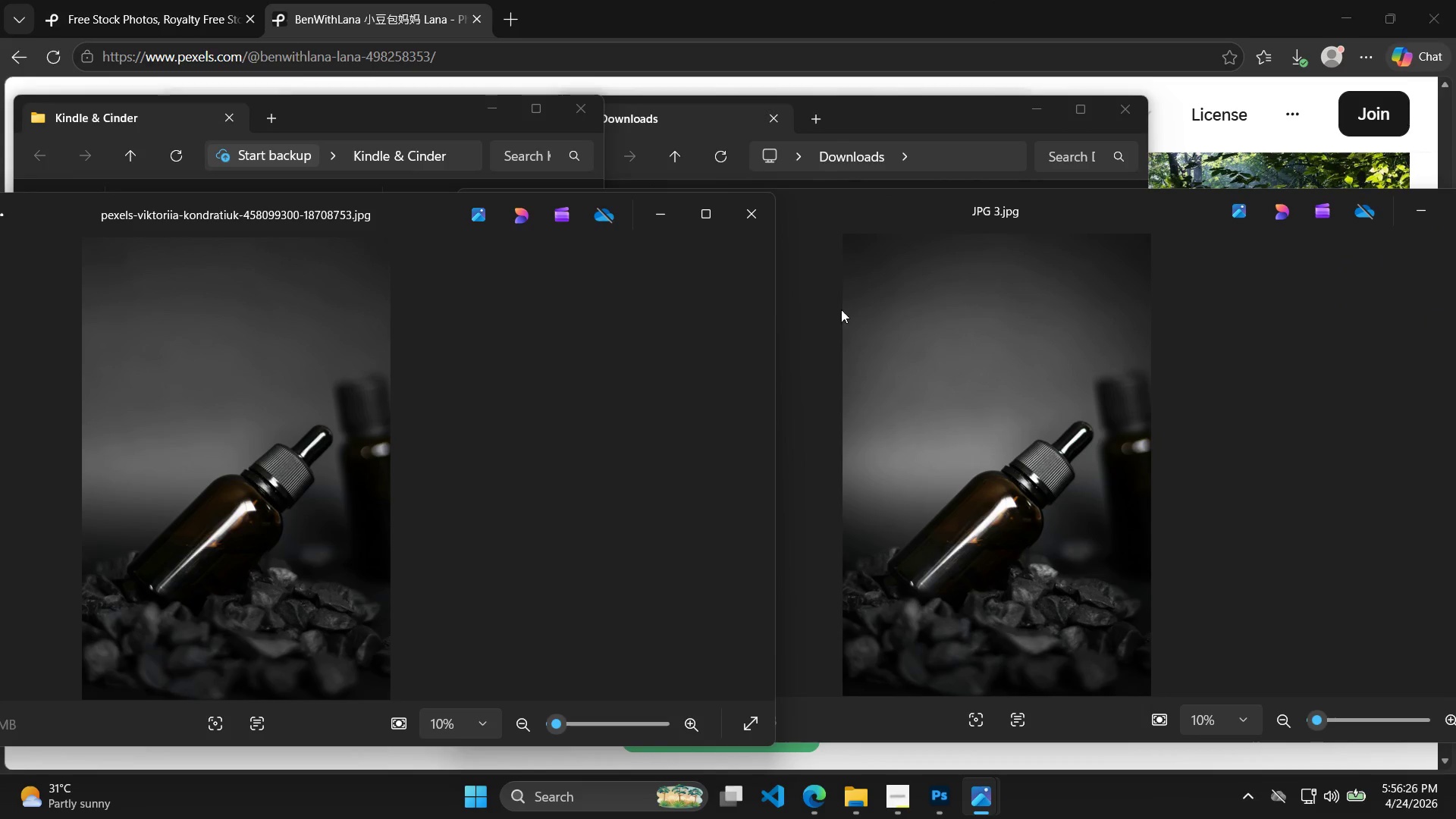 
left_click([755, 210])
 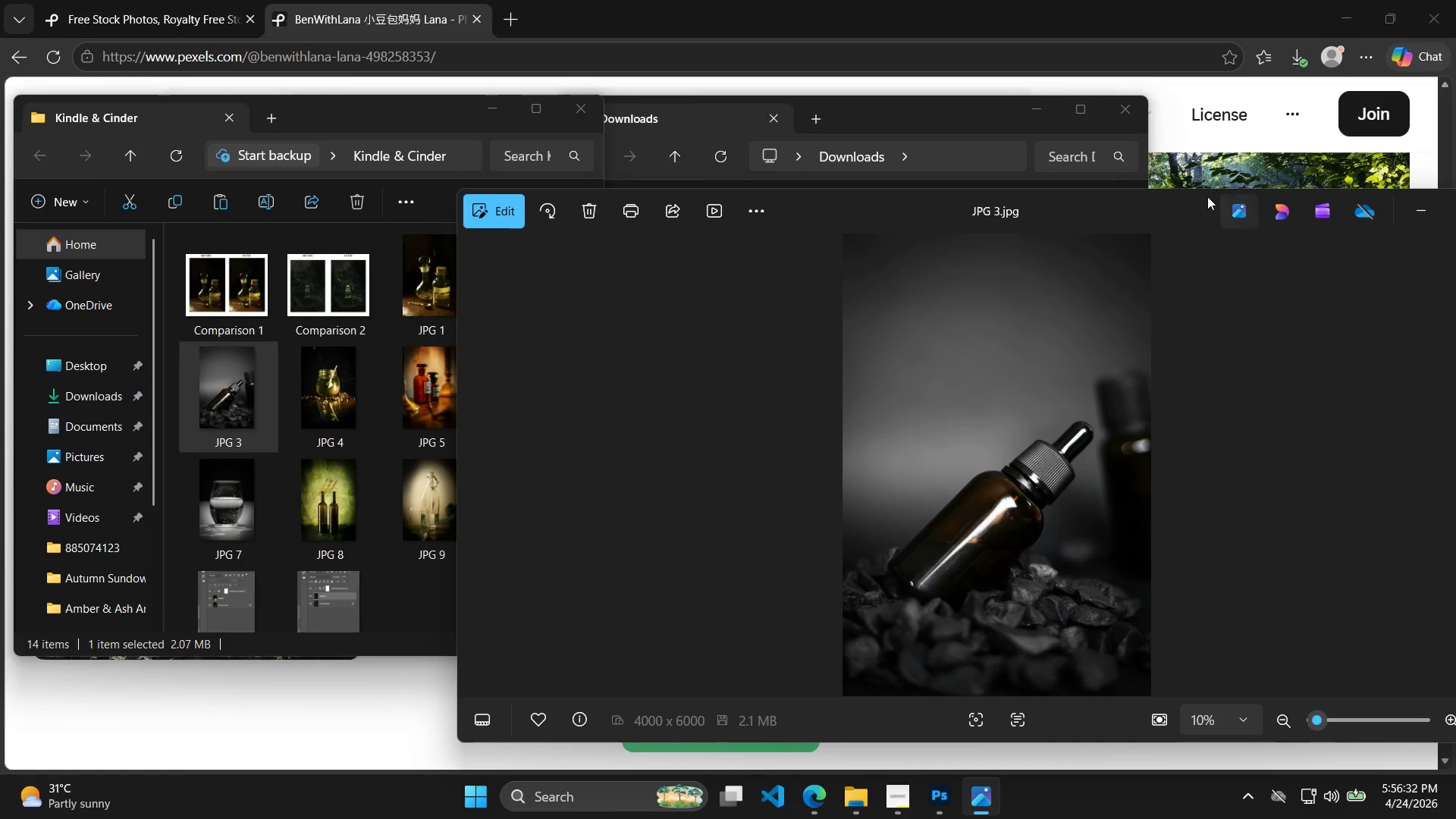 
left_click_drag(start_coordinate=[1166, 199], to_coordinate=[937, 210])
 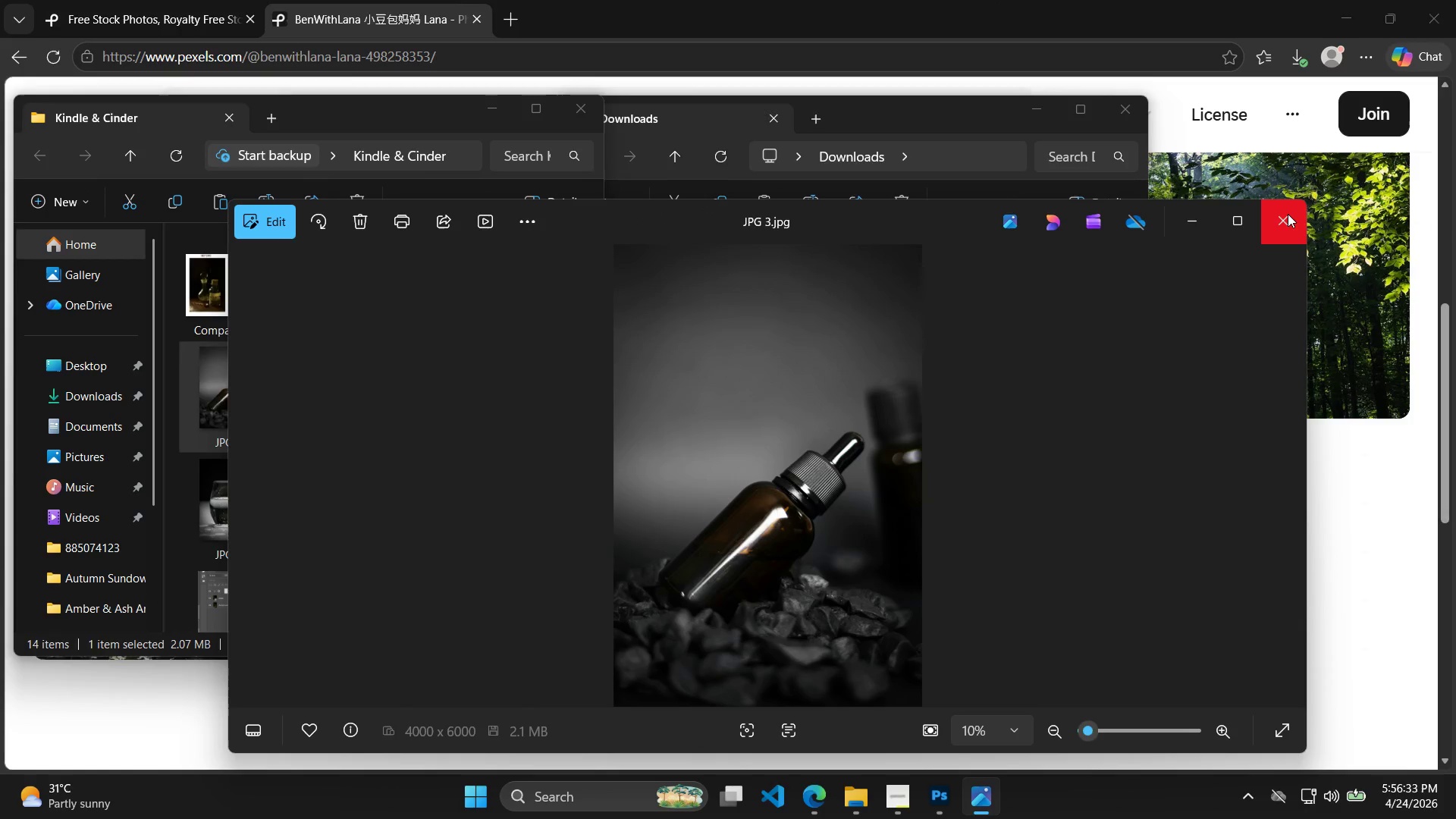 
left_click([1285, 214])
 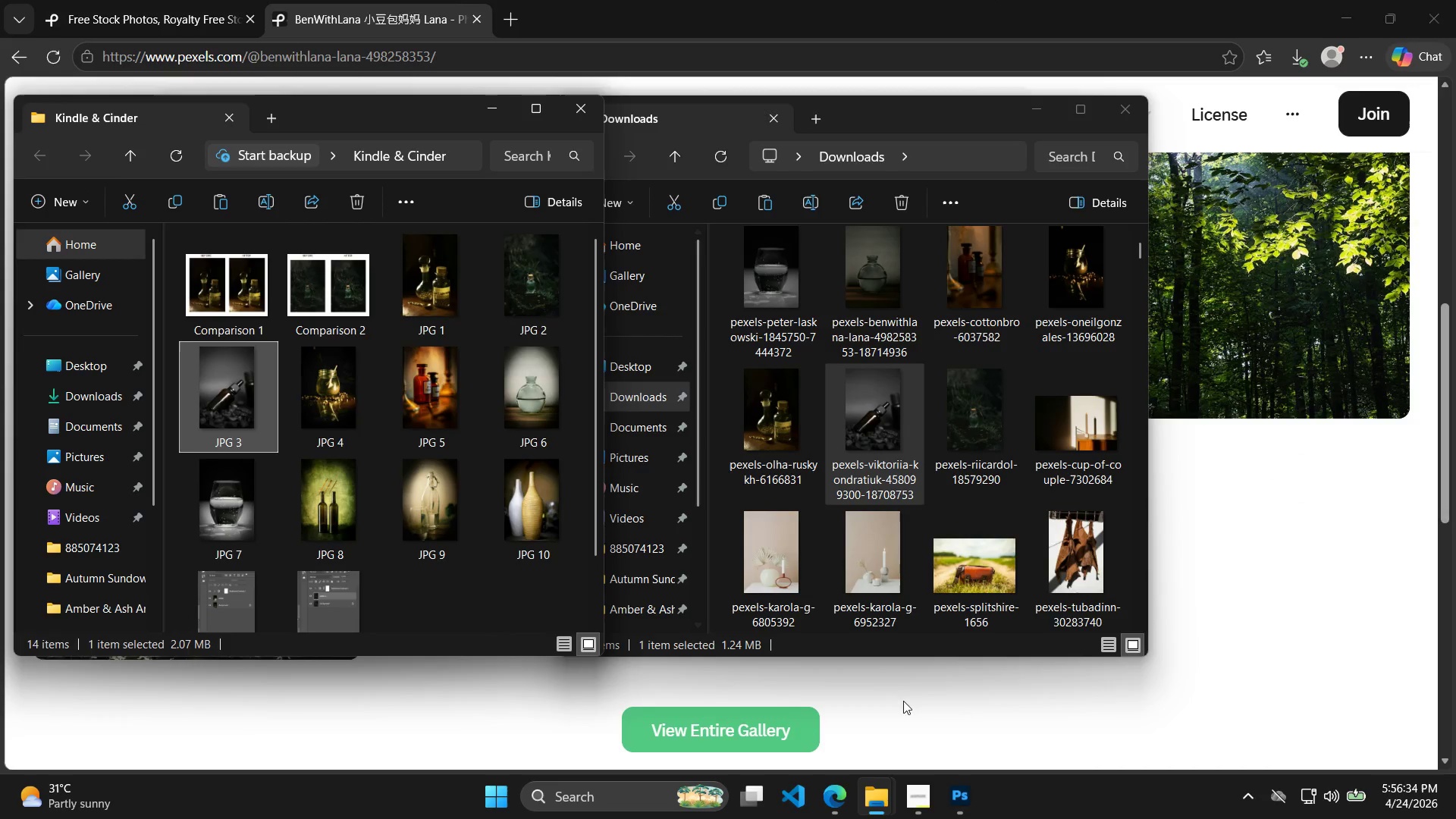 
left_click([972, 813])
 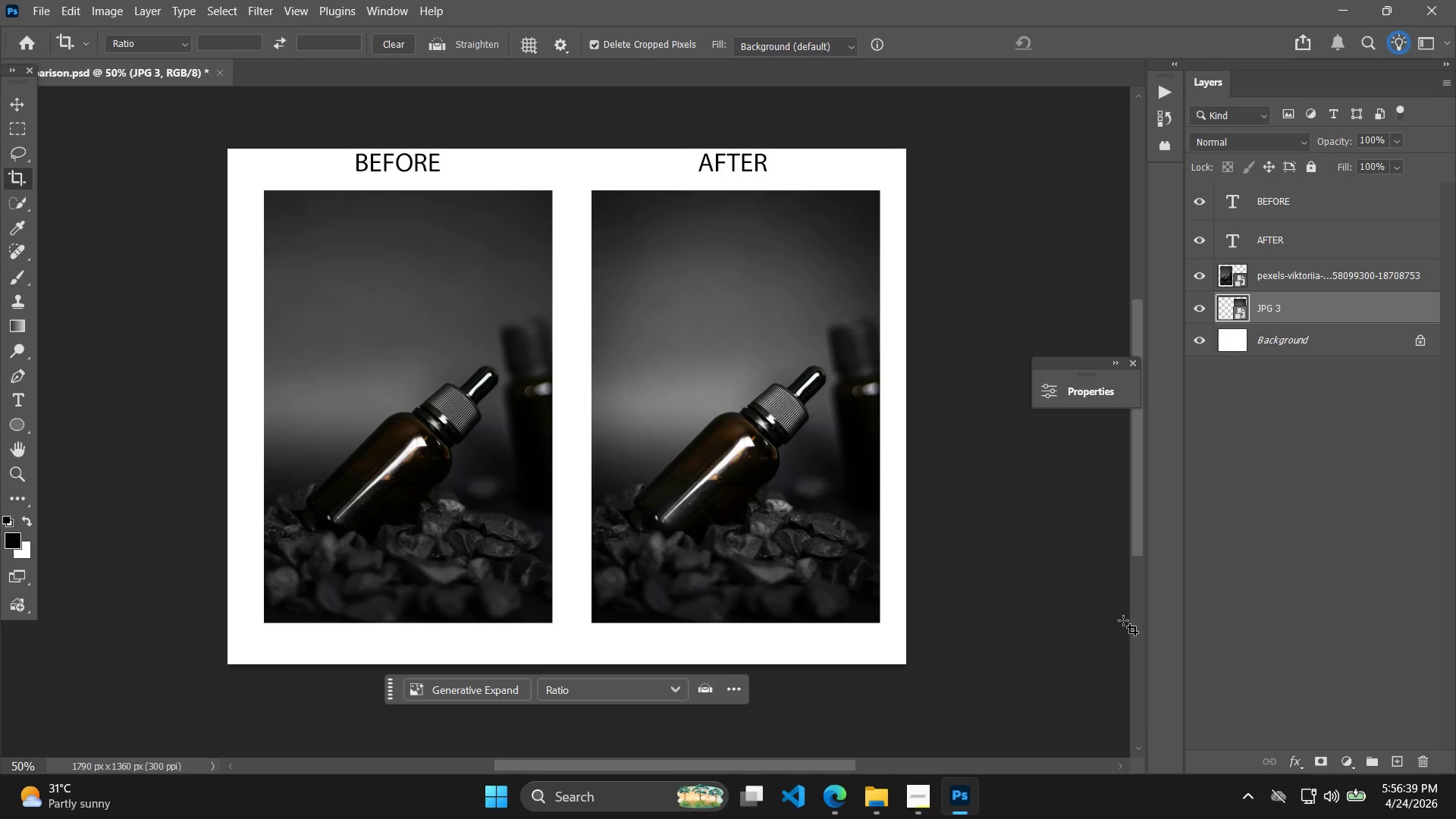 
wait(10.28)
 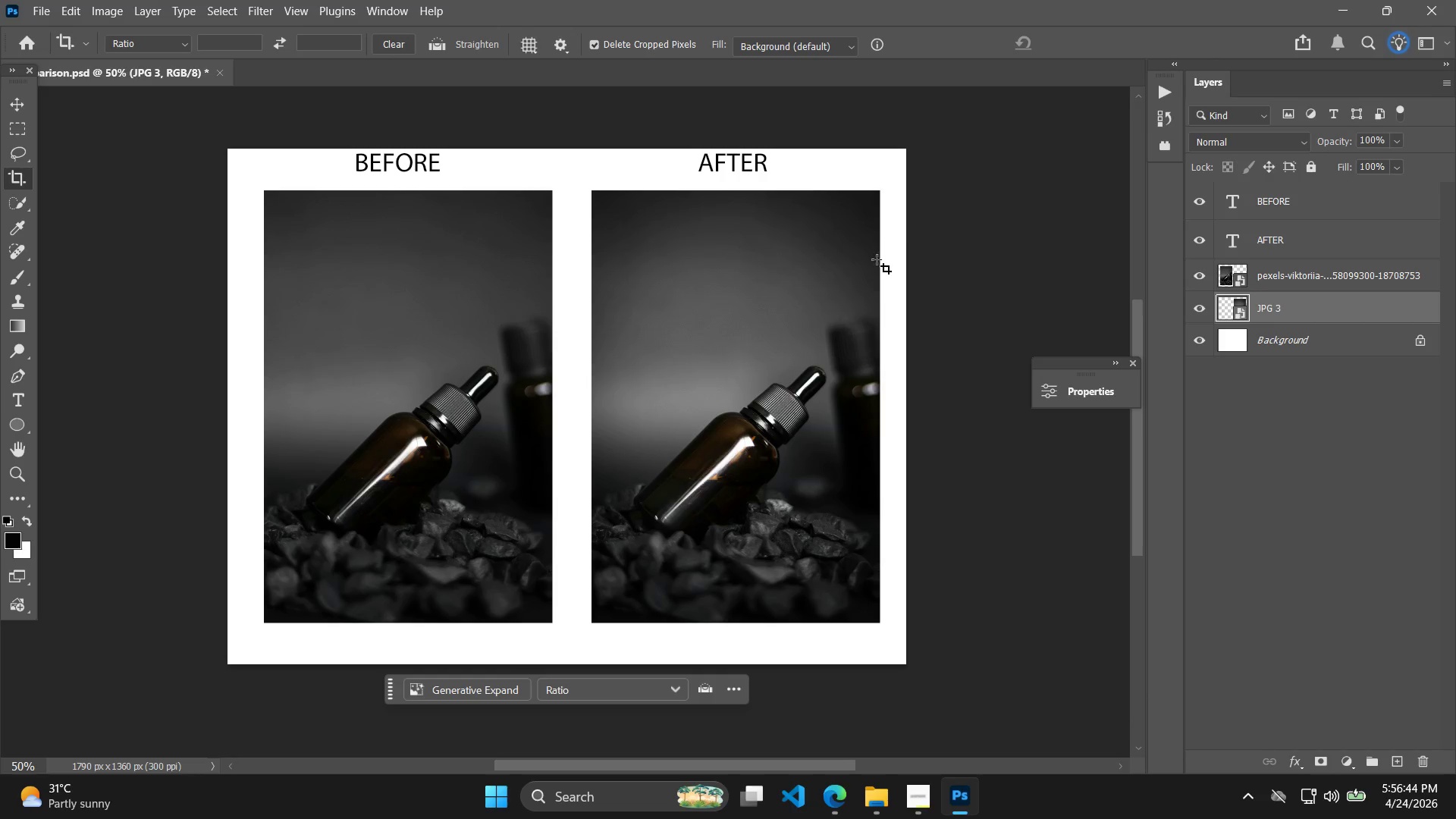 
key(Alt+Control+Shift+W)
 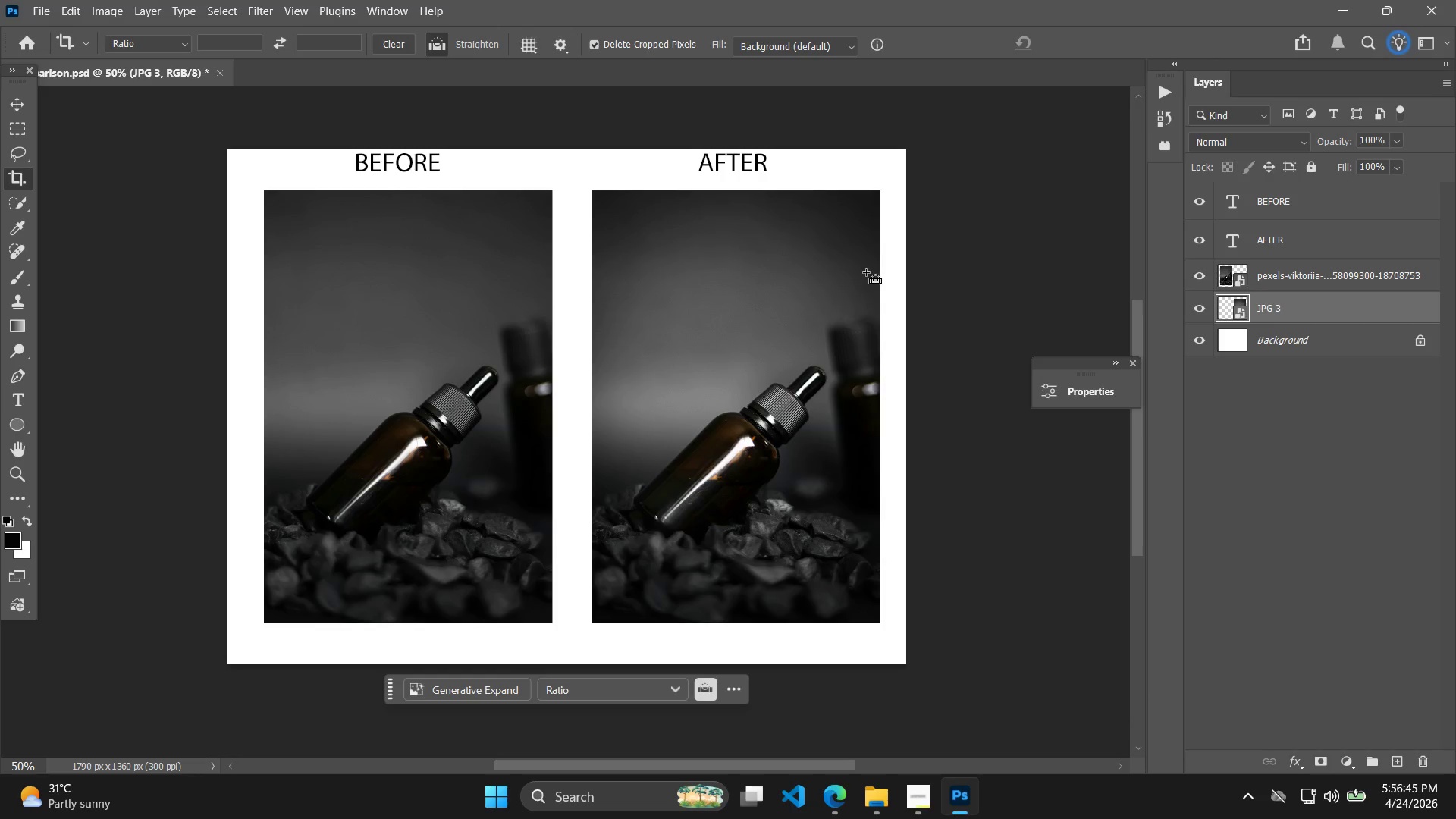 
key(Control+ControlLeft)
 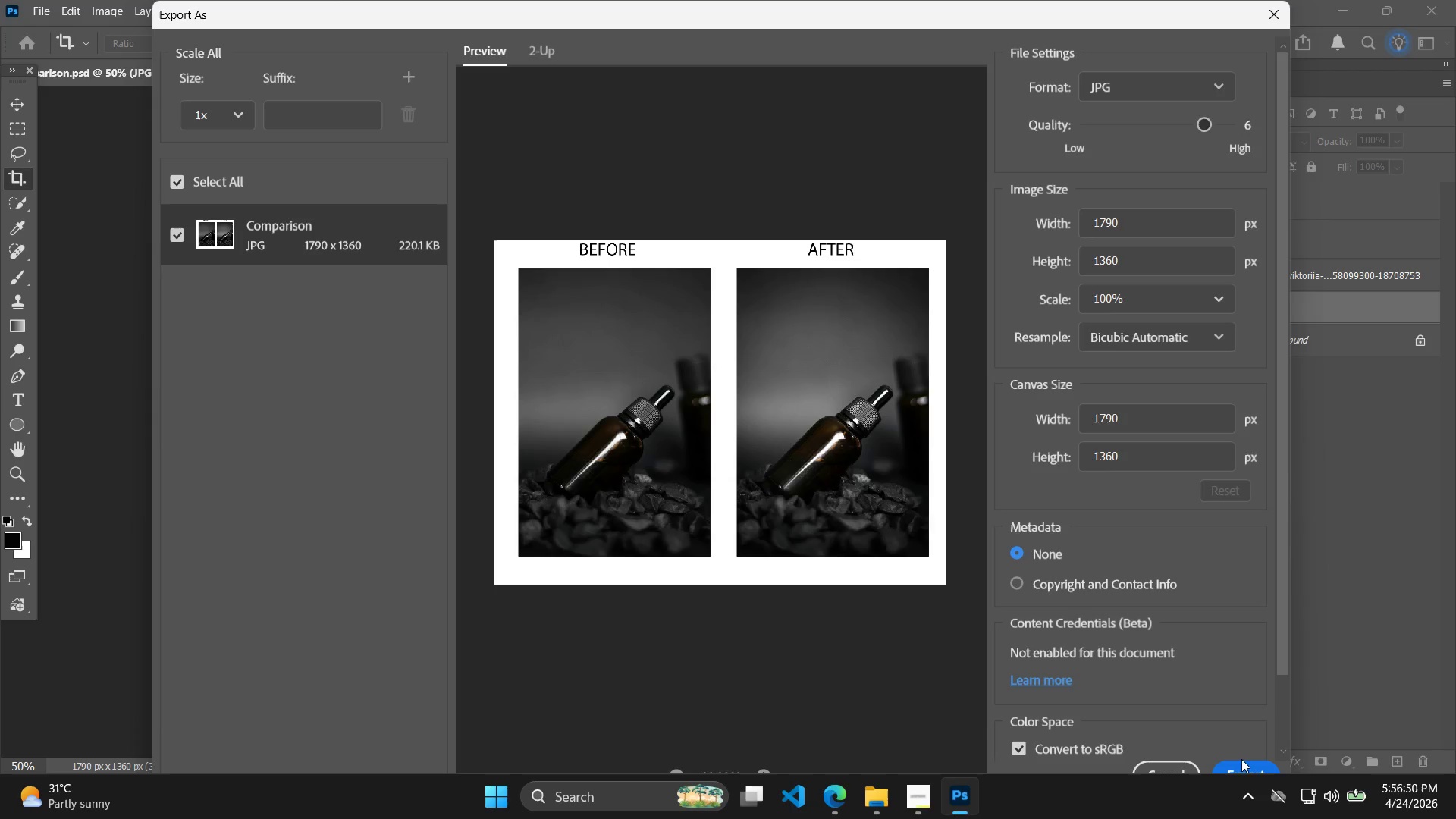 
wait(7.06)
 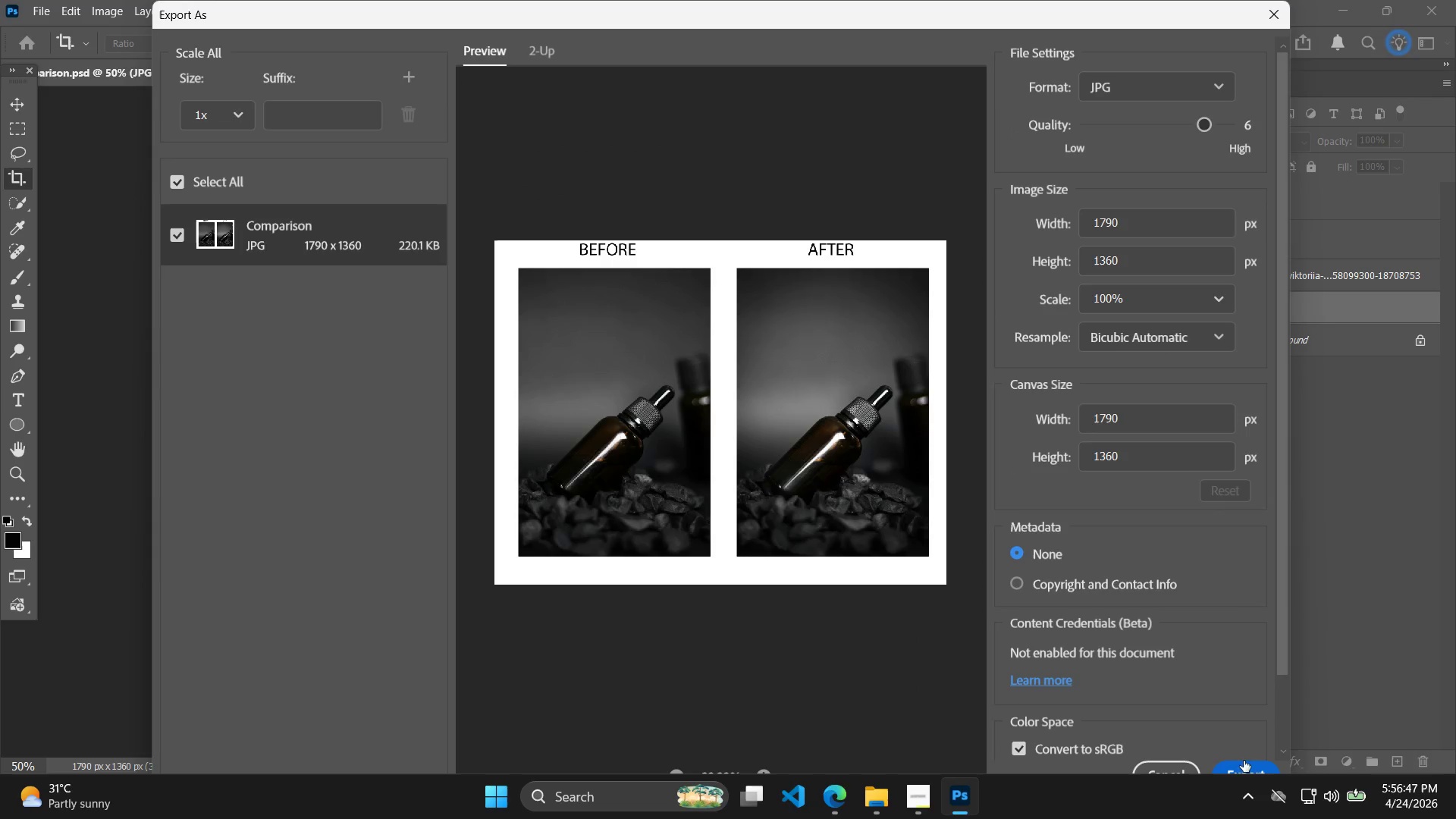 
left_click([1228, 769])
 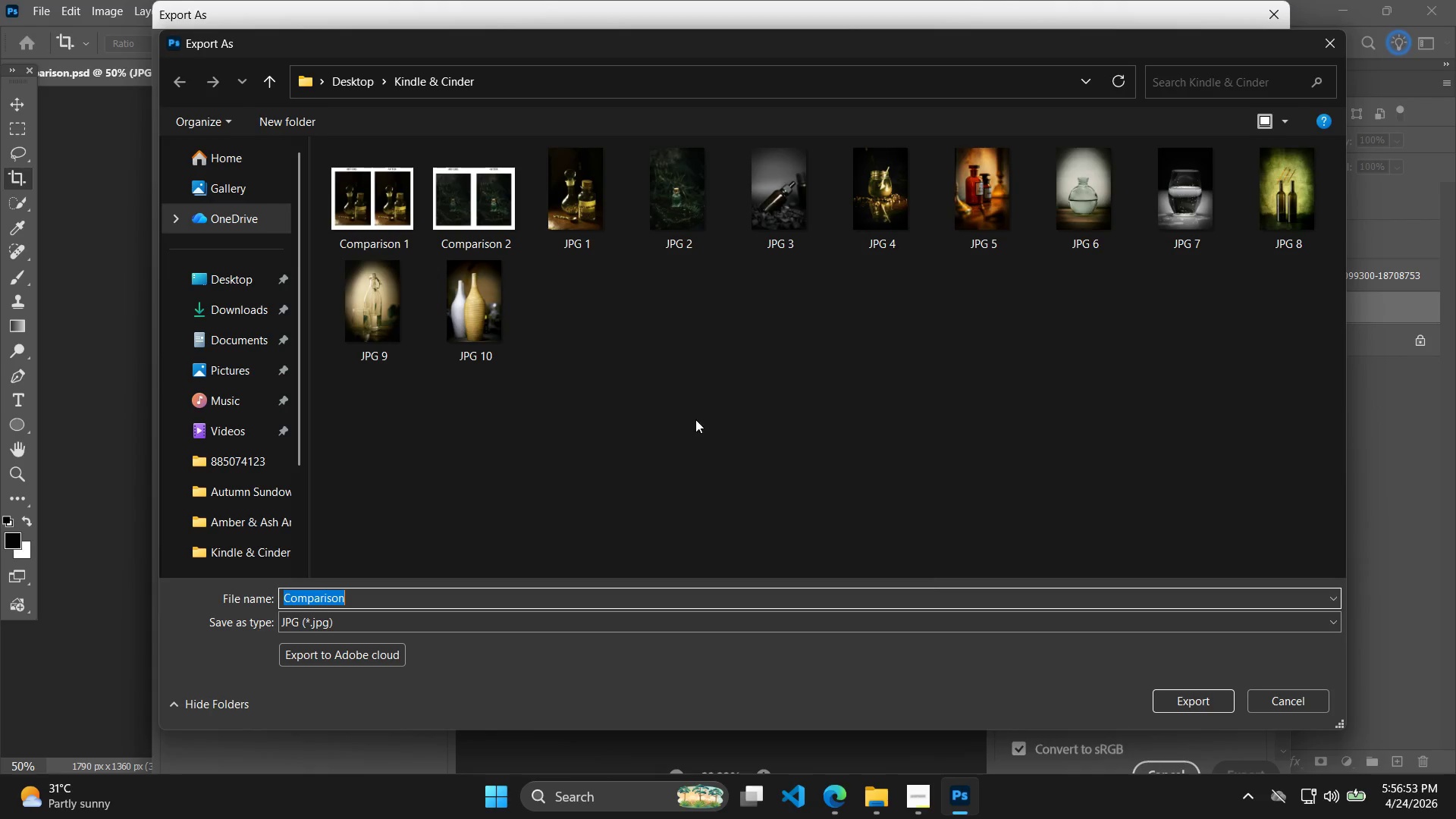 
left_click([482, 218])
 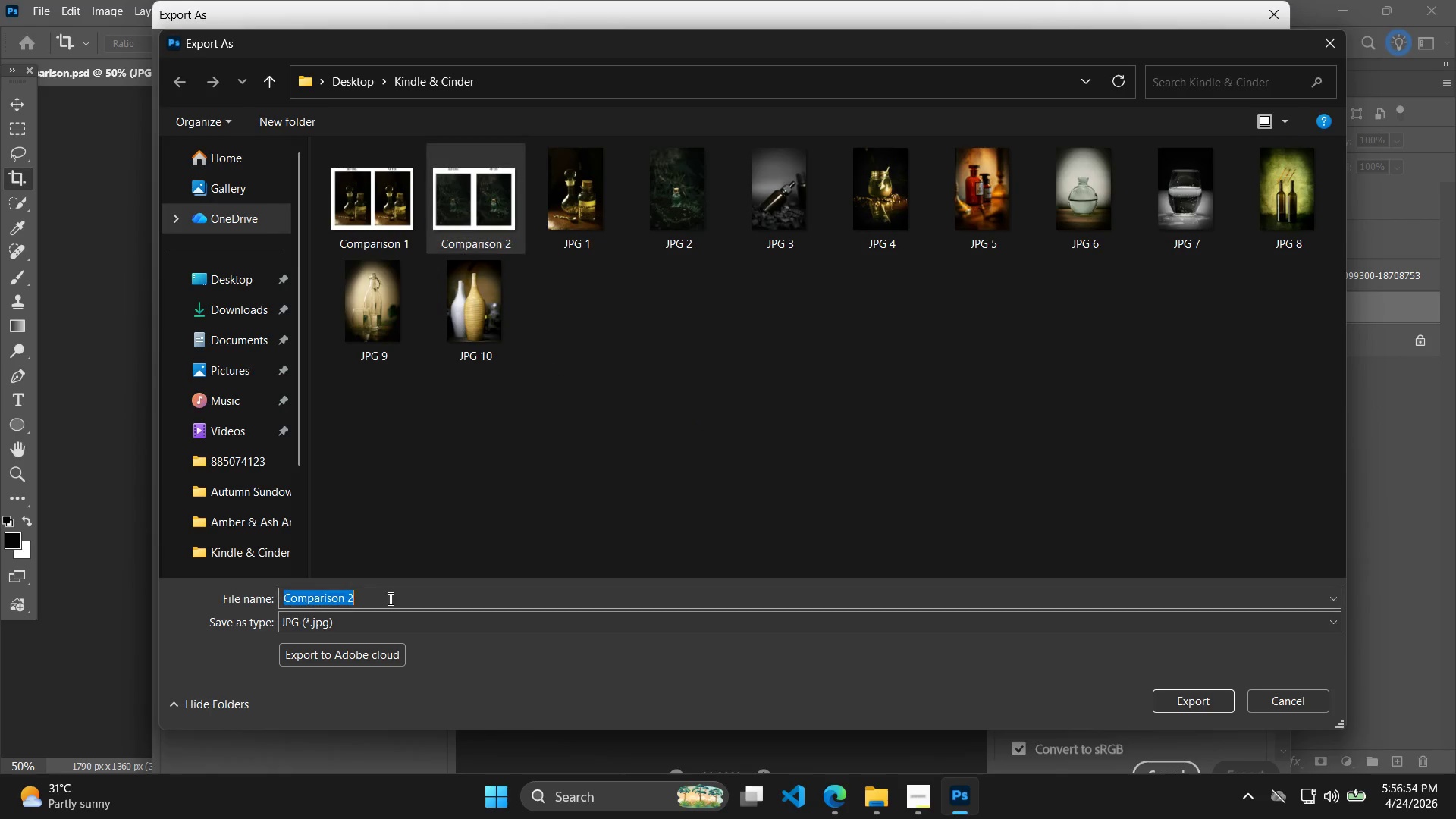 
double_click([389, 598])
 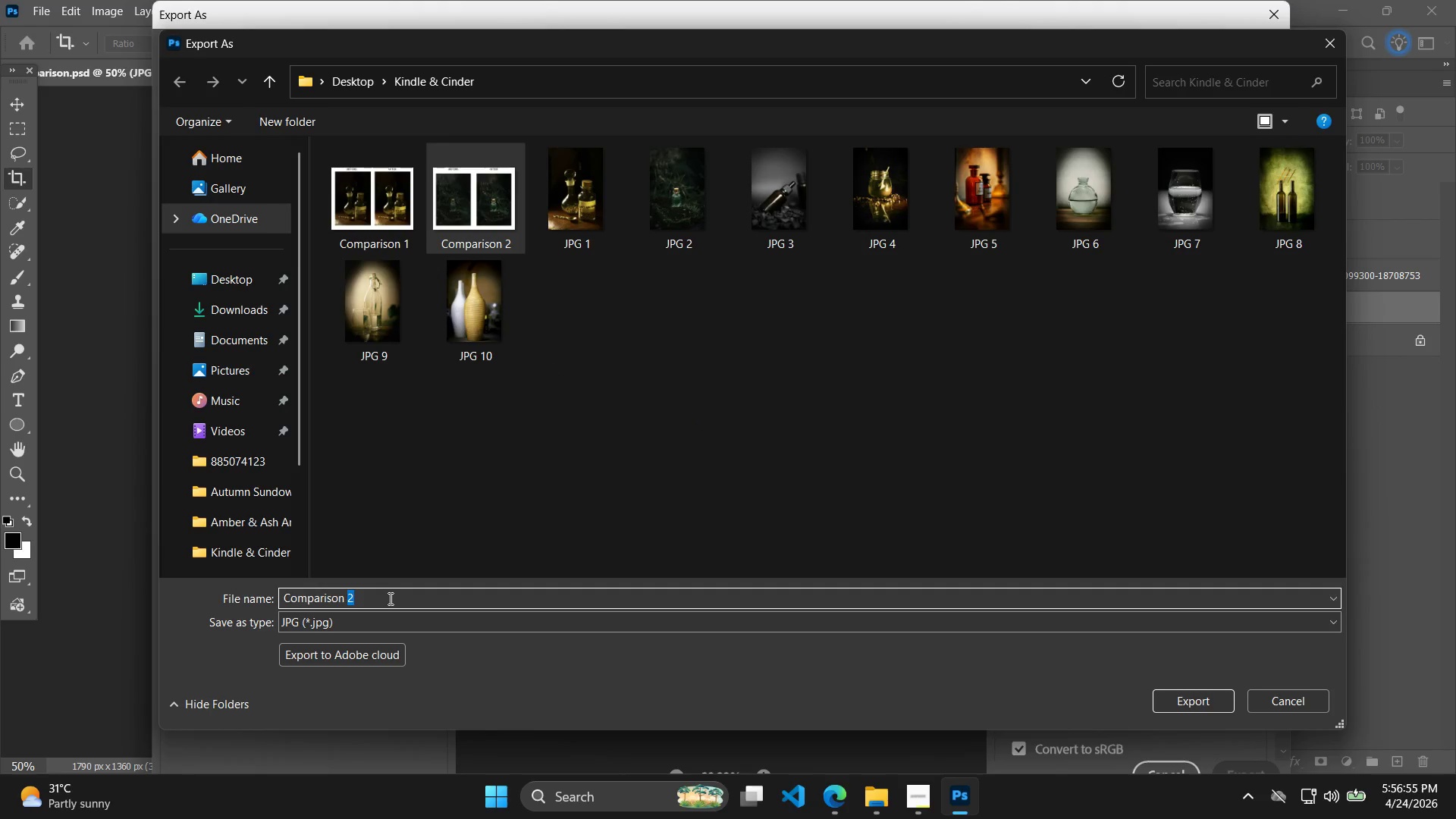 
key(3)
 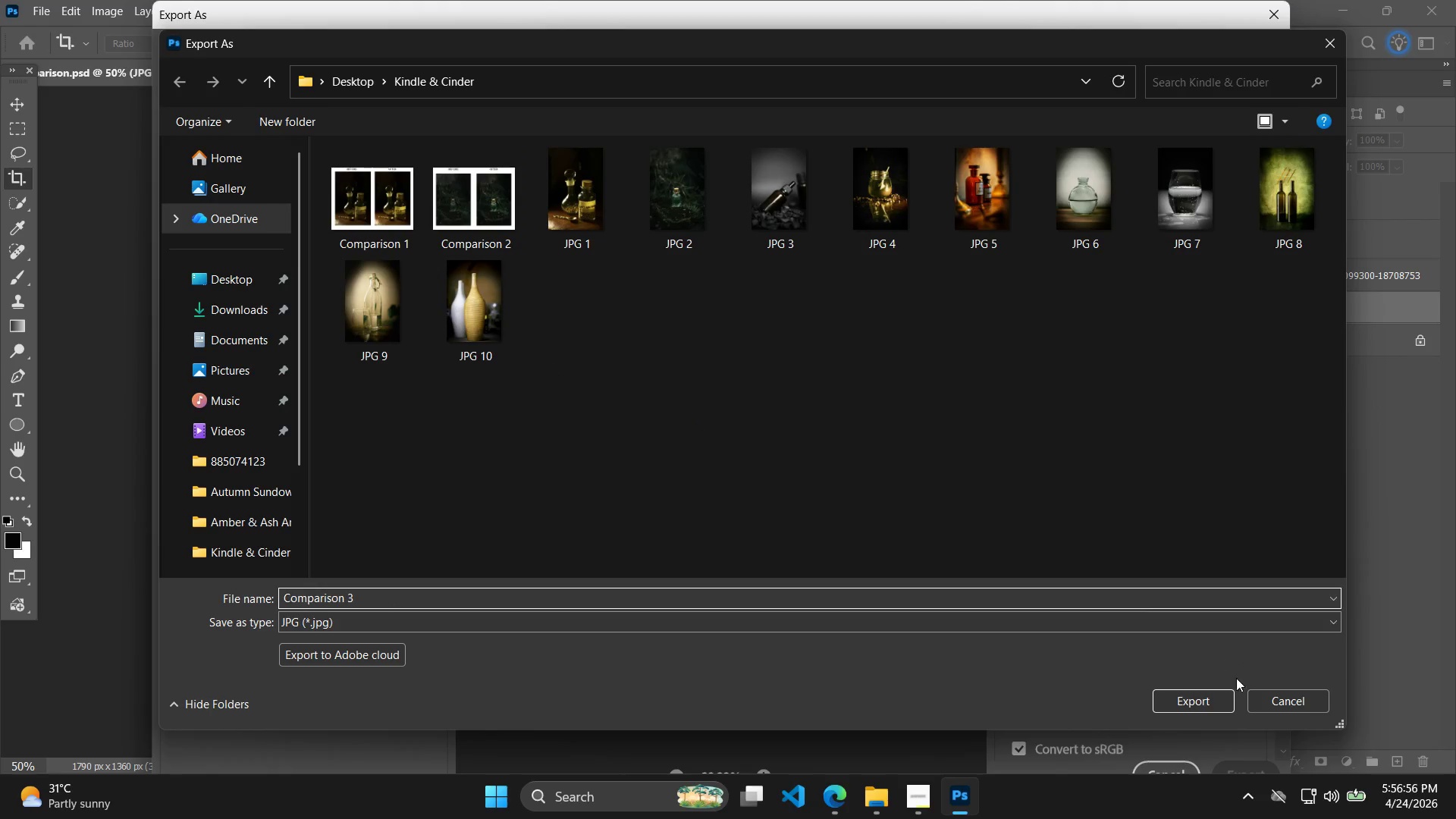 
left_click([1202, 704])
 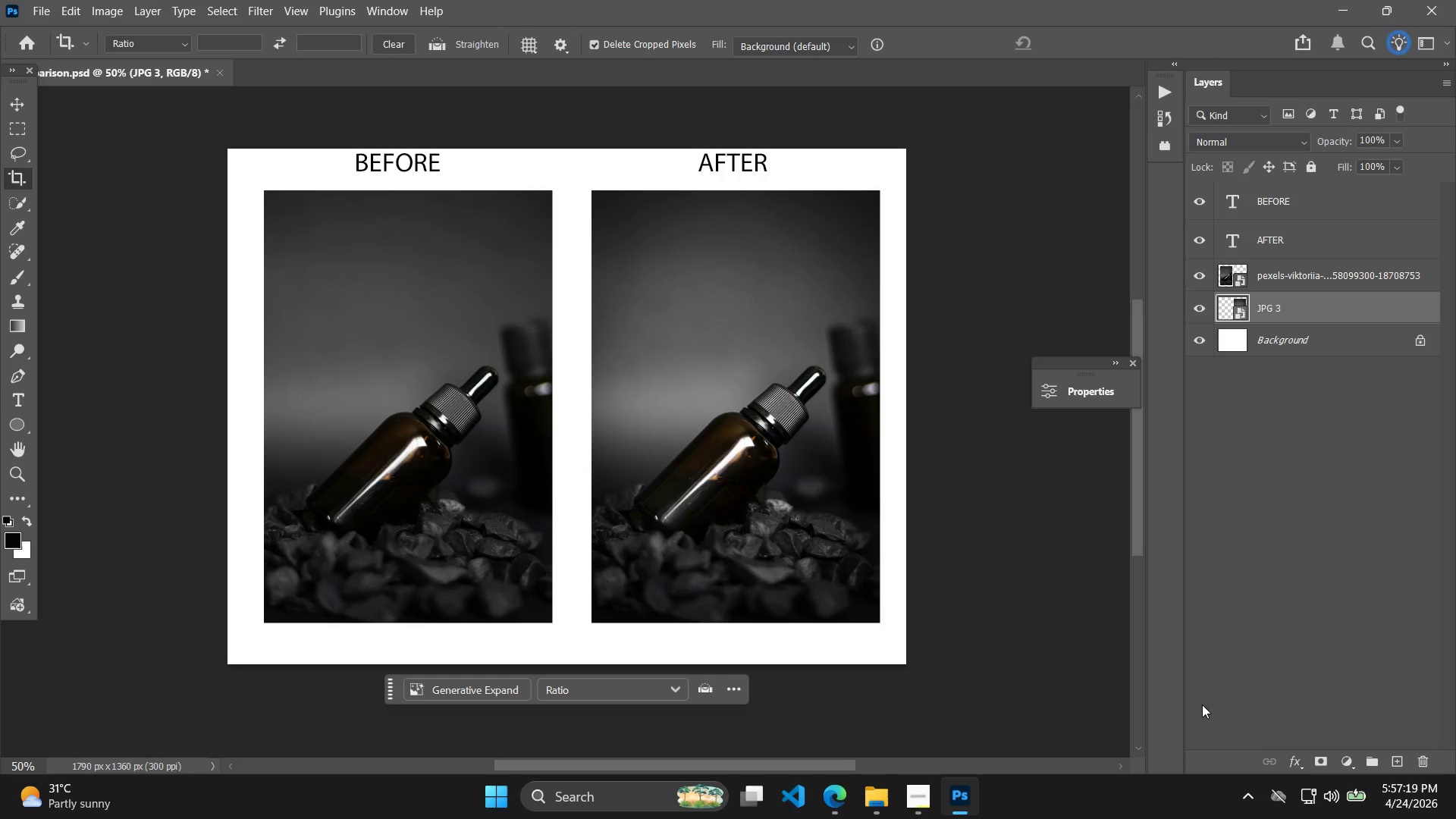 
wait(27.67)
 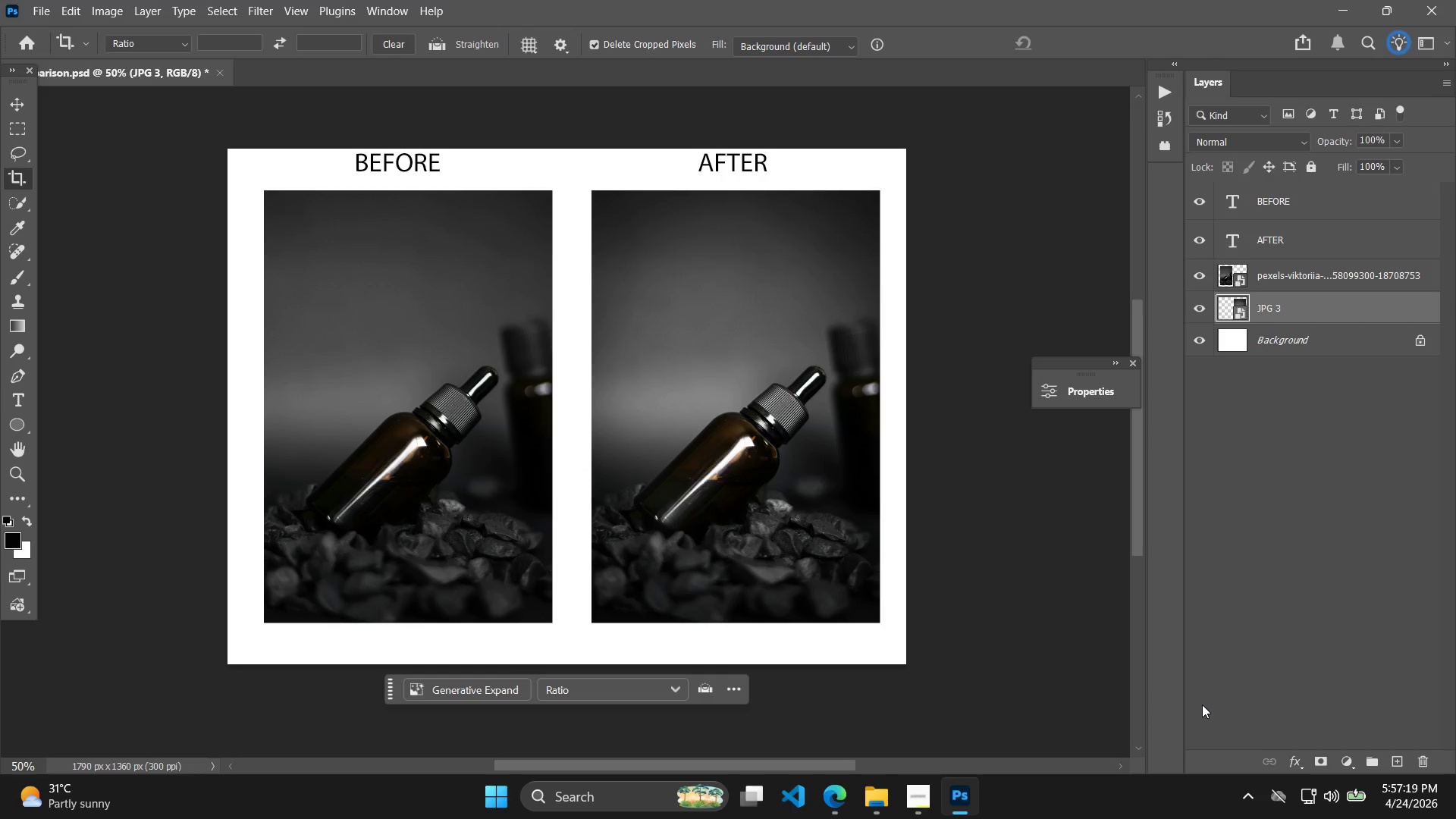 
key(Alt+Tab)
 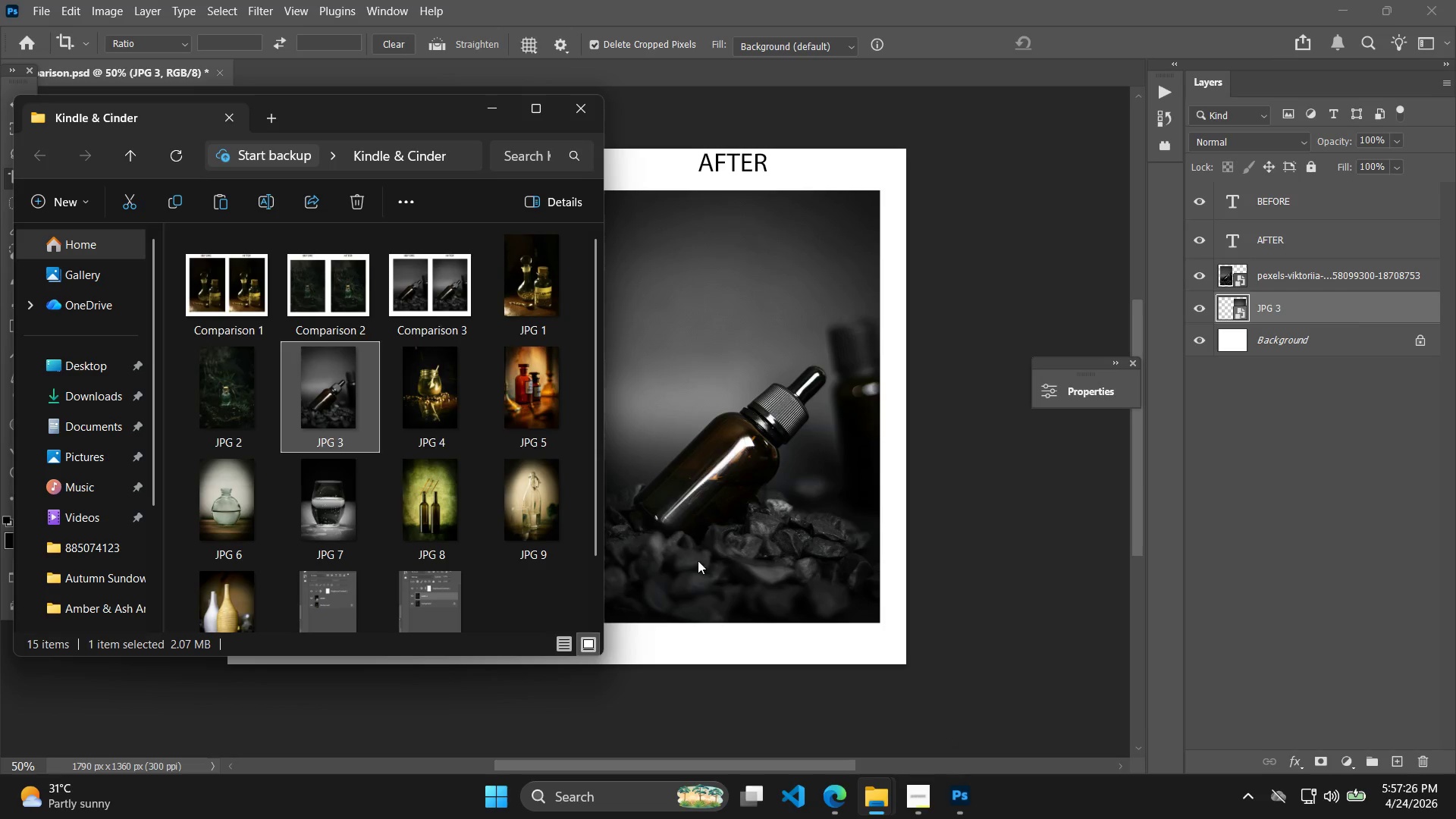 
left_click([460, 388])
 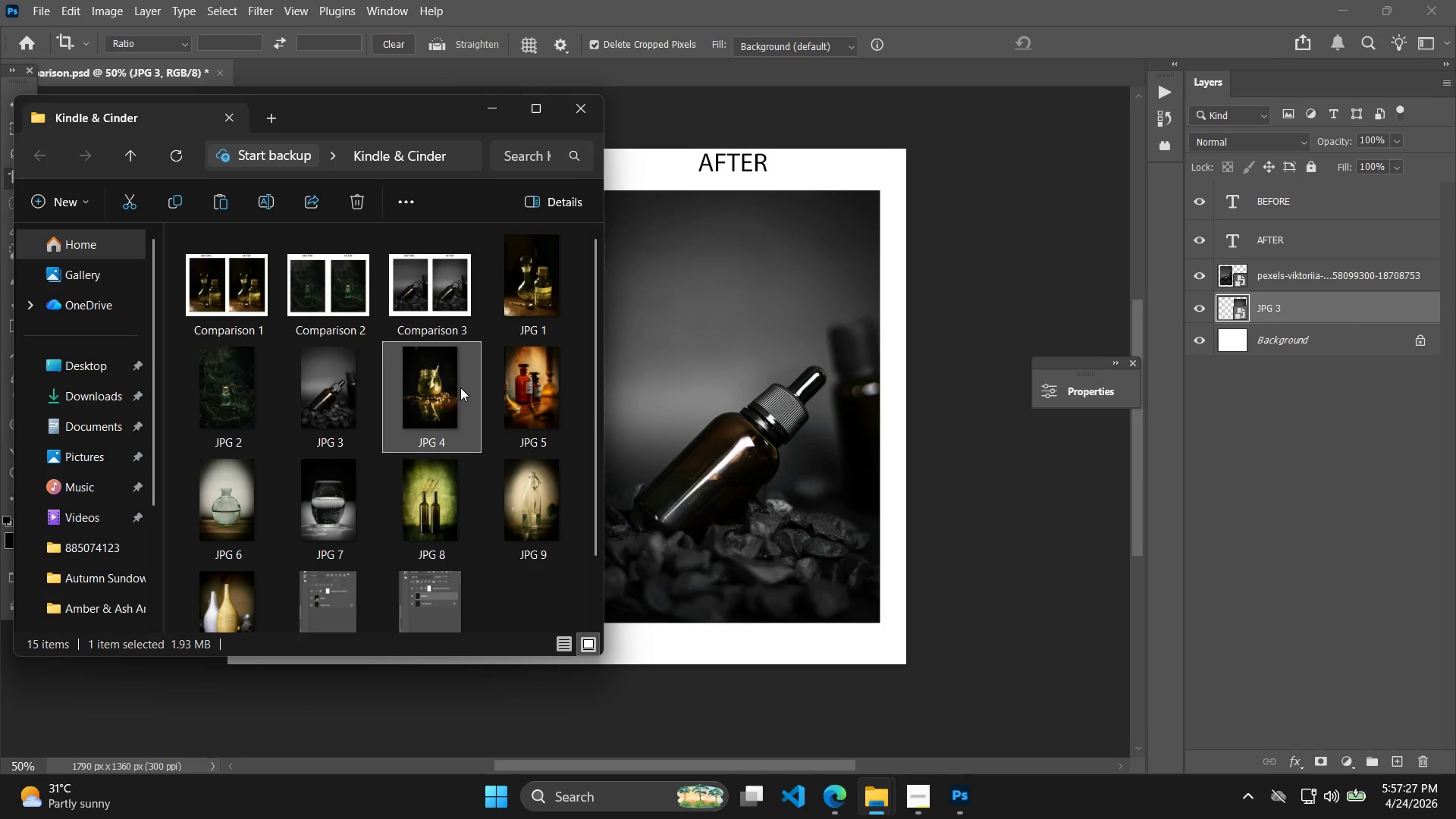 
left_click_drag(start_coordinate=[460, 388], to_coordinate=[808, 557])
 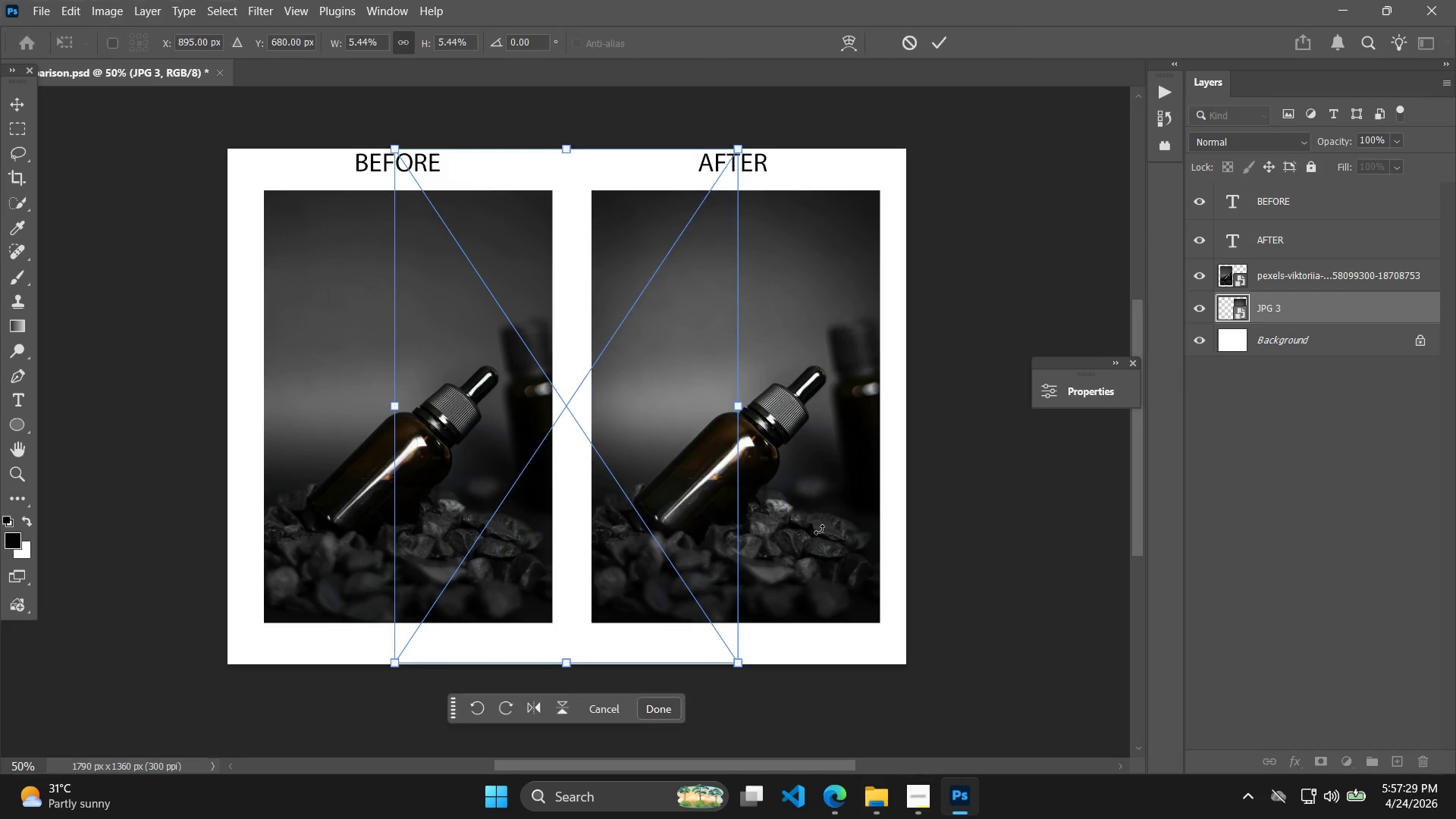 
key(Enter)
 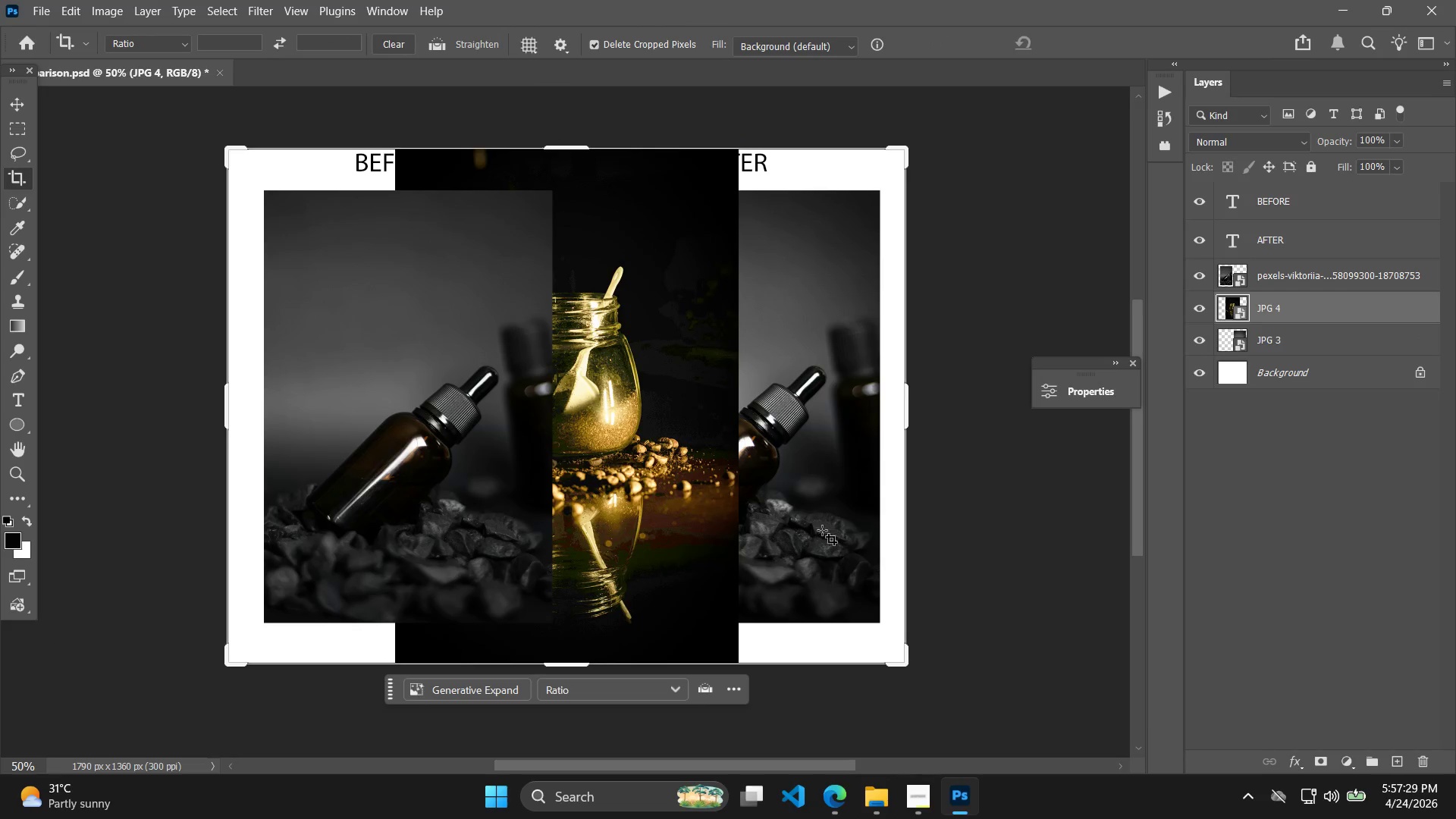 
key(Alt+Tab)
 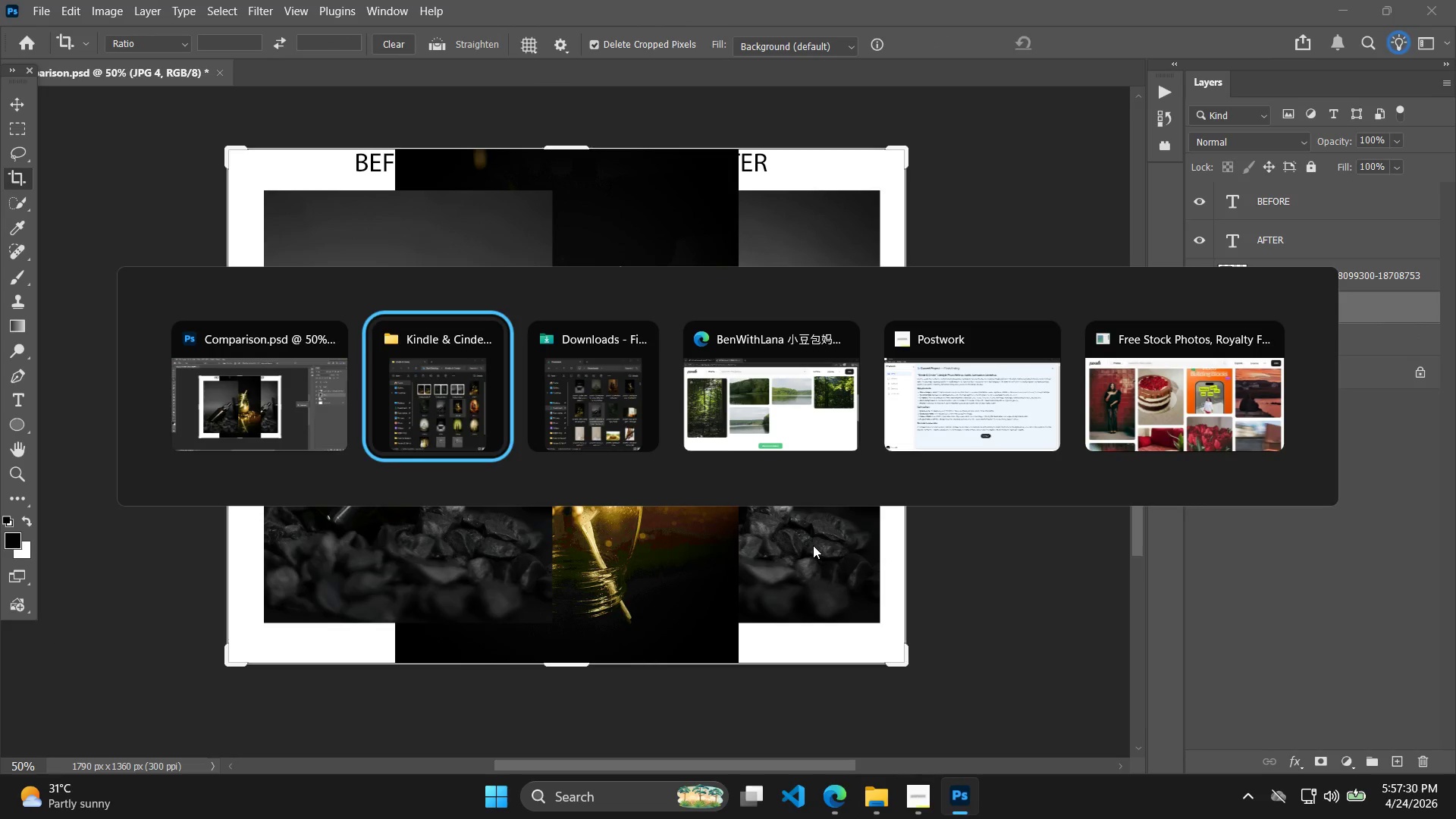 
key(Alt+Tab)
 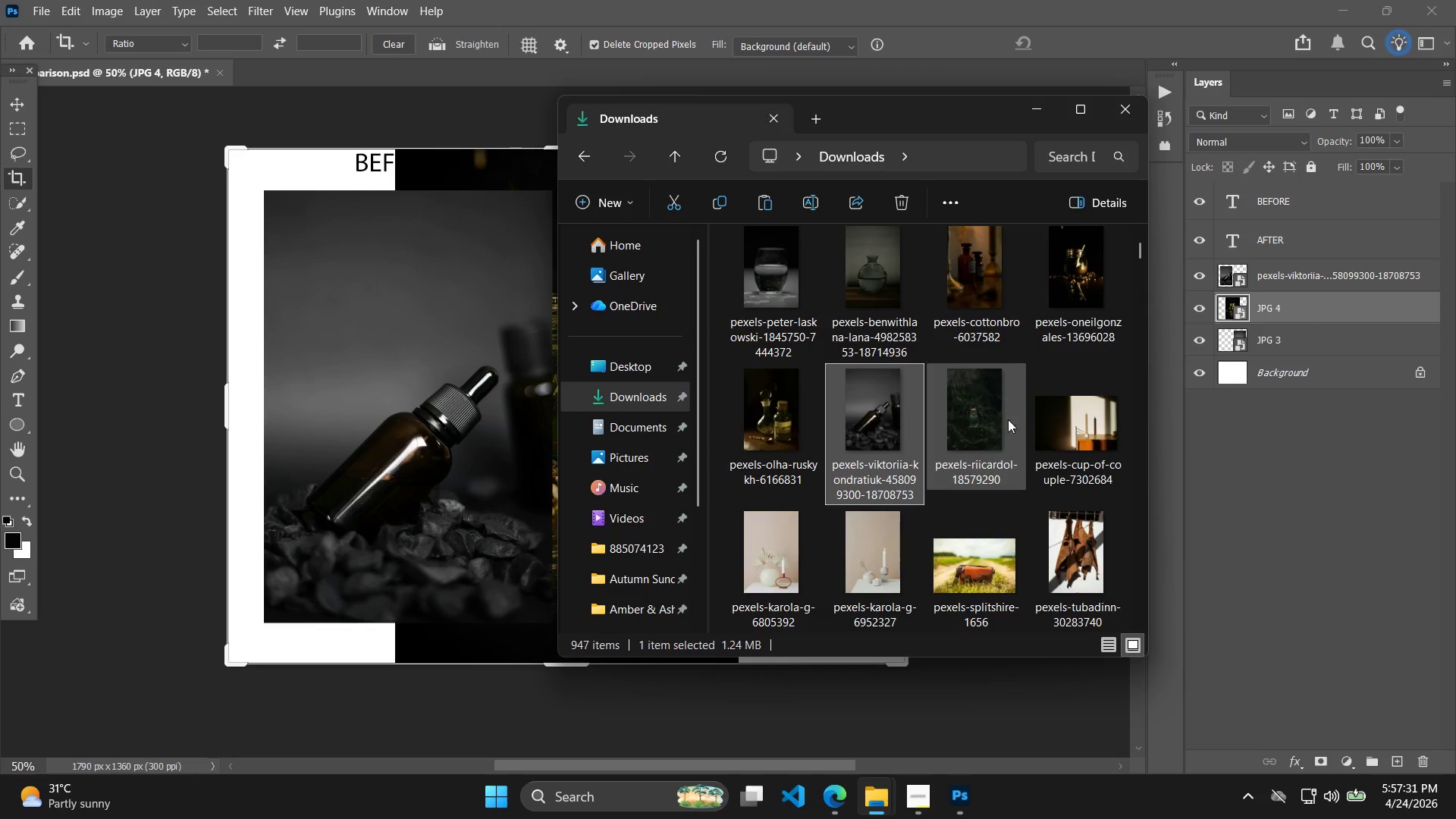 
left_click([1072, 302])
 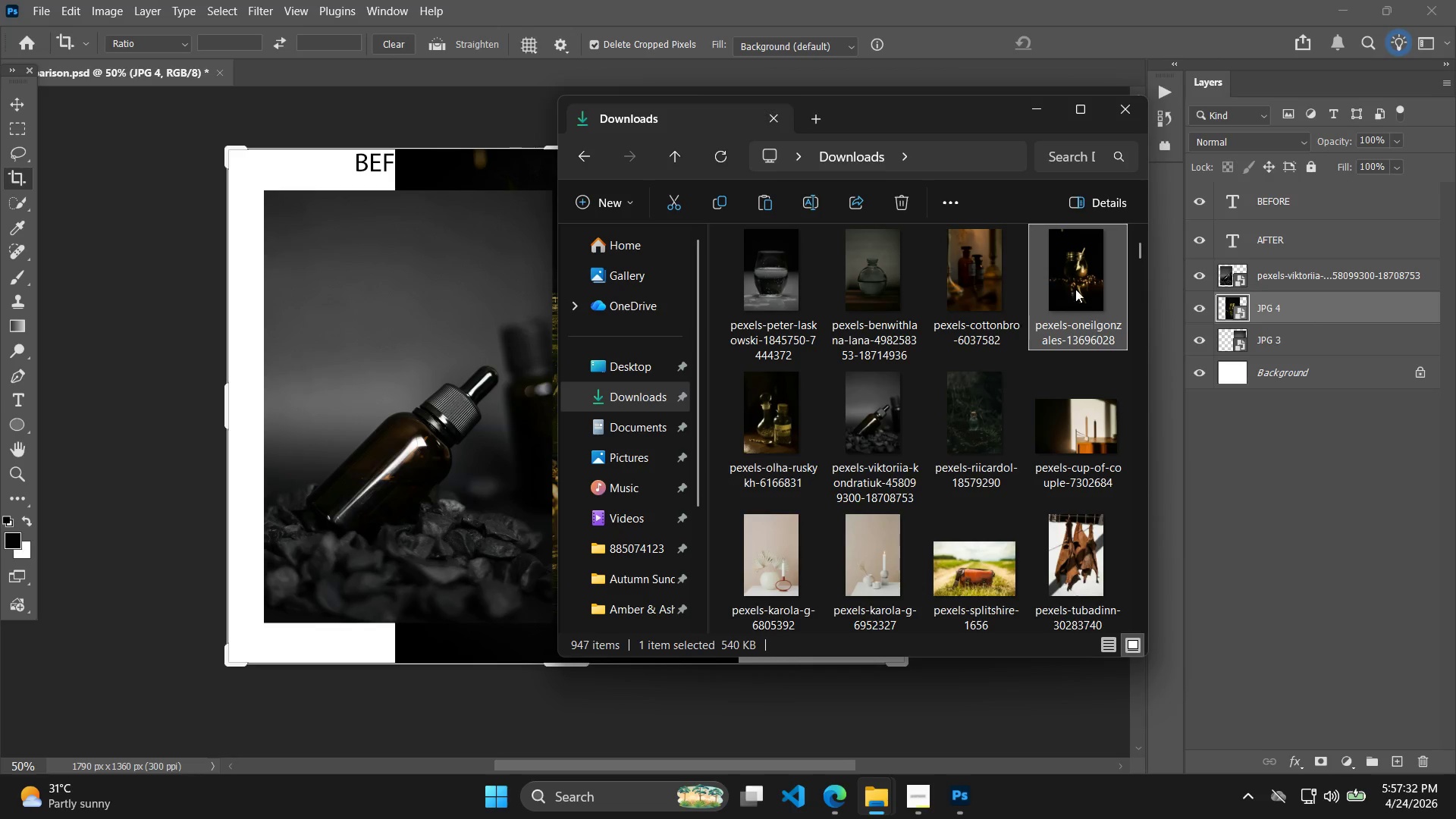 
left_click_drag(start_coordinate=[1073, 290], to_coordinate=[474, 522])
 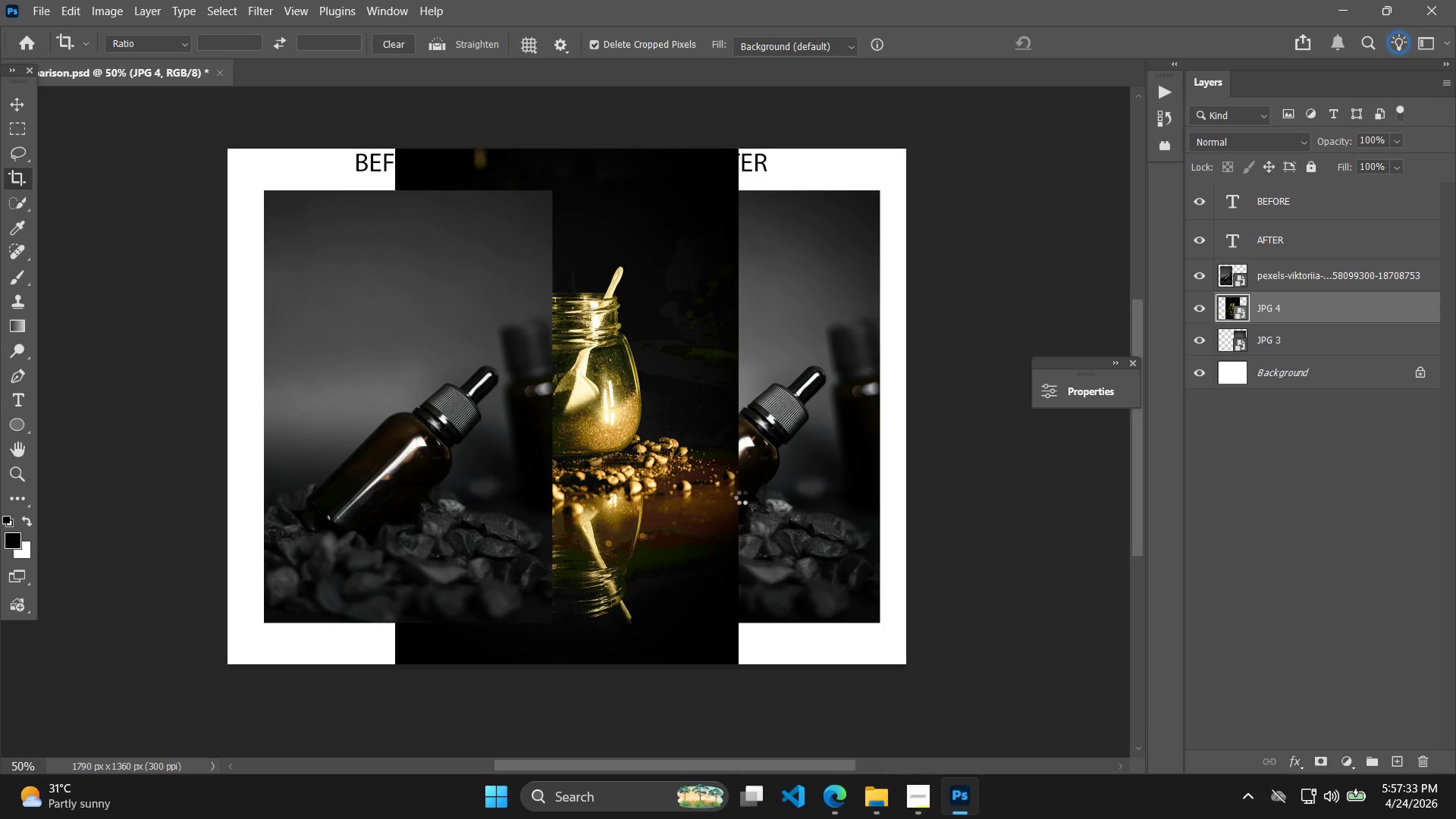 
key(Enter)
 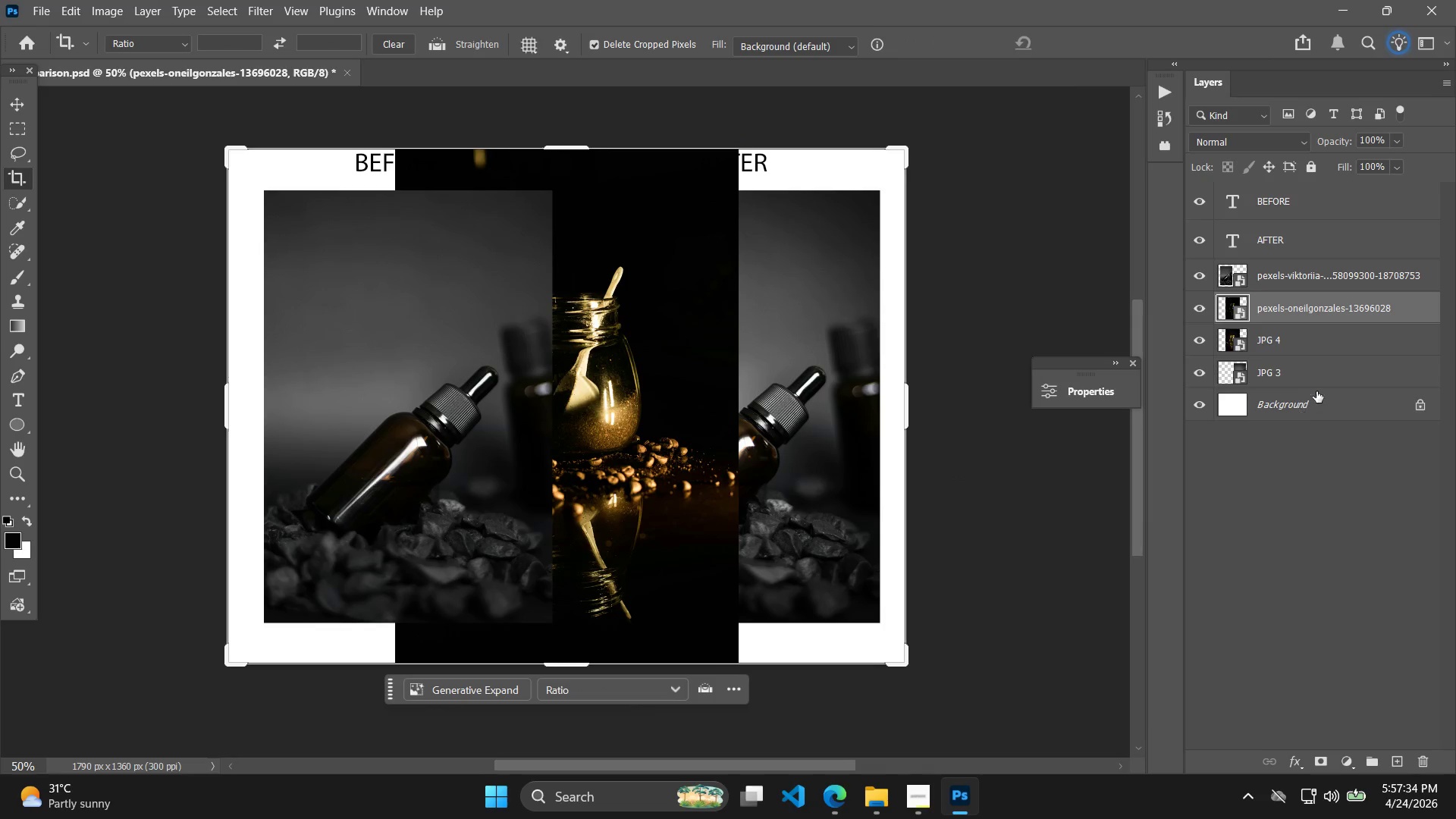 
left_click([1308, 367])
 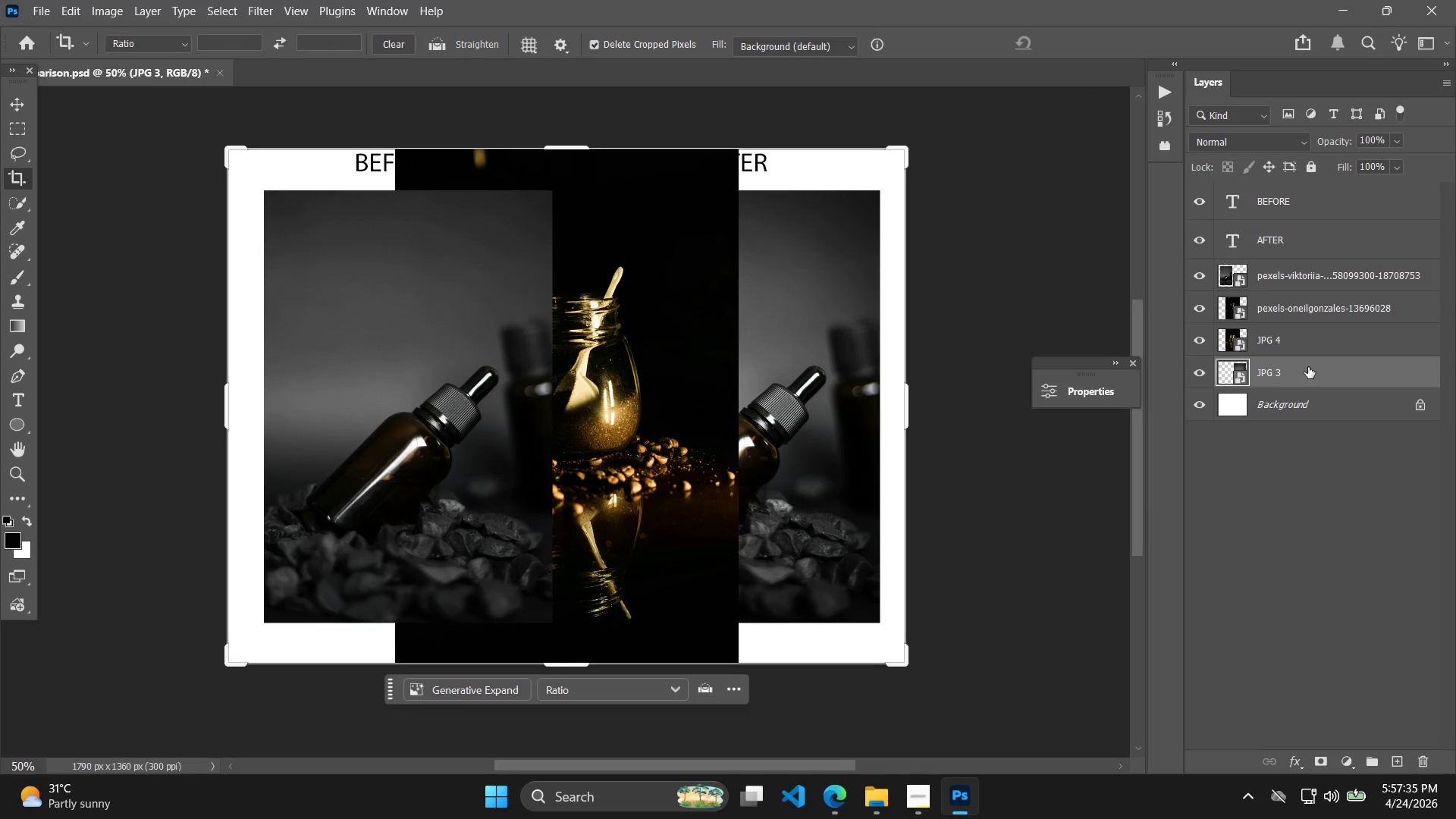 
key(Delete)
 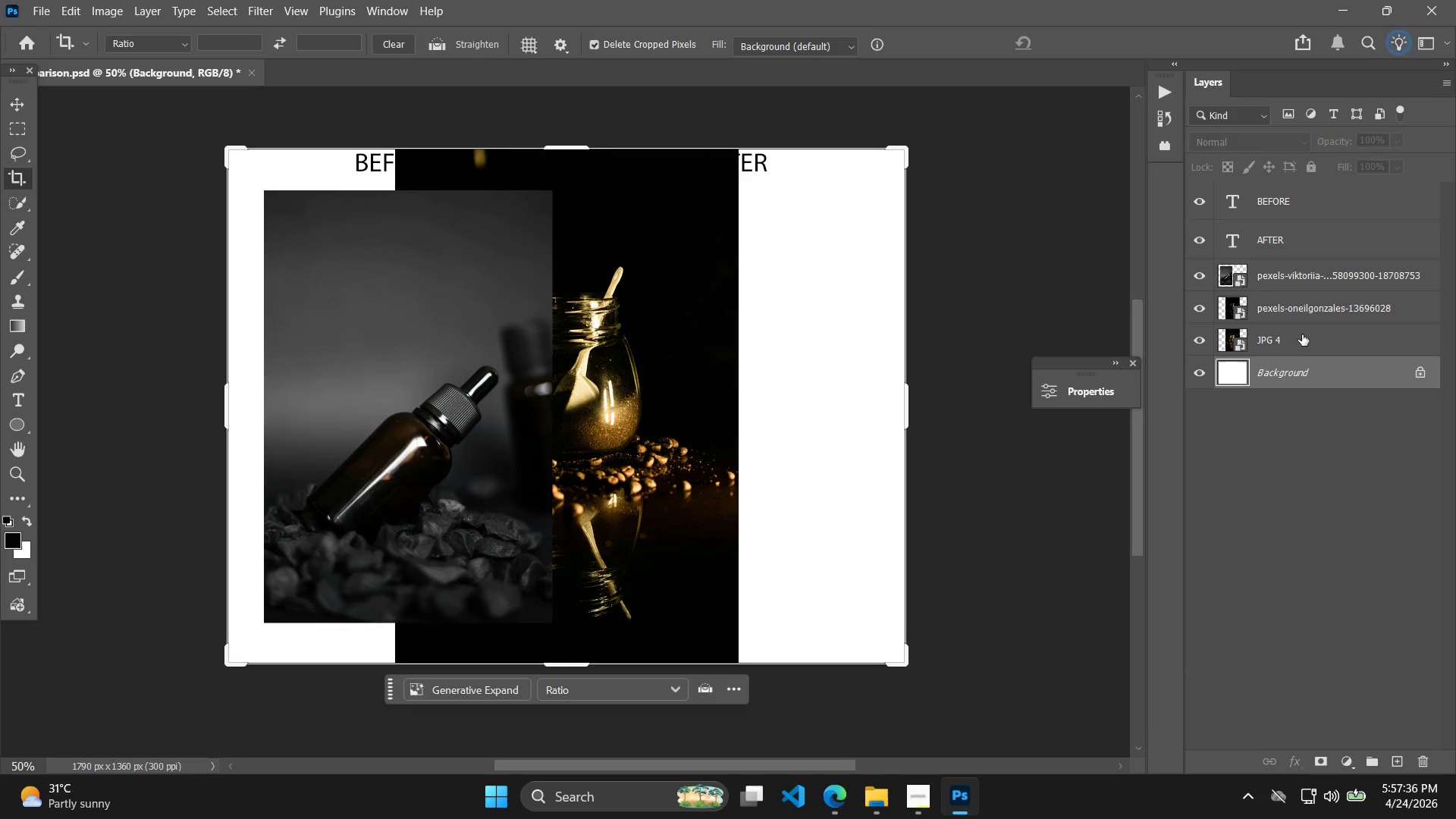 
left_click([1310, 284])
 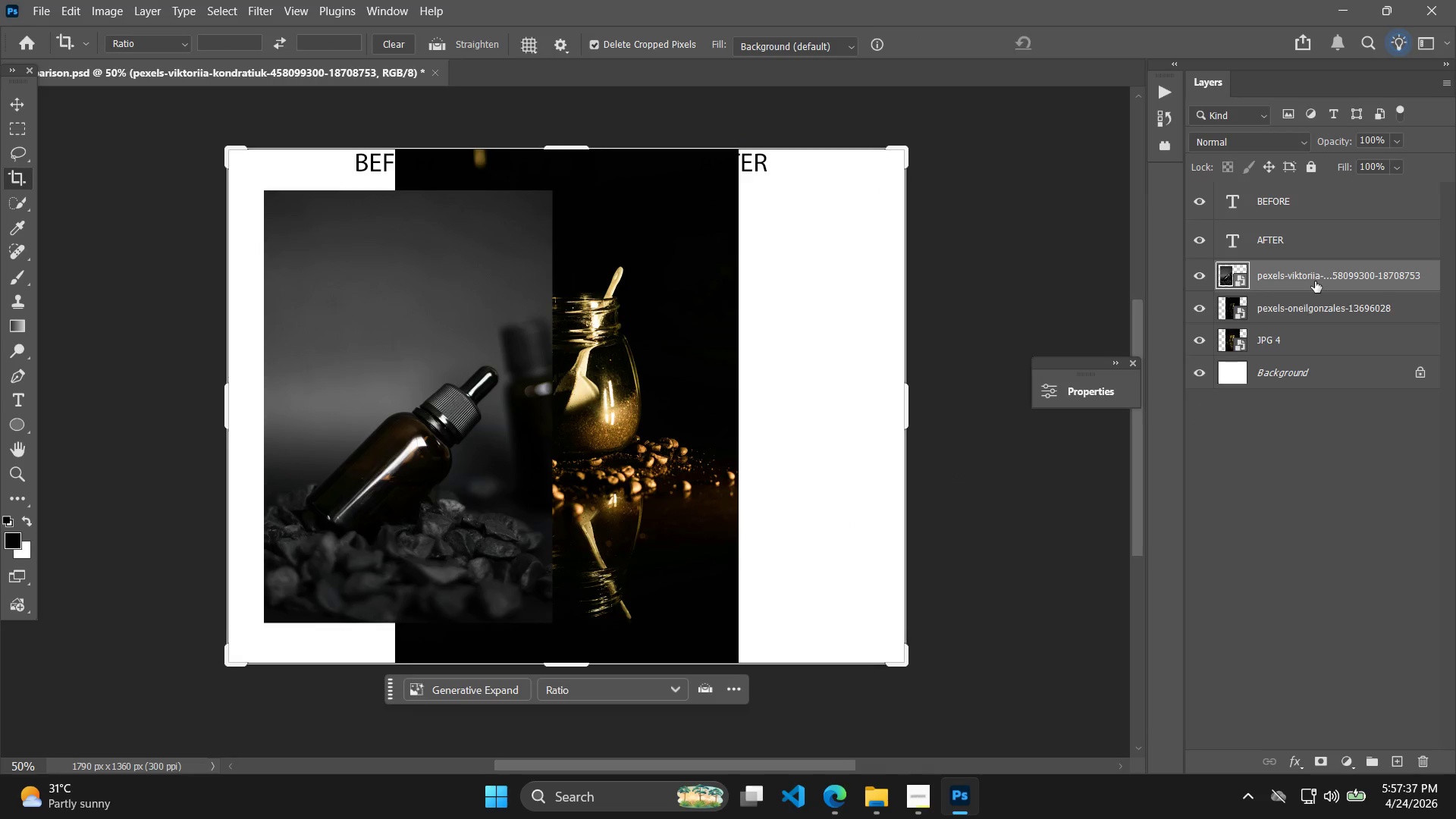 
key(Delete)
 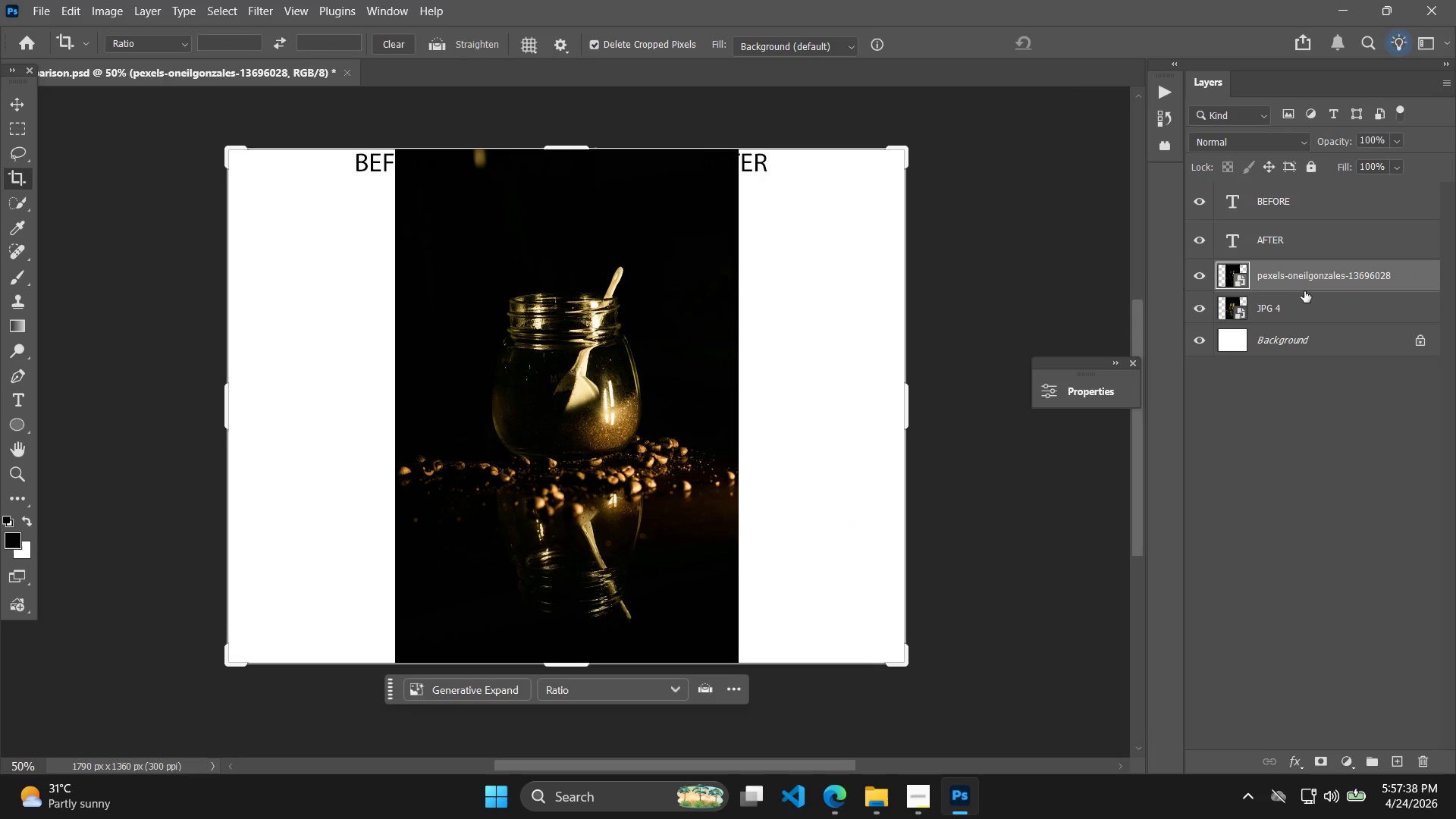 
hold_key(key=ShiftLeft, duration=0.45)
left_click([1294, 312])
 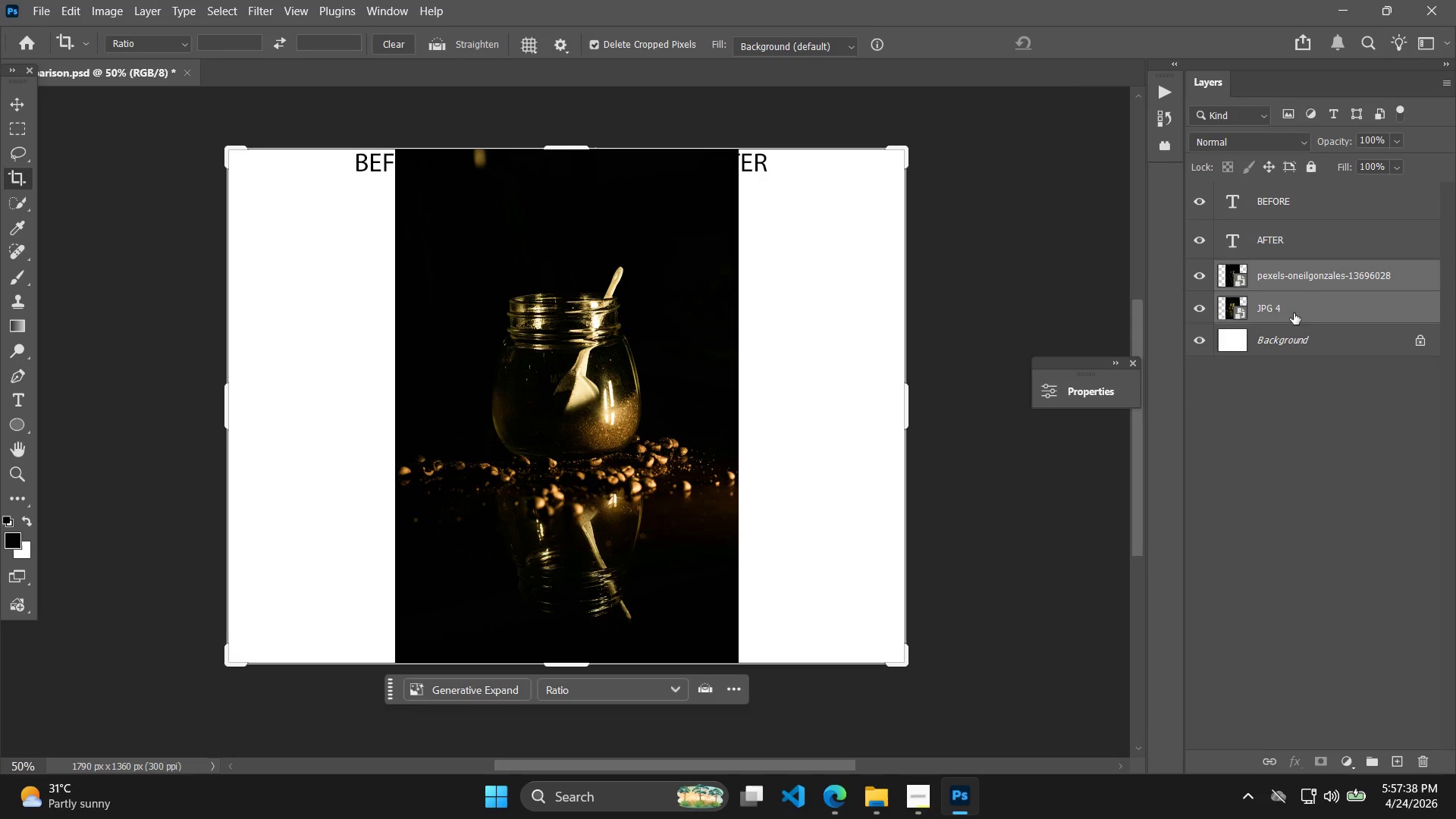 
key(Control+T)
 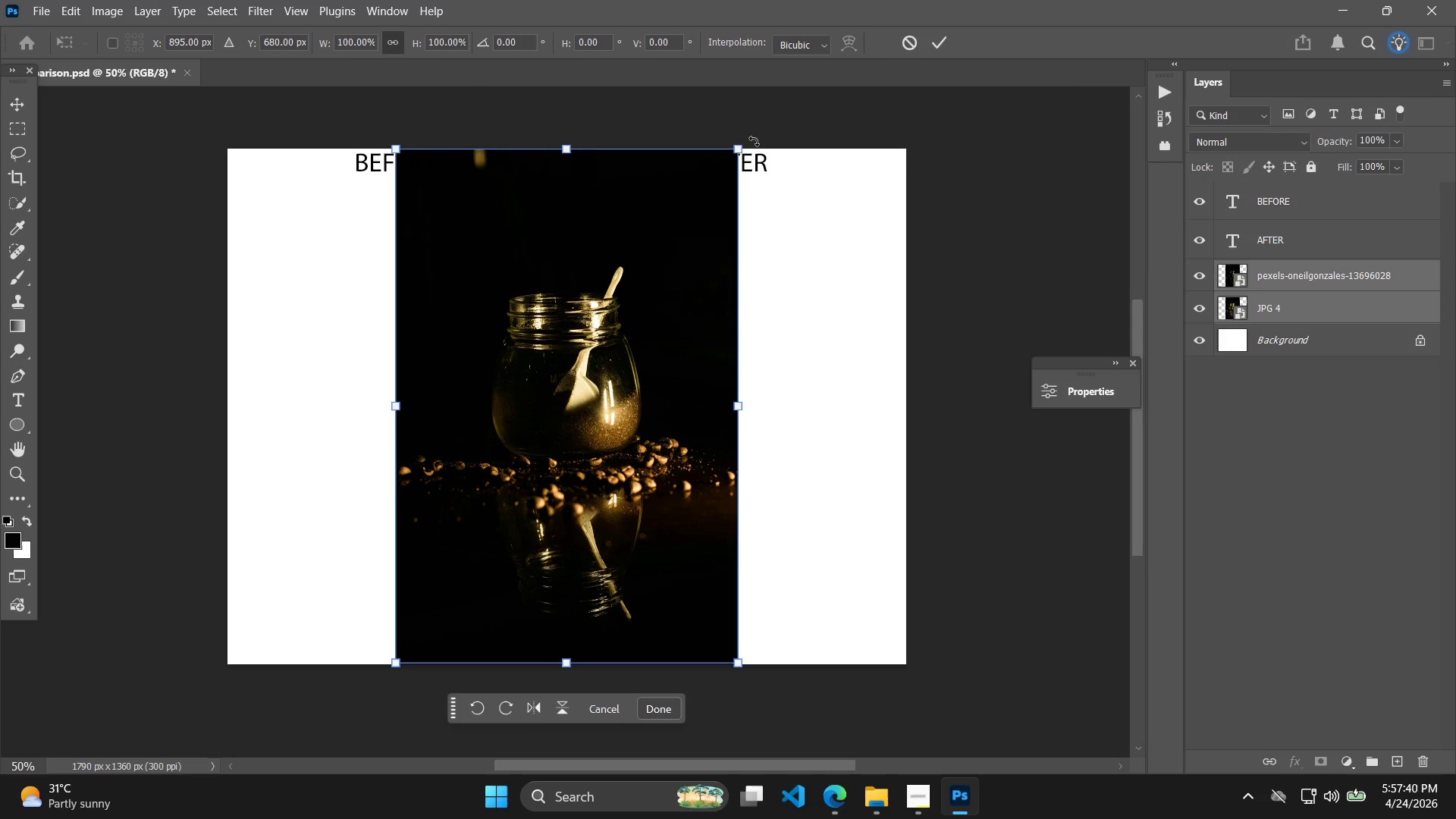 
left_click_drag(start_coordinate=[740, 146], to_coordinate=[645, 256])
 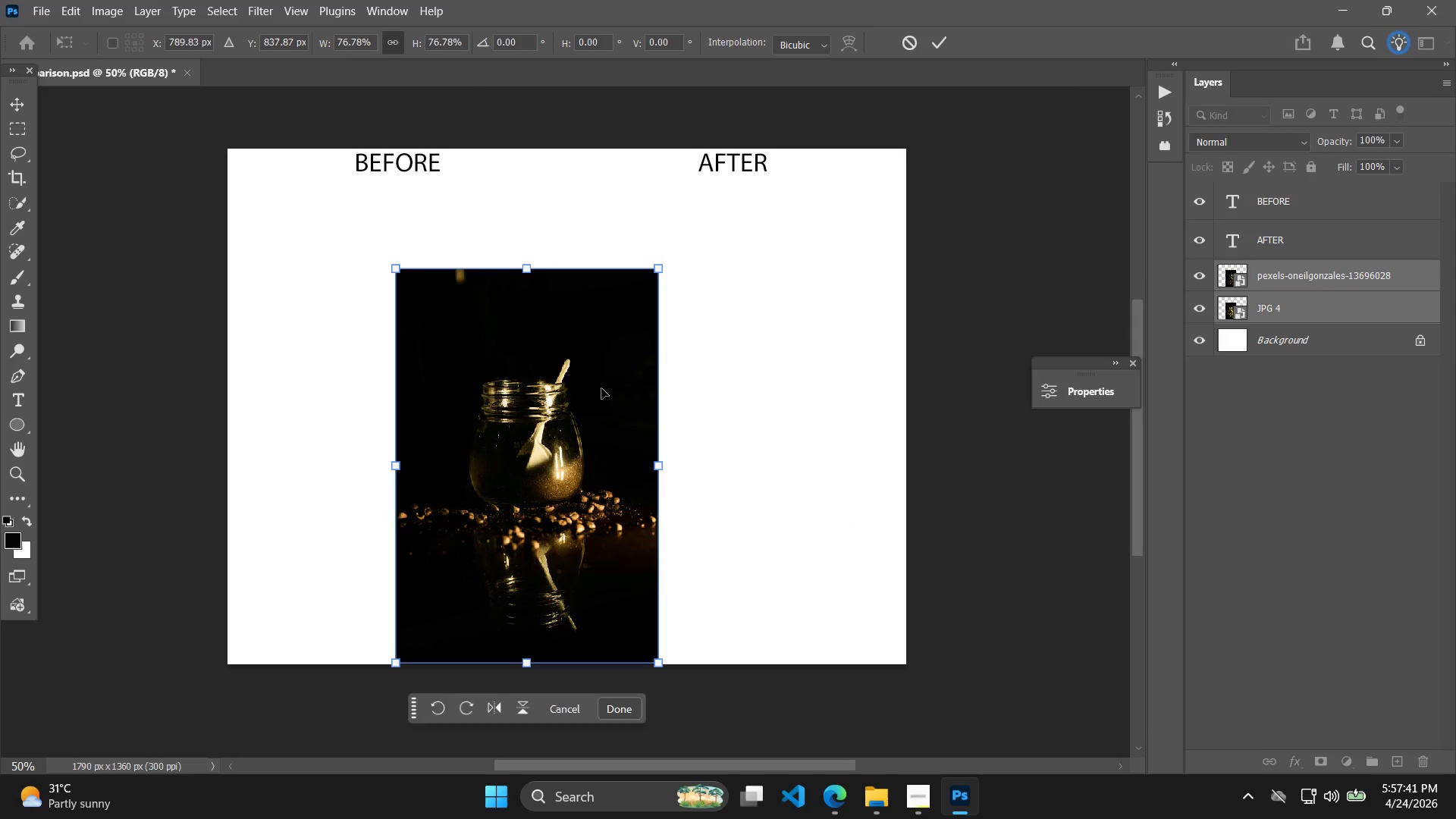 
left_click_drag(start_coordinate=[584, 396], to_coordinate=[463, 331])
 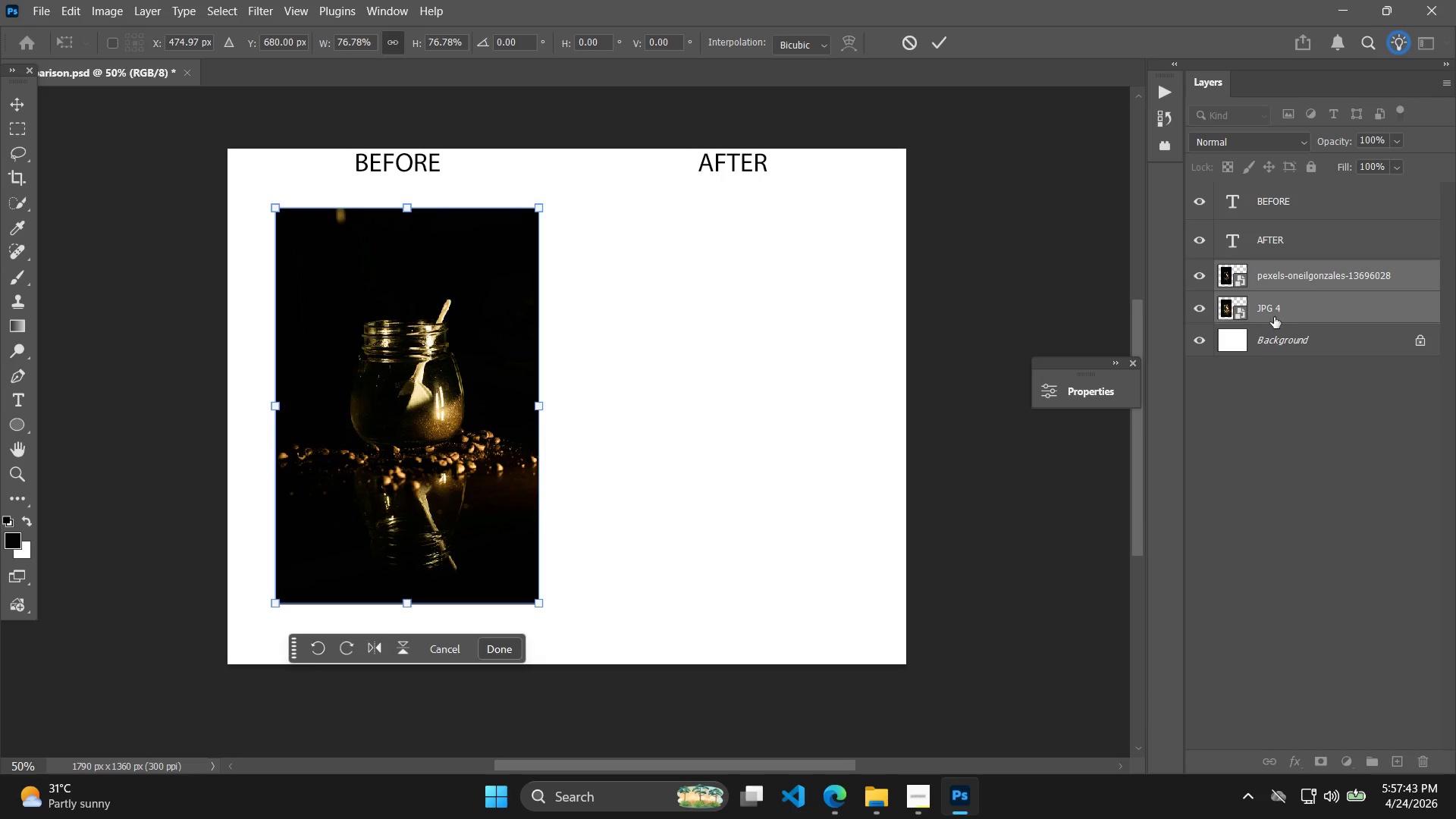 
left_click([1278, 310])
 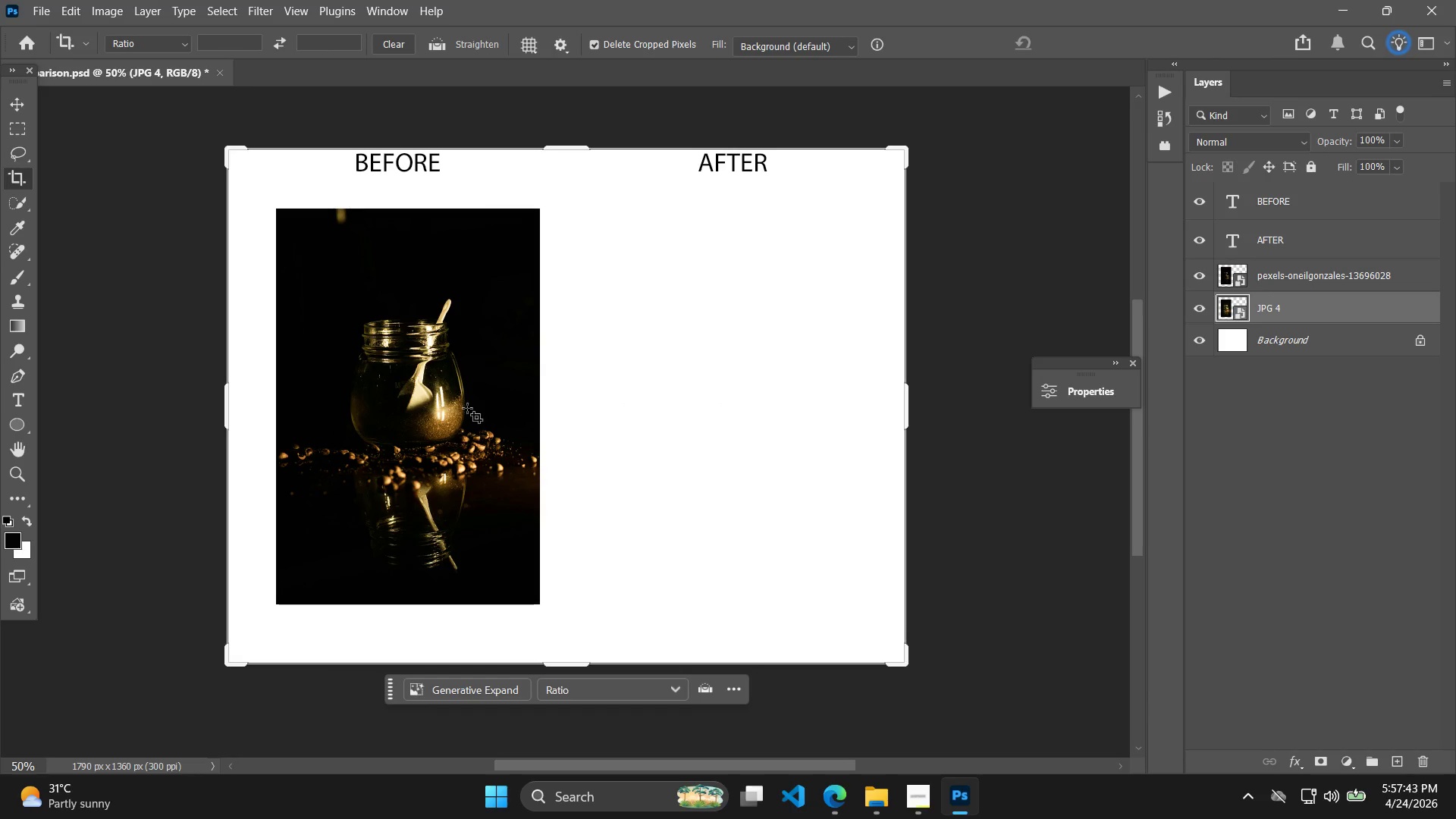 
key(Control+T)
 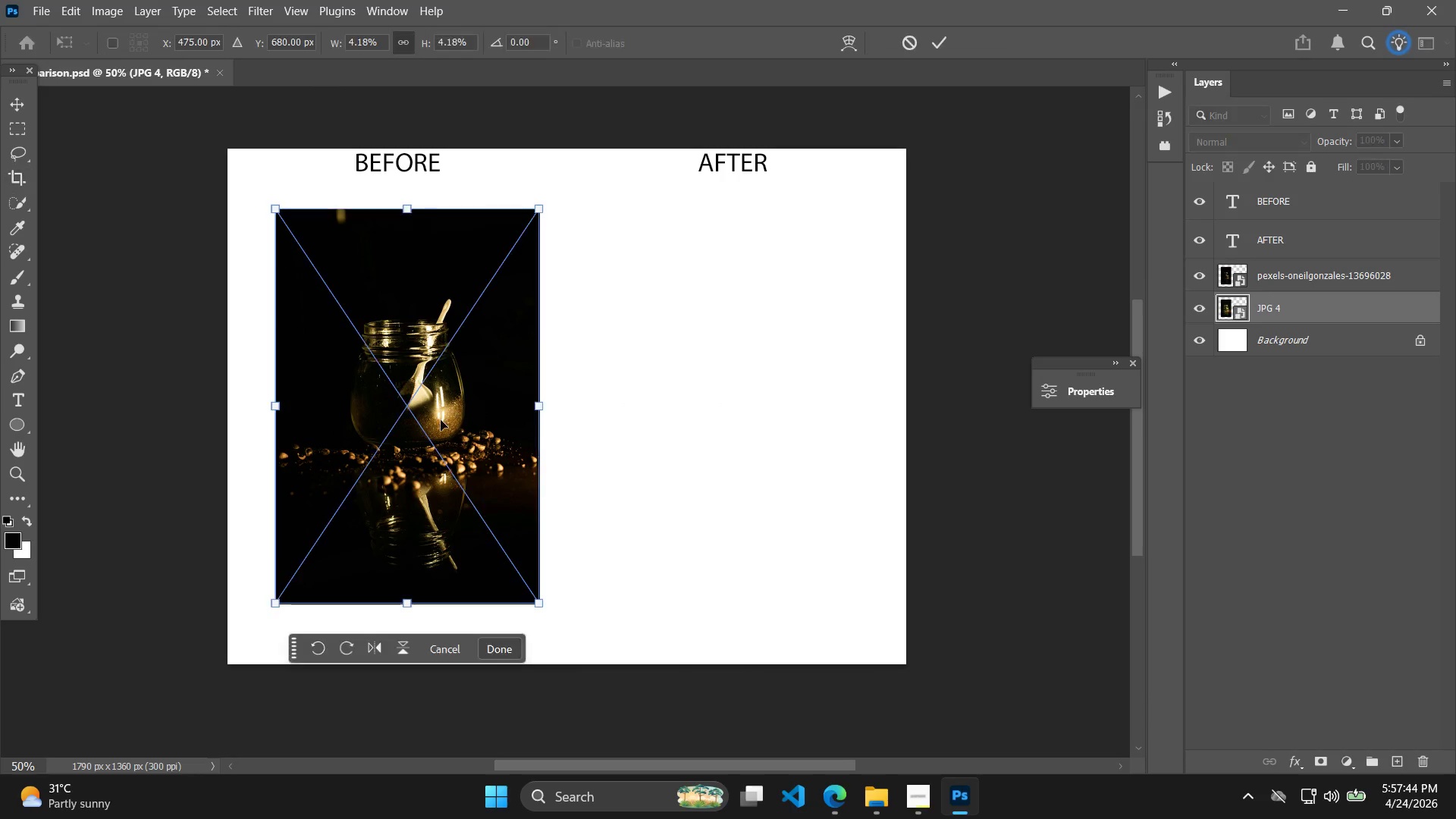 
hold_key(key=ShiftLeft, duration=1.8)
left_click_drag(start_coordinate=[432, 422], to_coordinate=[758, 421])
 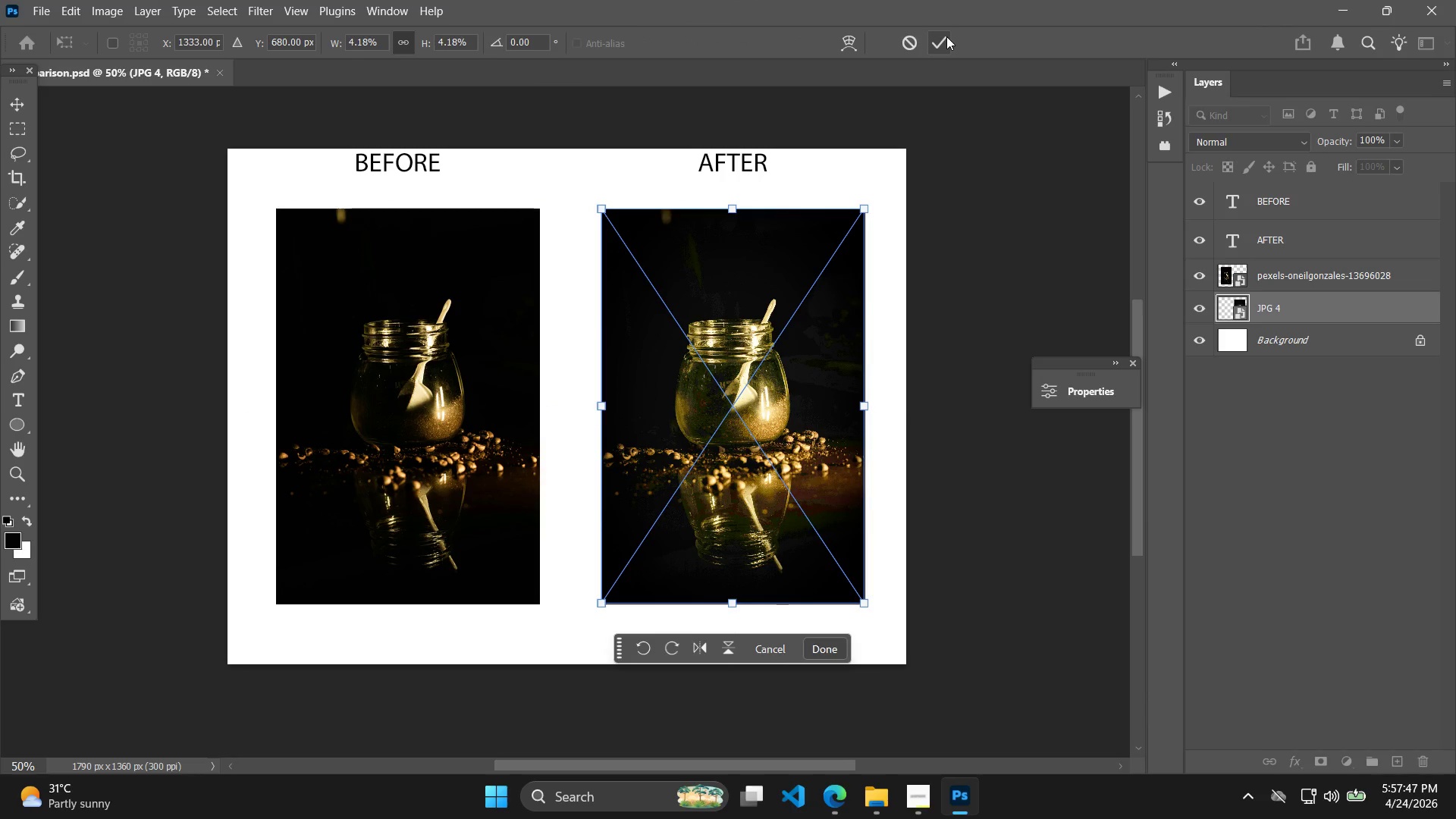 
left_click([946, 36])
 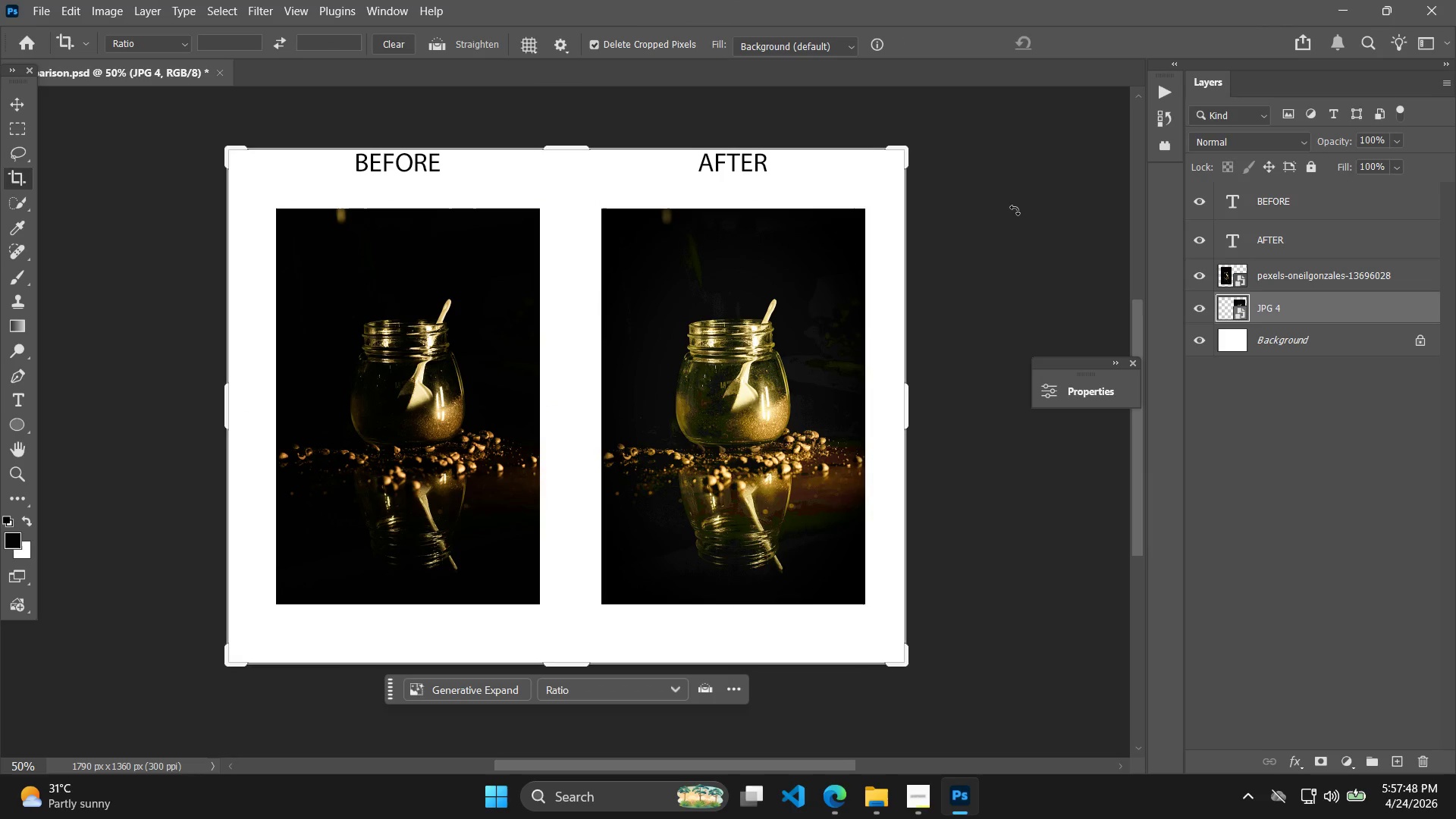 
key(Alt+Control+Shift+E)
 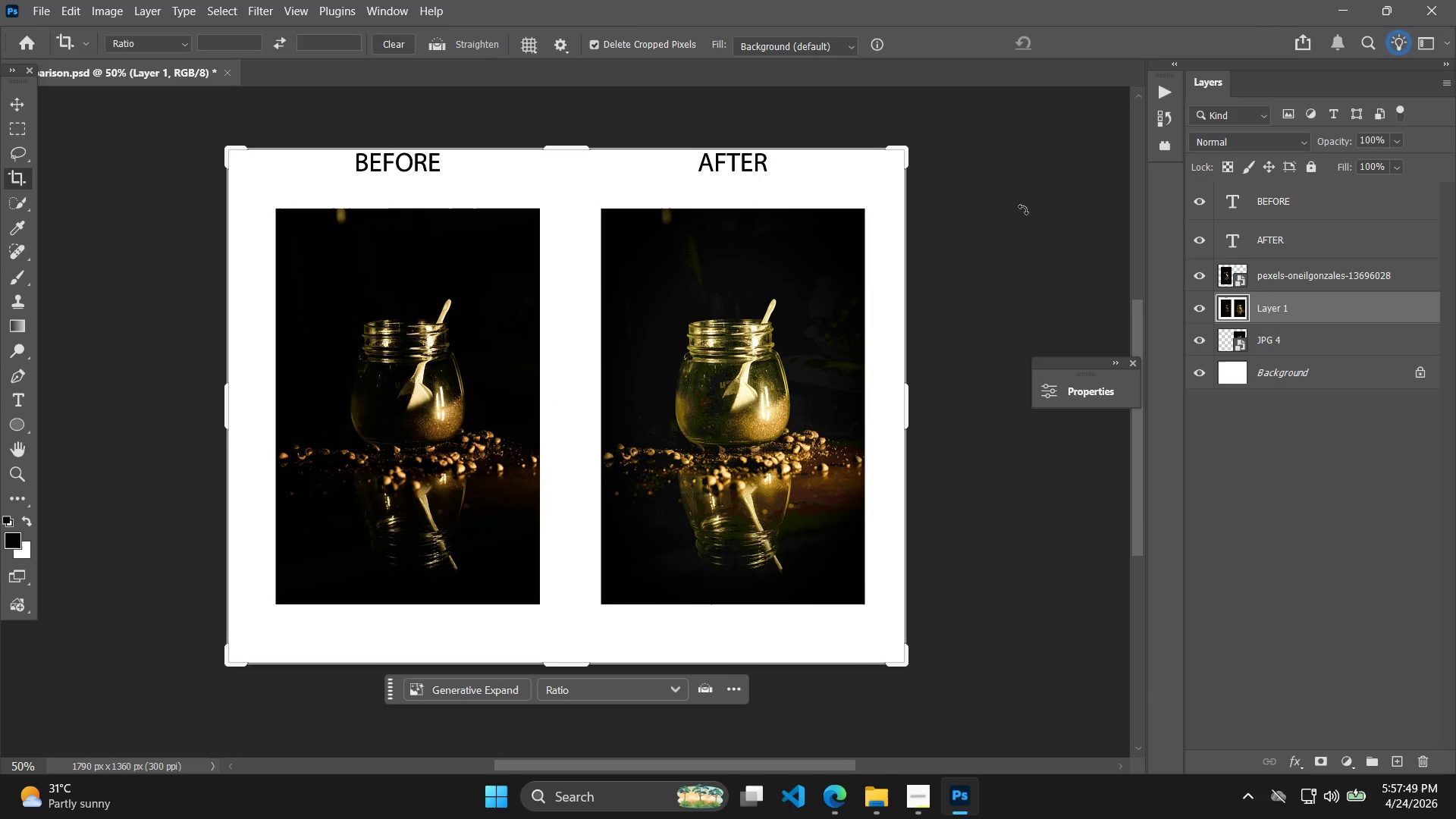 
key(Alt+Control+Shift+W)
 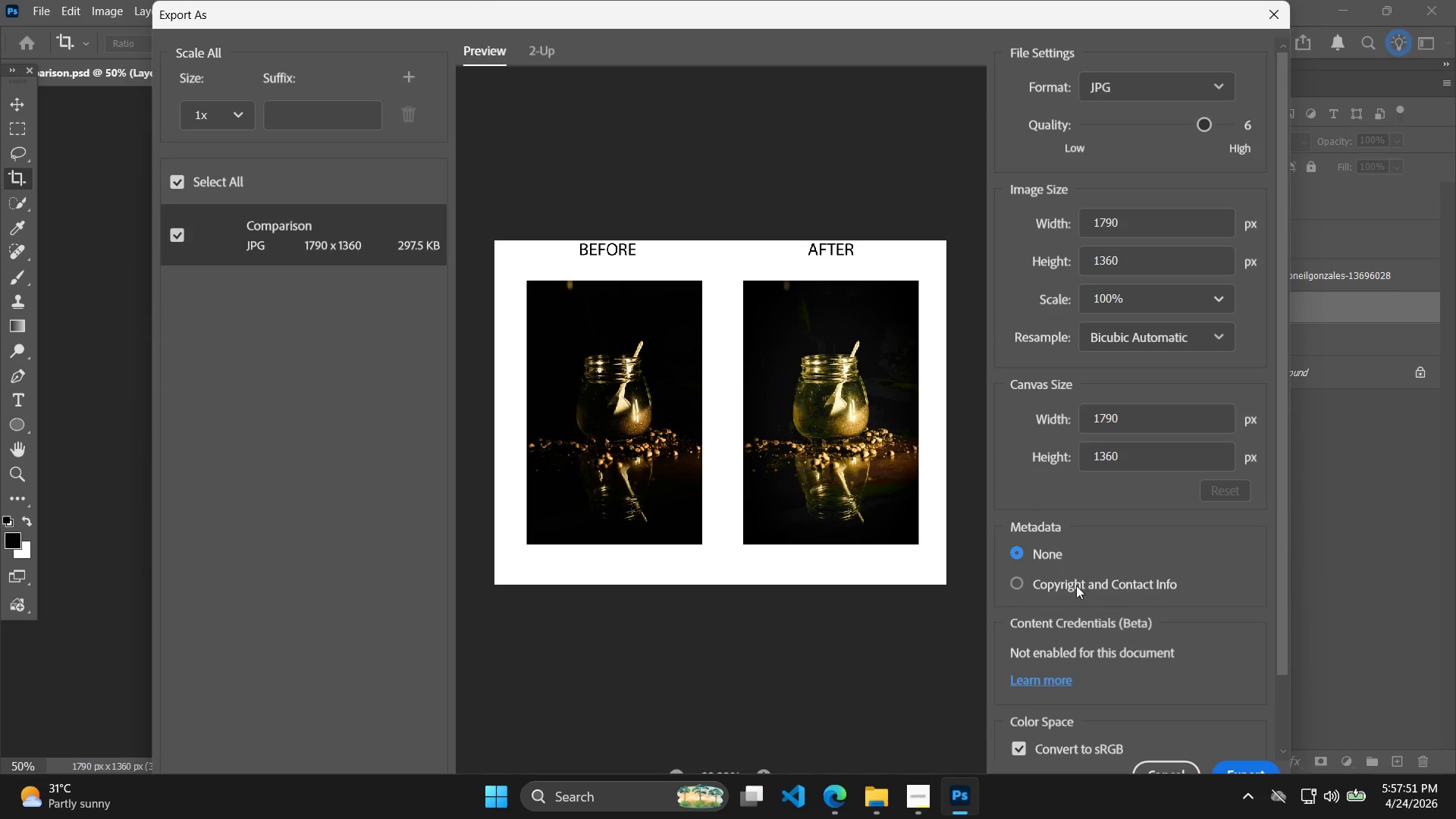 
left_click([1235, 761])
 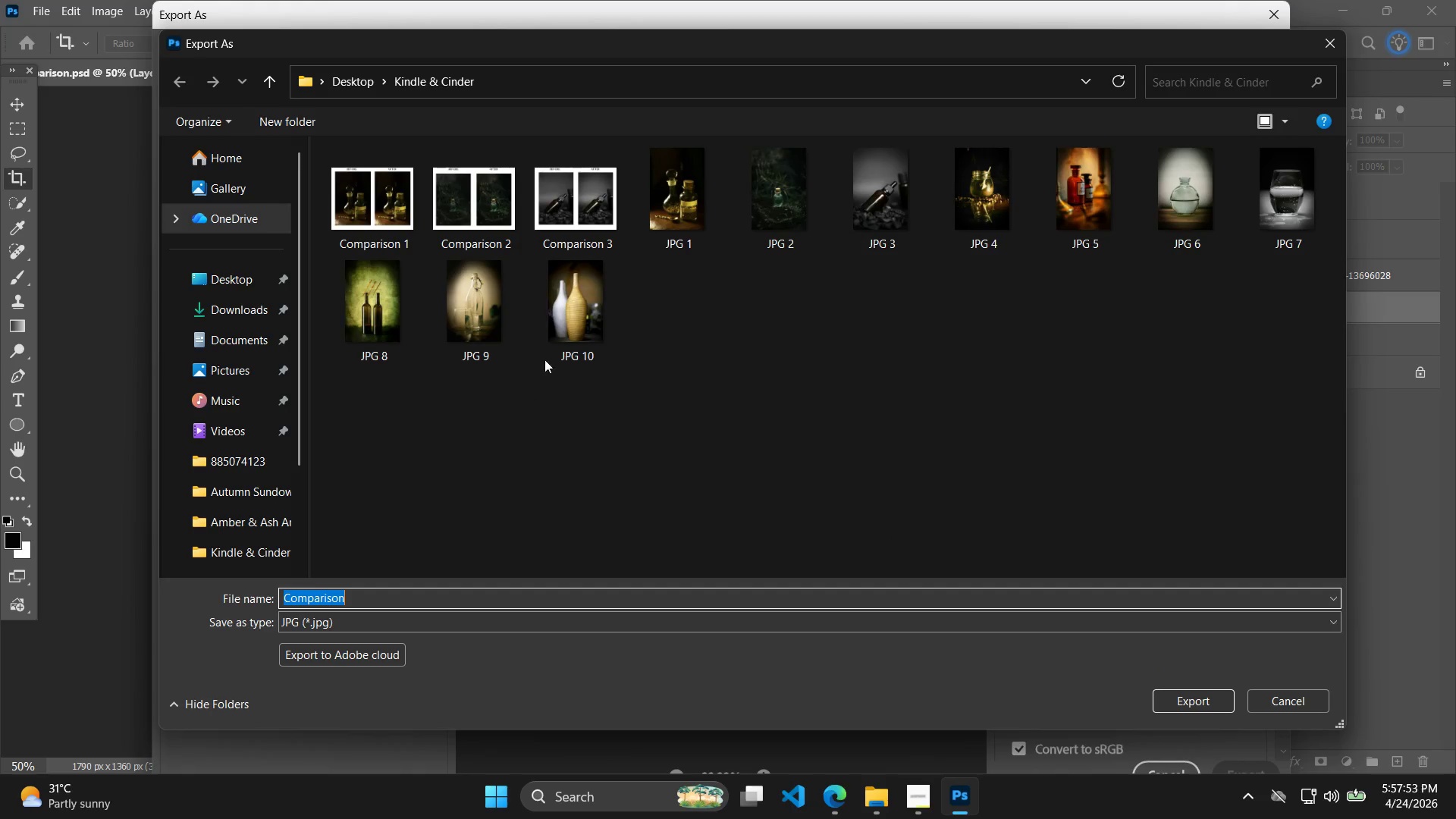 
left_click_drag(start_coordinate=[594, 245], to_coordinate=[582, 249])
 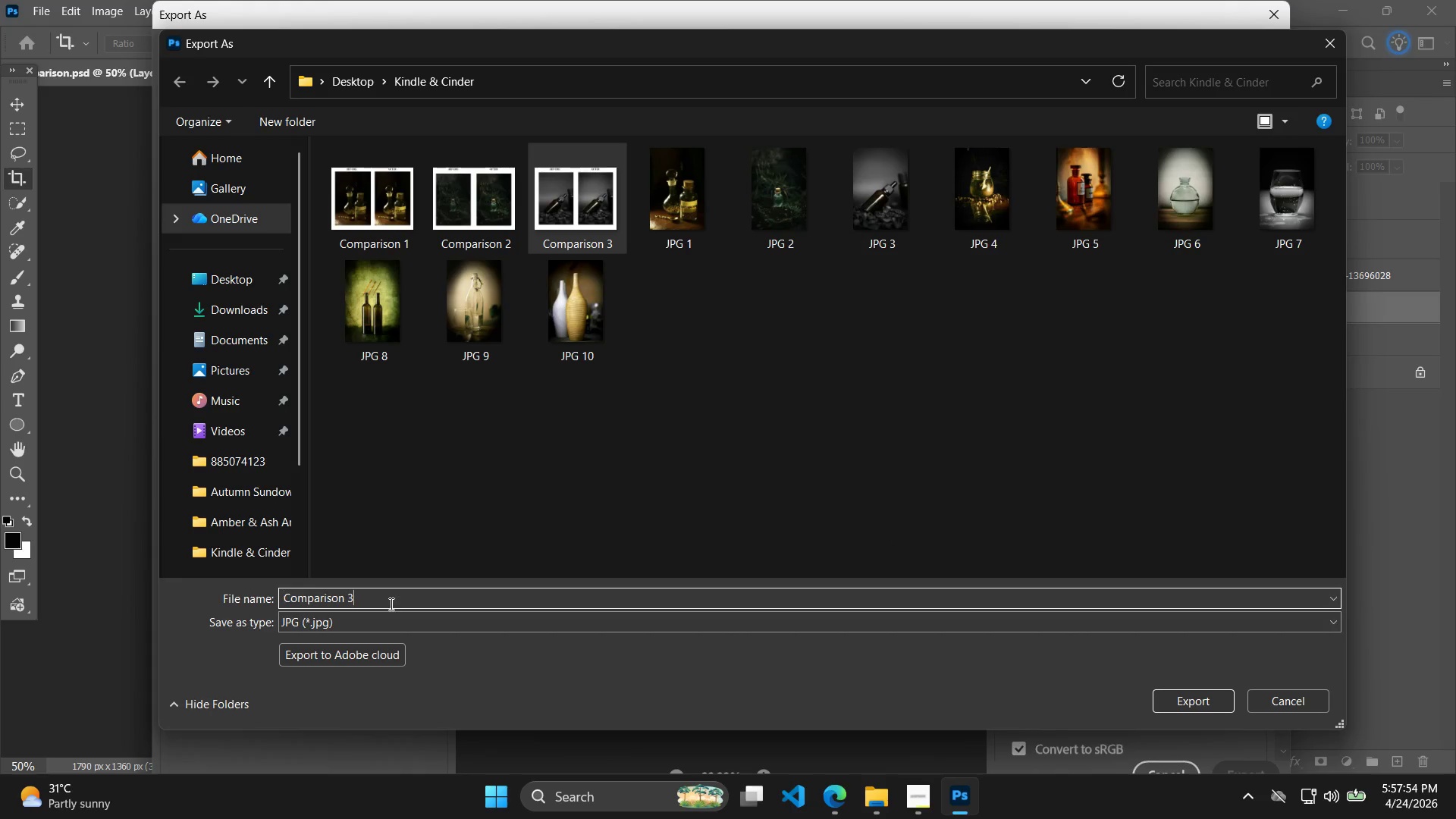 
double_click([390, 604])
 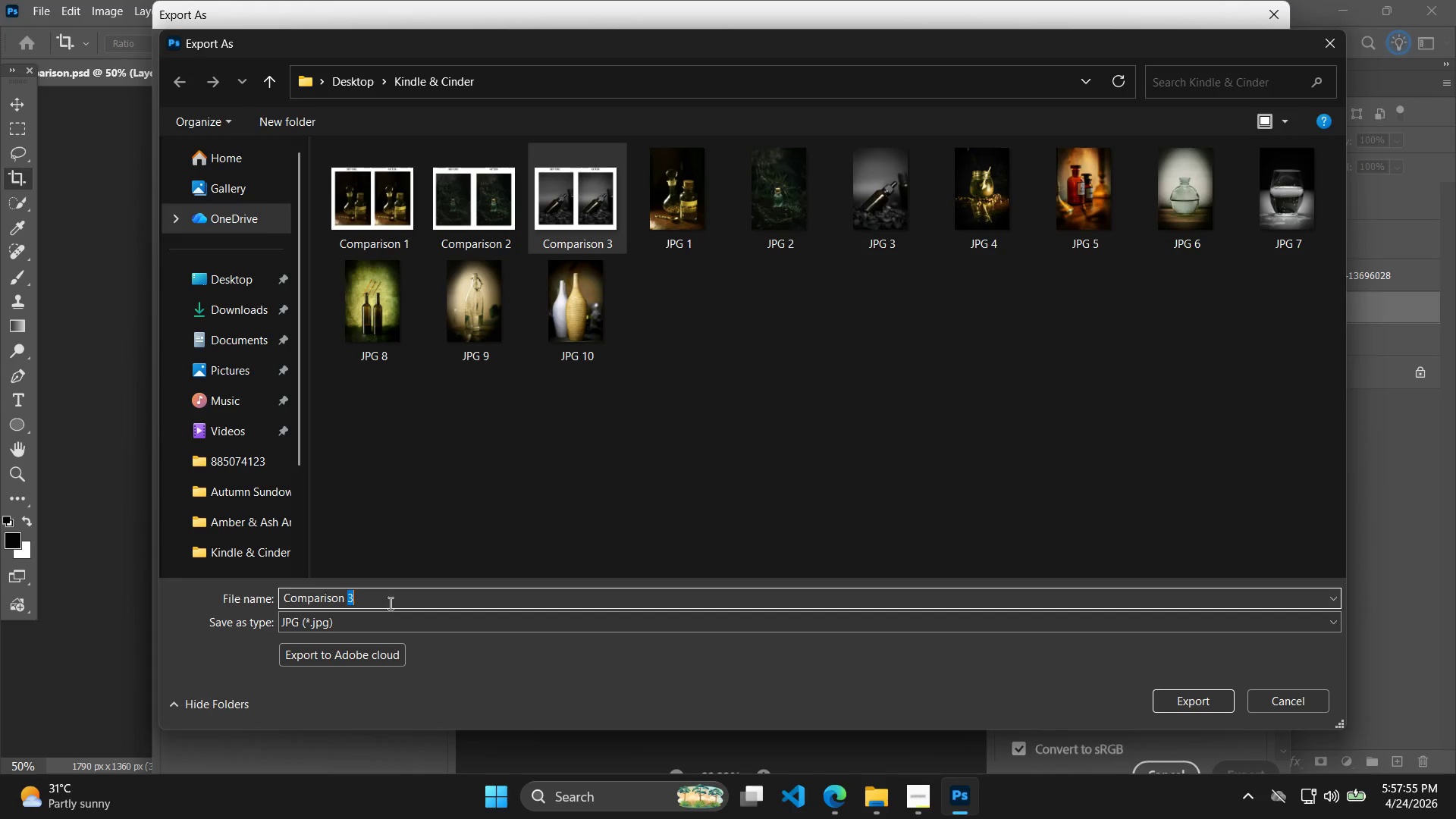 
key(4)
 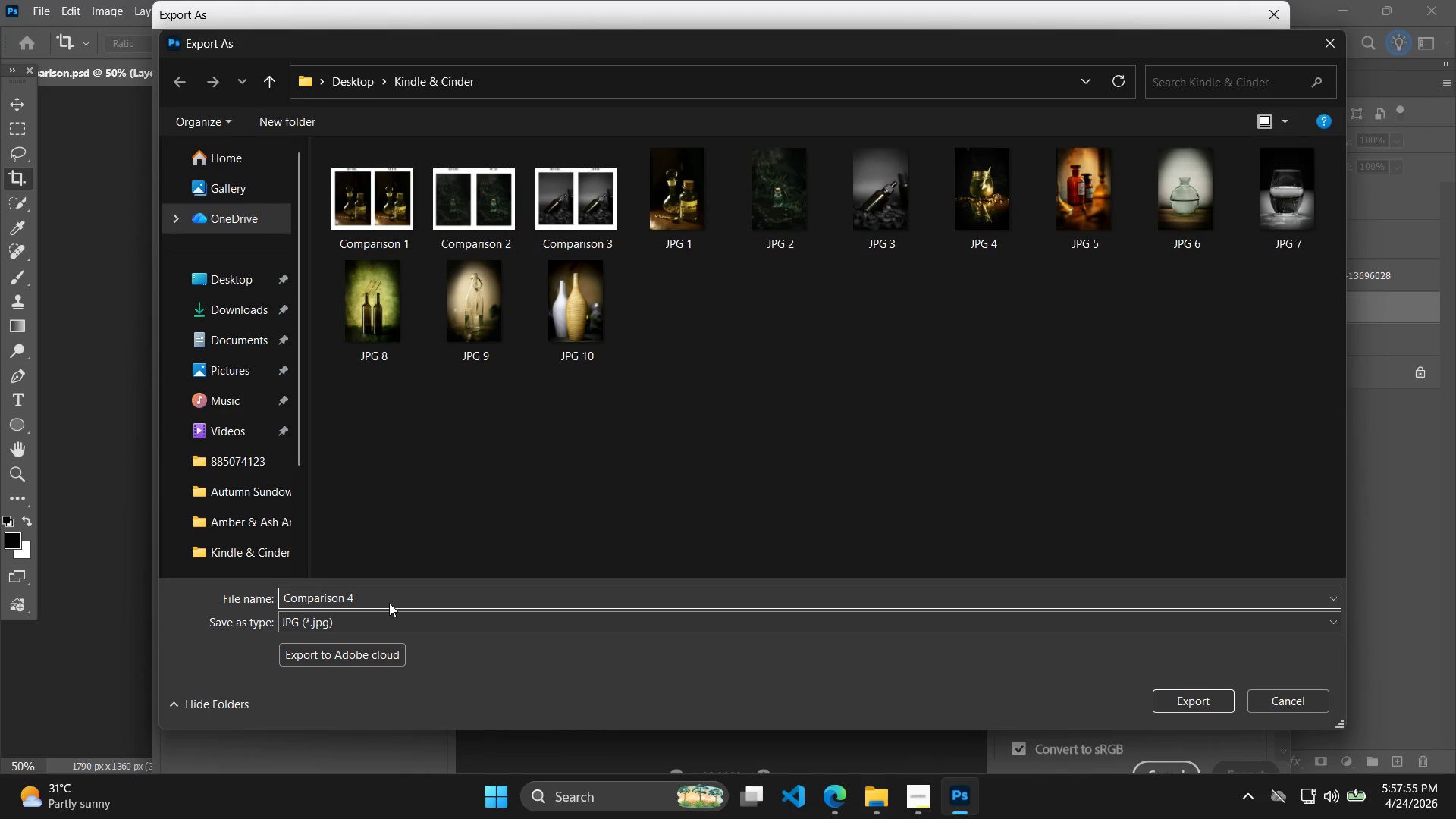 
key(Enter)
 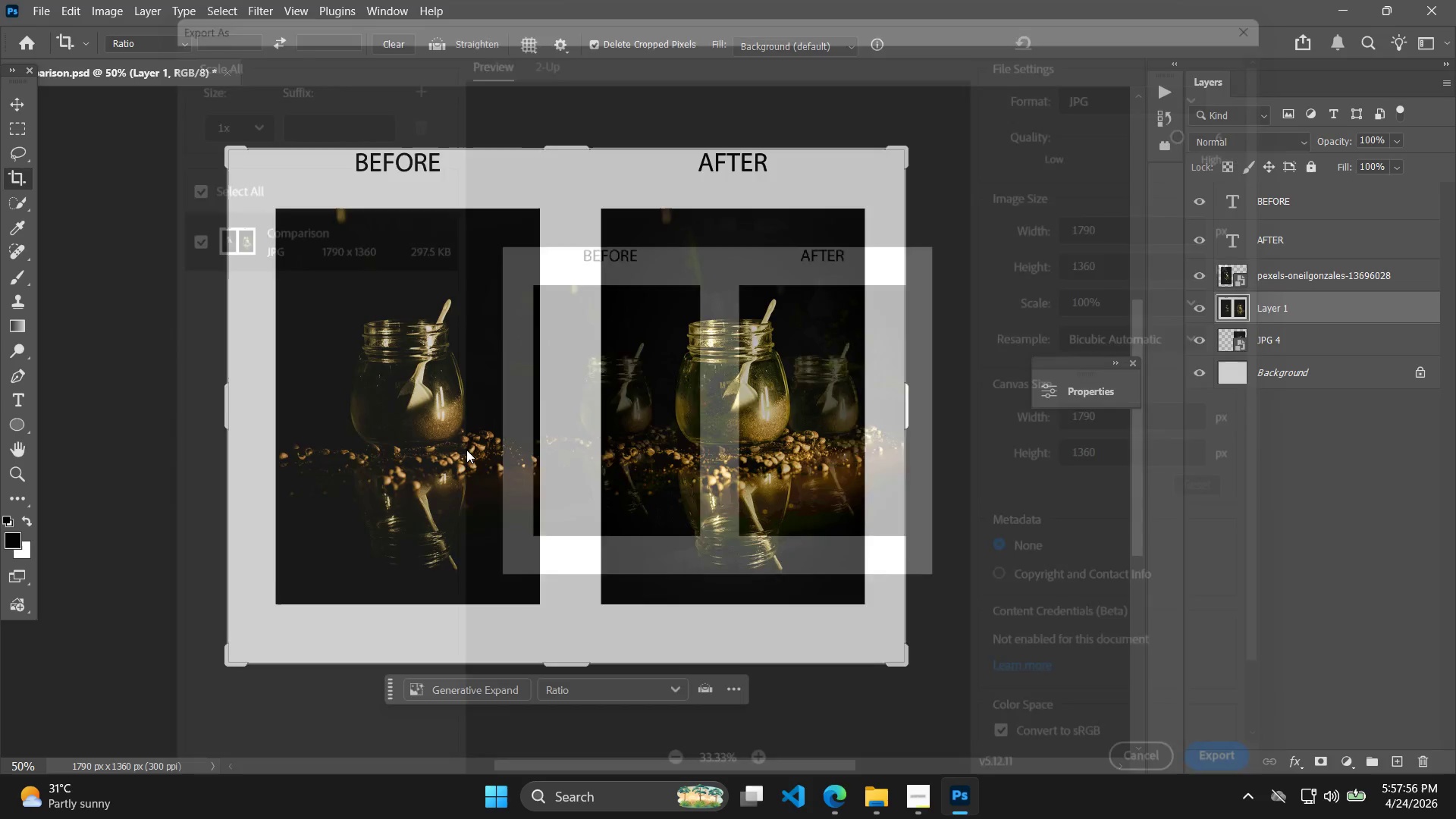 
key(Alt+Tab)
 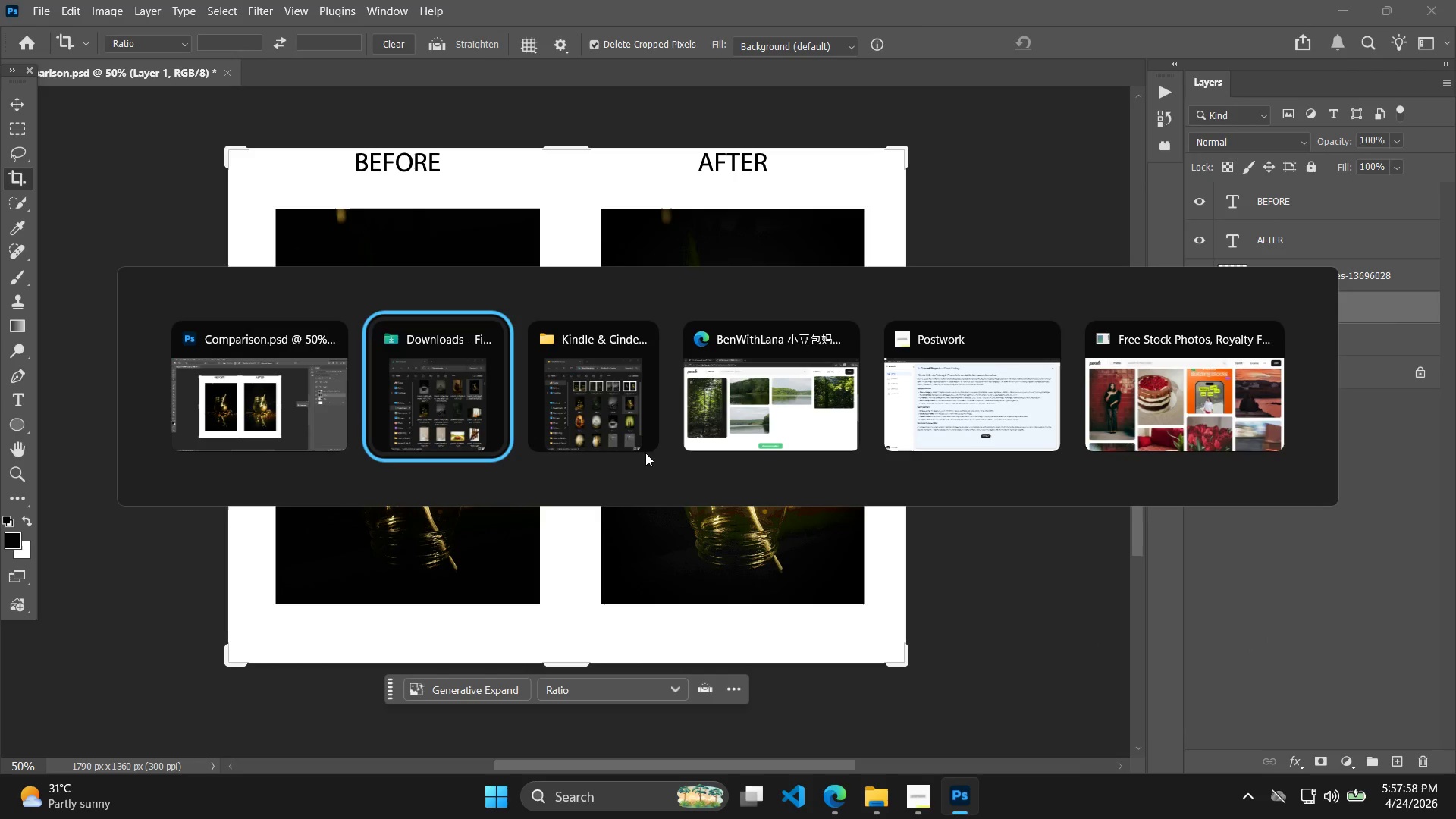 
key(Alt+Tab)
 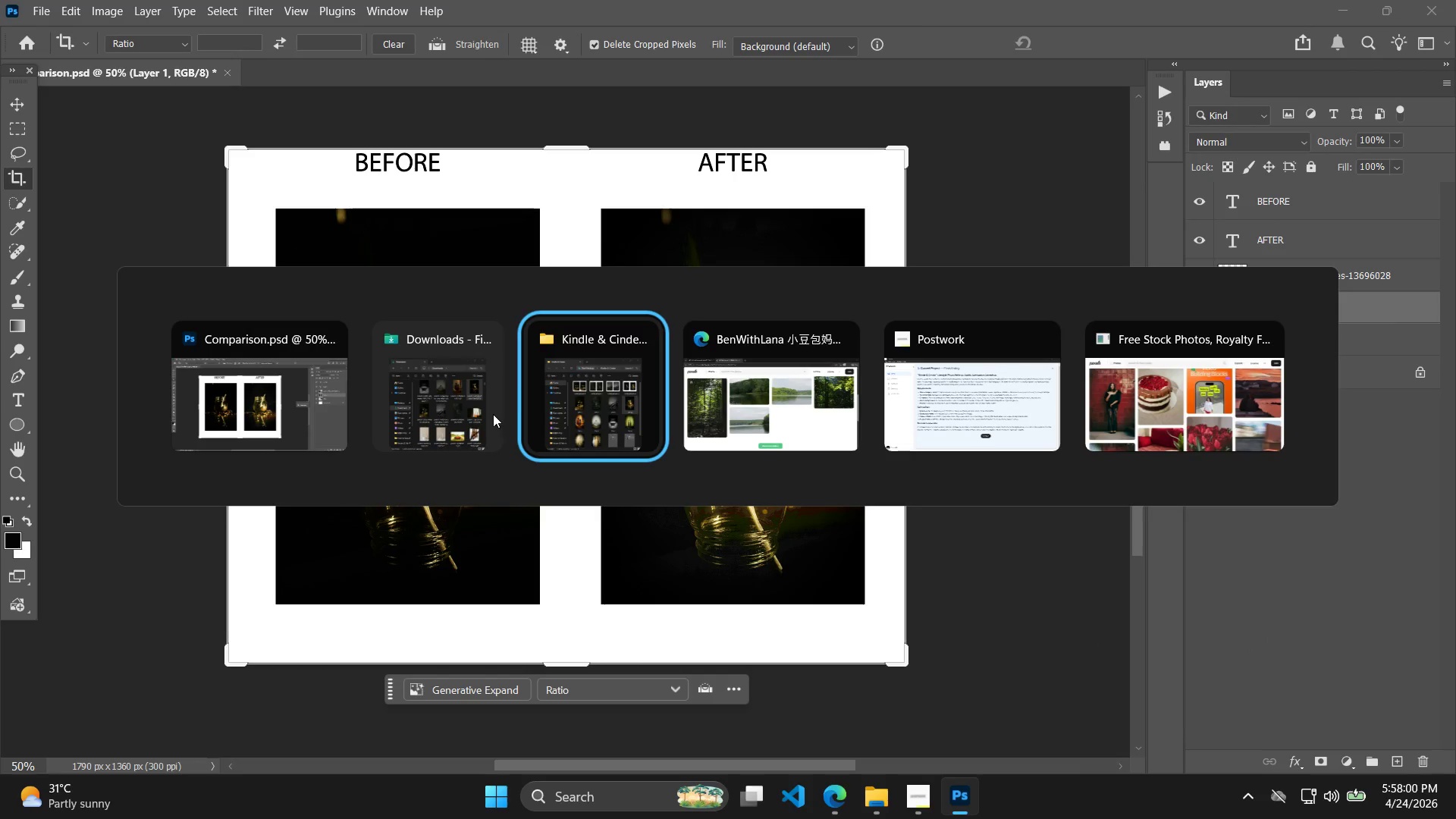 
left_click([445, 410])
 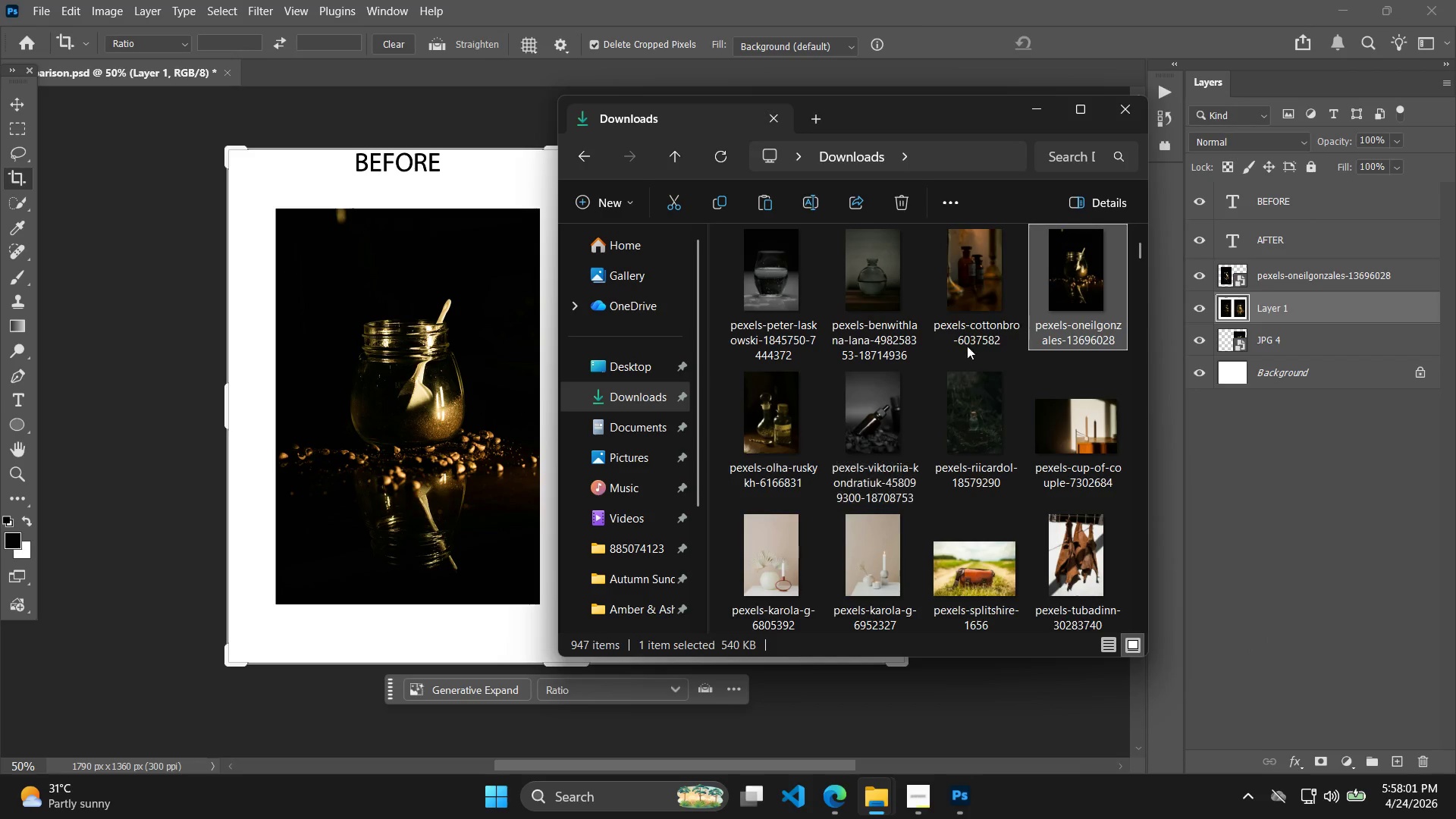 
left_click([968, 299])
 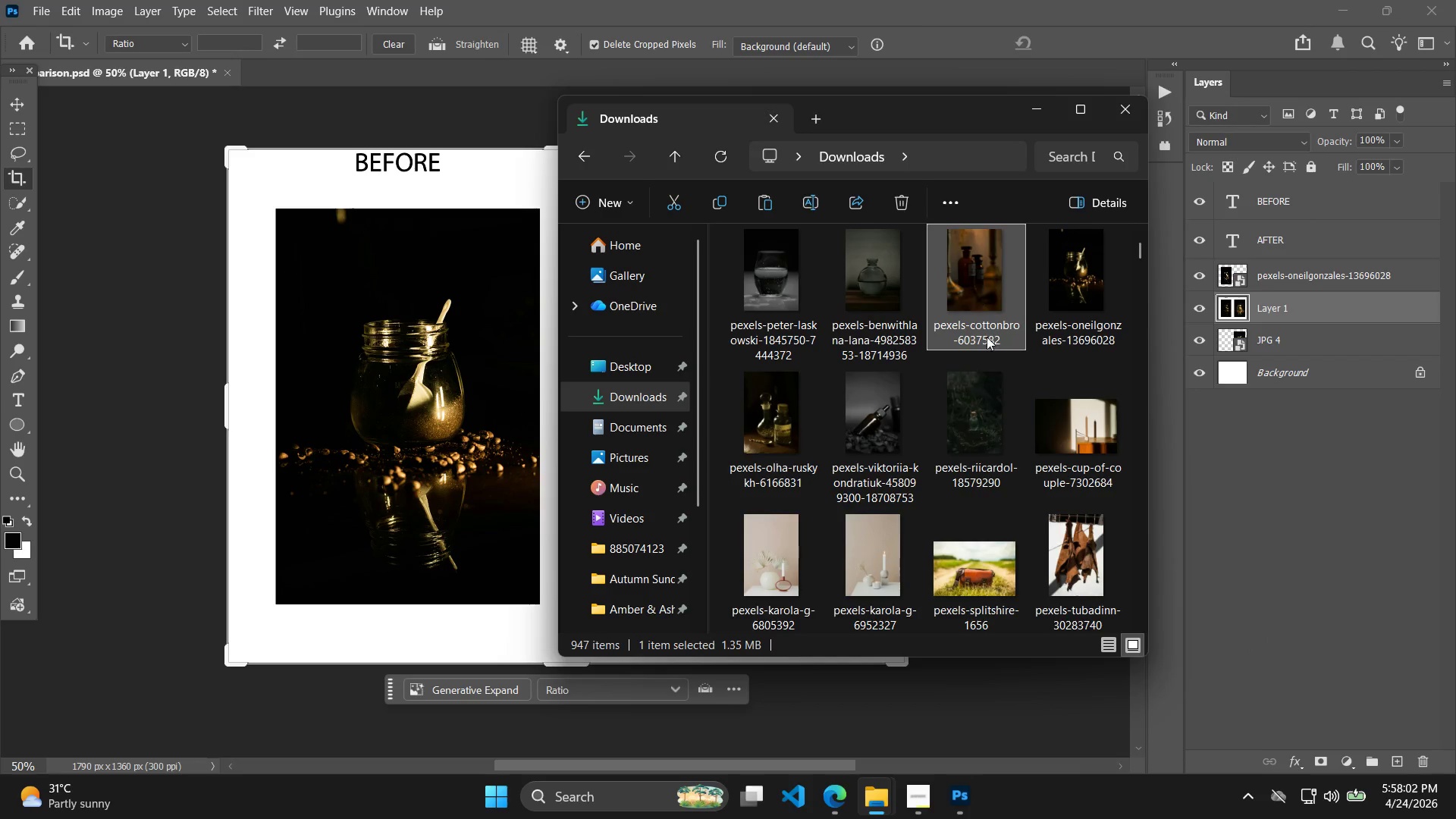 
key(Alt+Tab)
 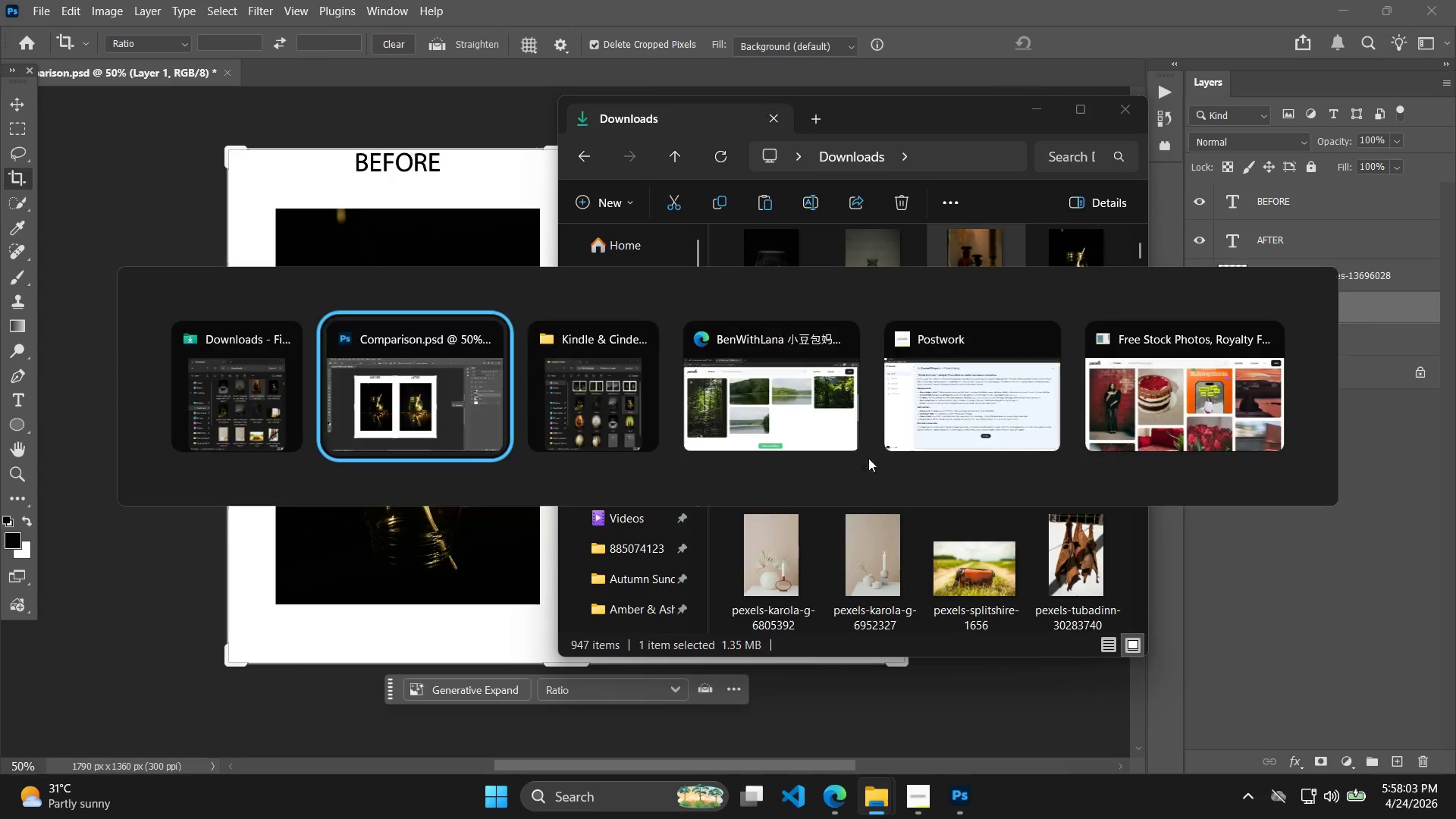 
key(Alt+Tab)
 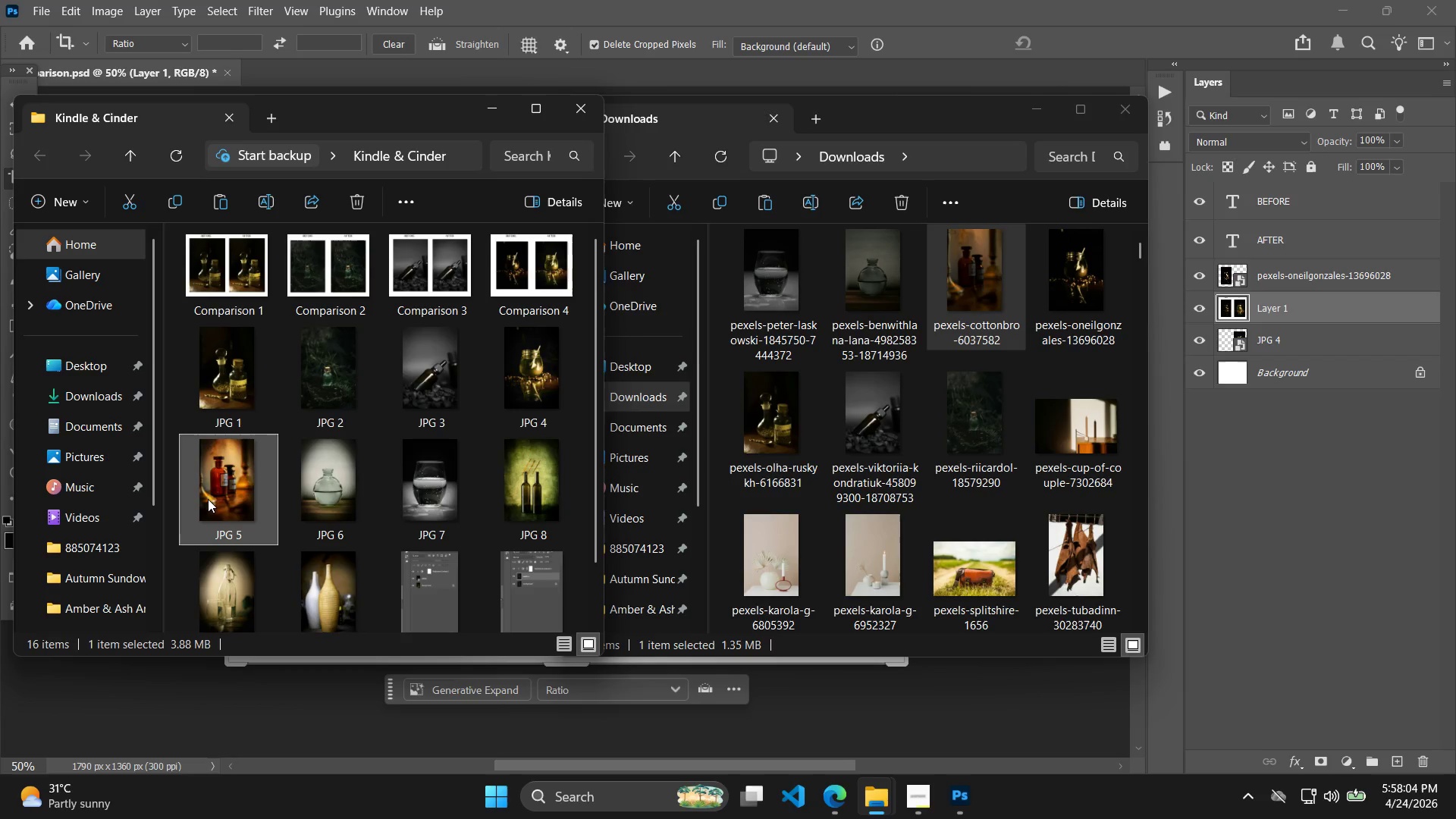 
left_click_drag(start_coordinate=[246, 473], to_coordinate=[802, 727])
 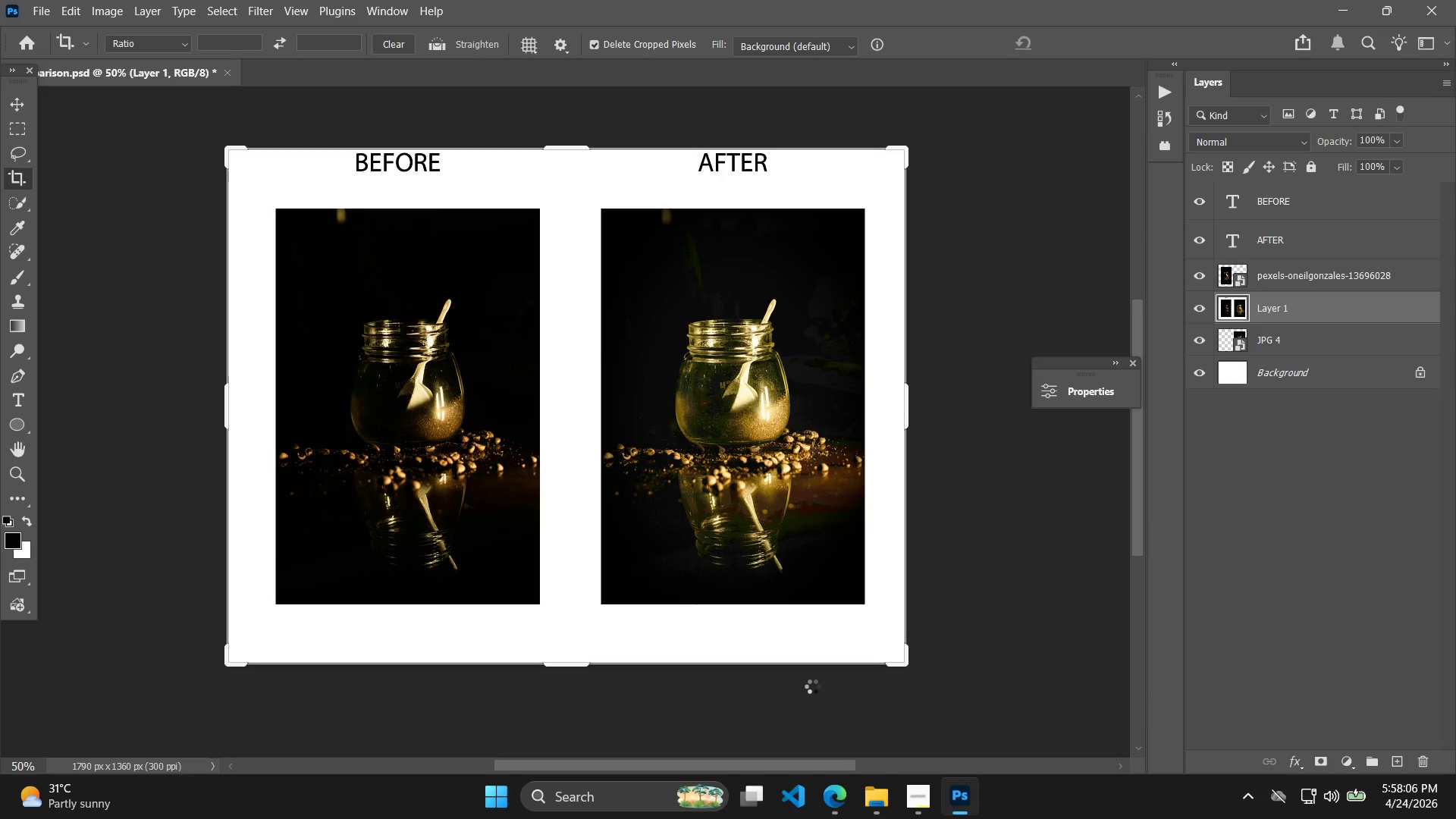 
key(Enter)
 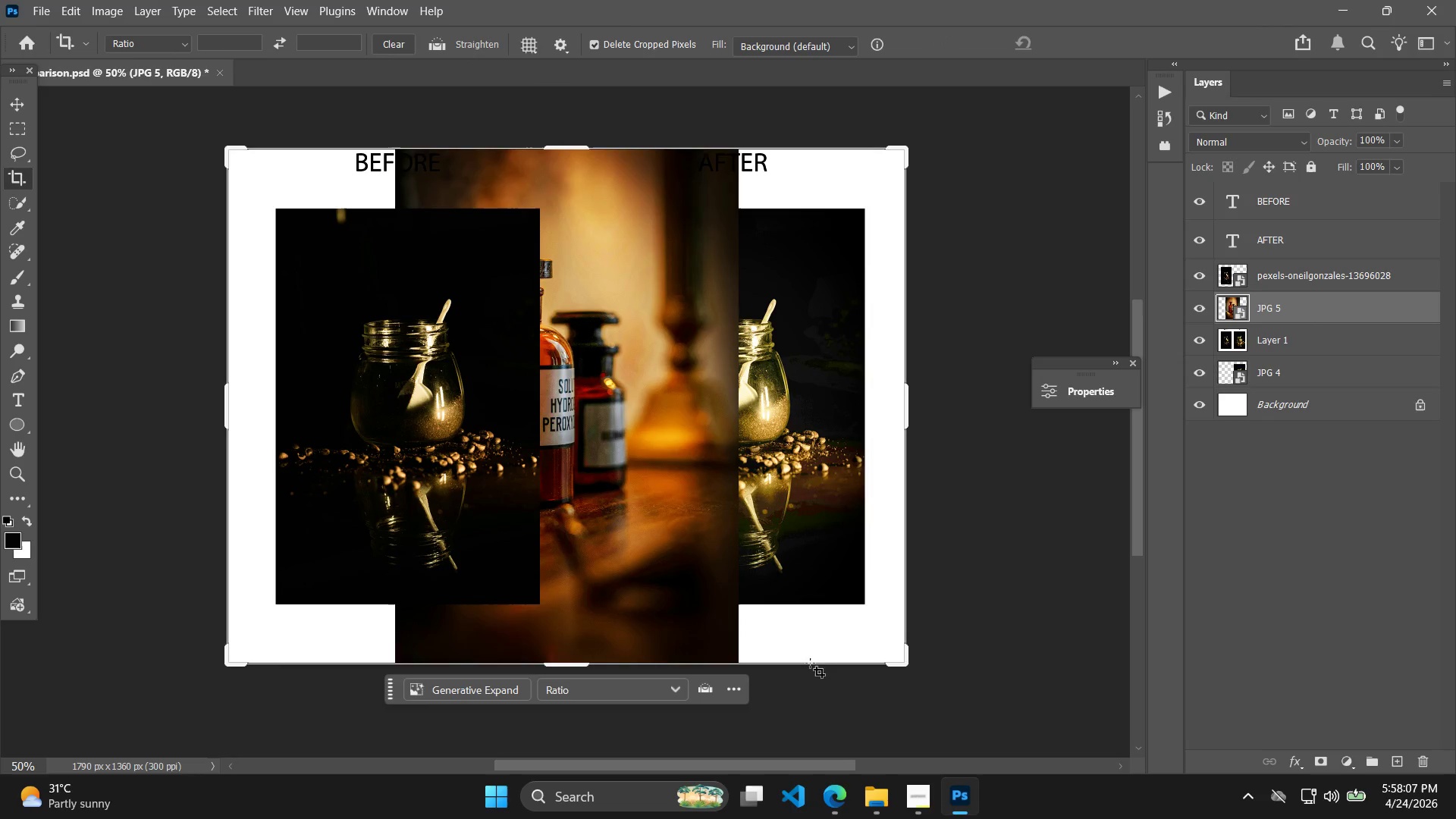 
key(Alt+Tab)
 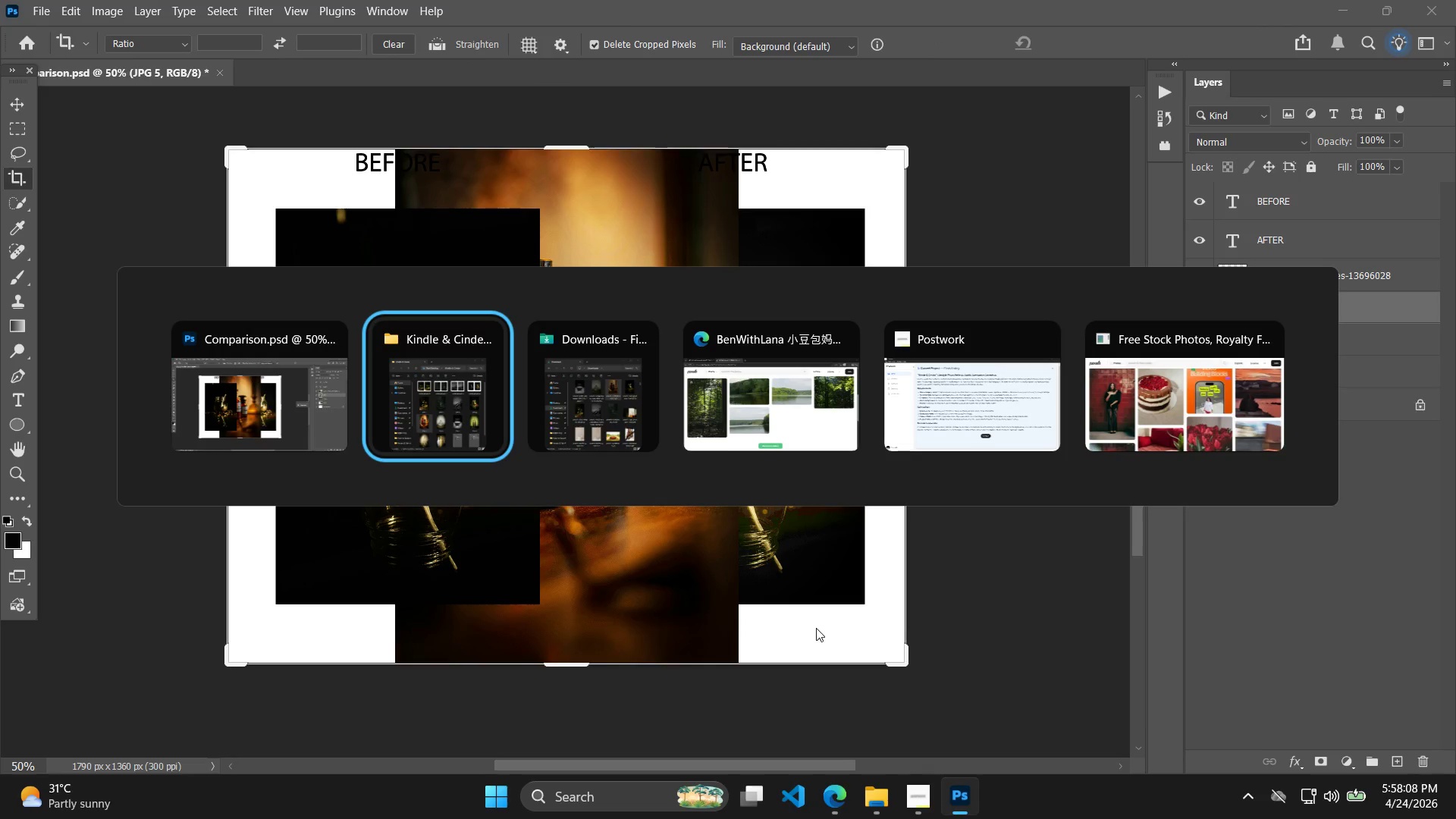 
key(Alt+Tab)
 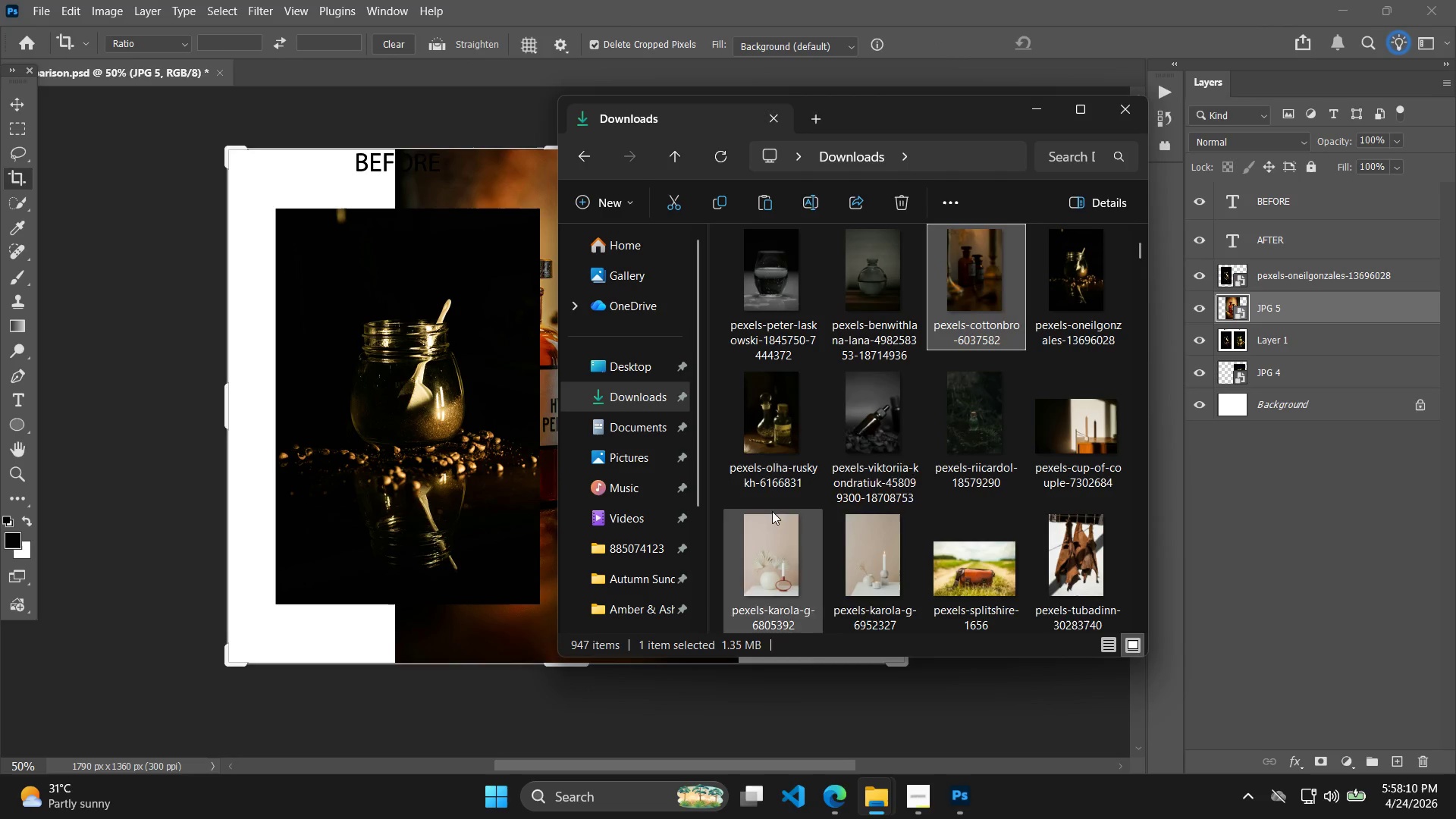 
left_click_drag(start_coordinate=[987, 281], to_coordinate=[457, 524])
 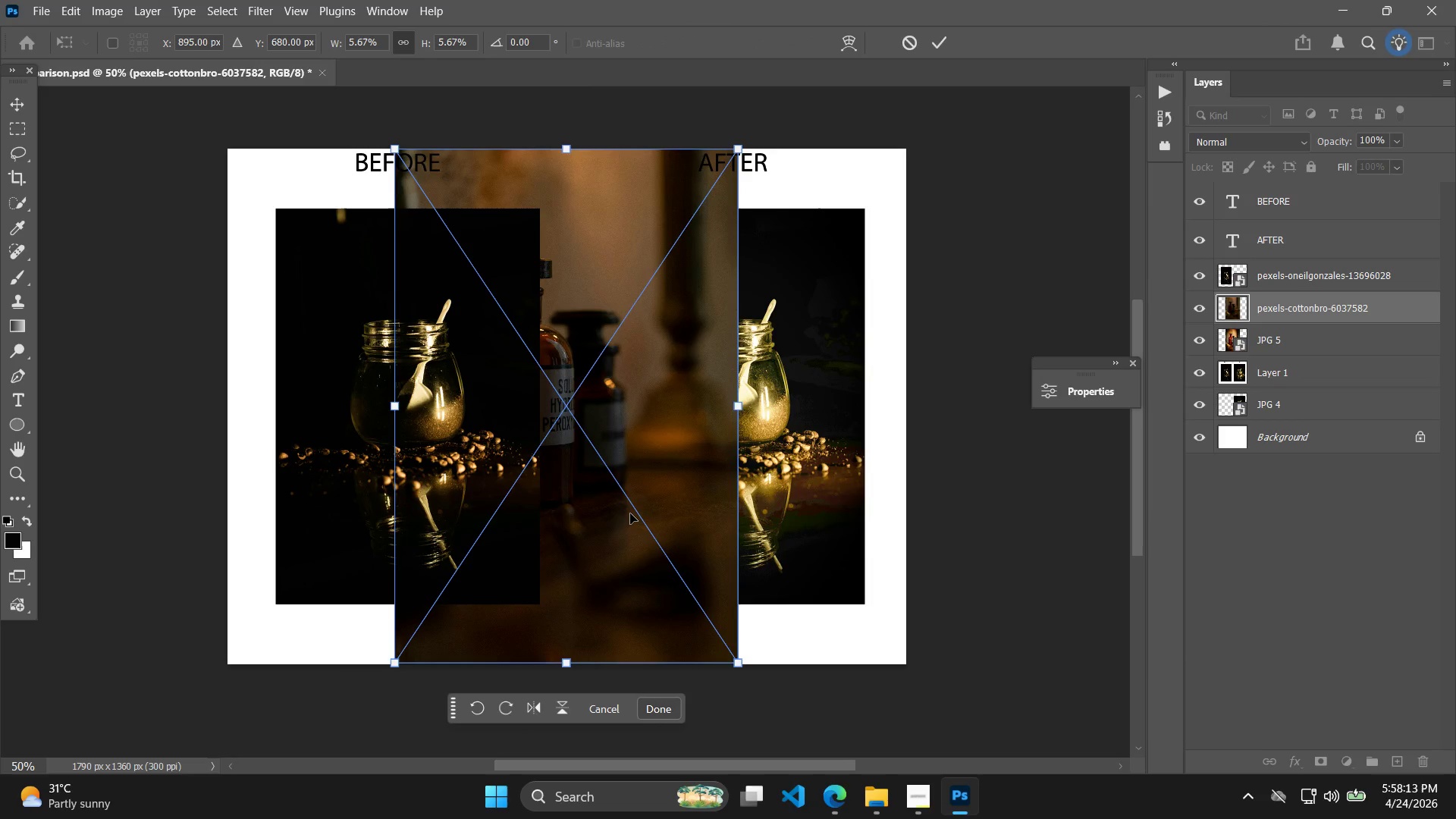 
key(Enter)
 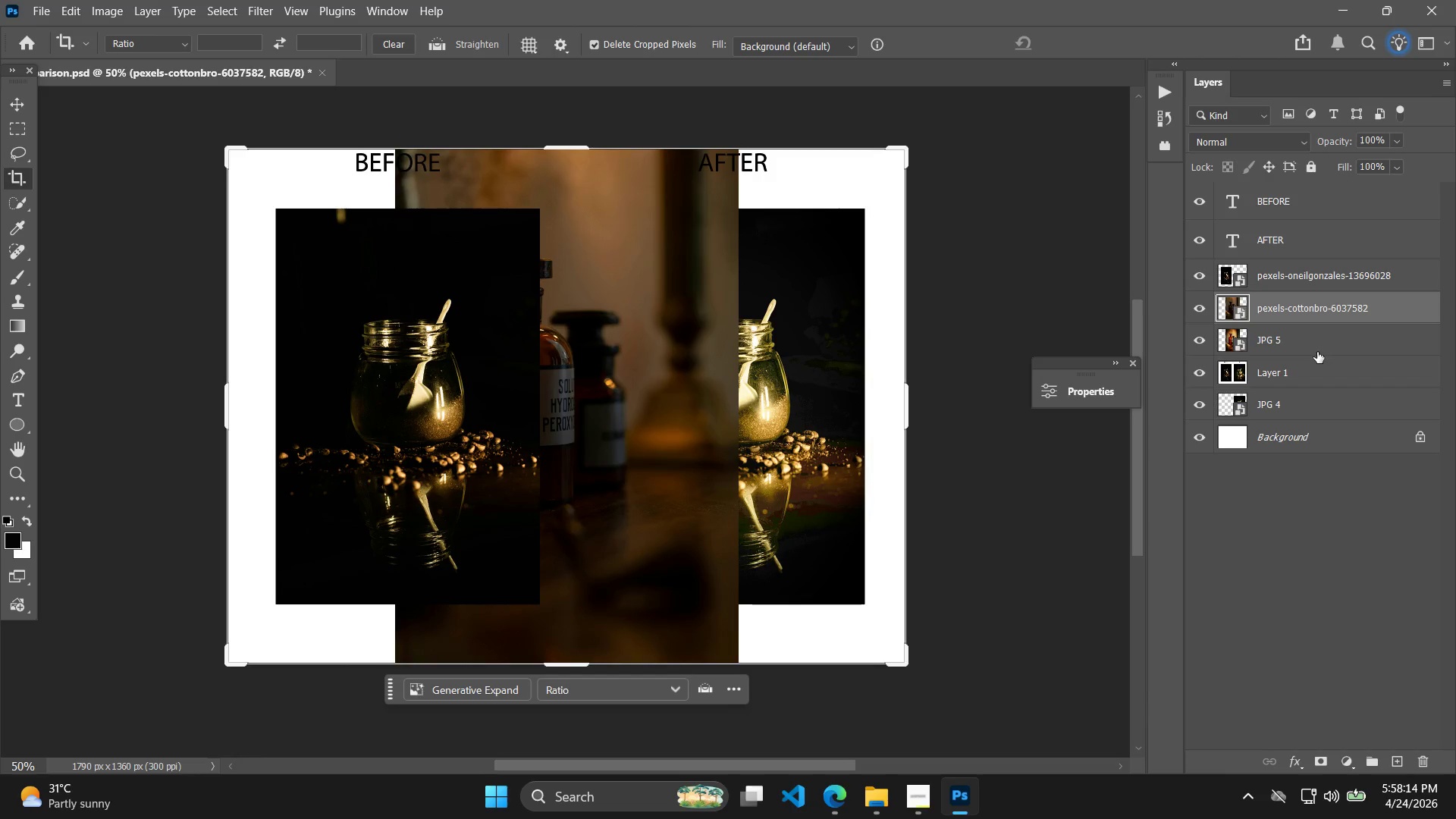 
double_click([1298, 382])
 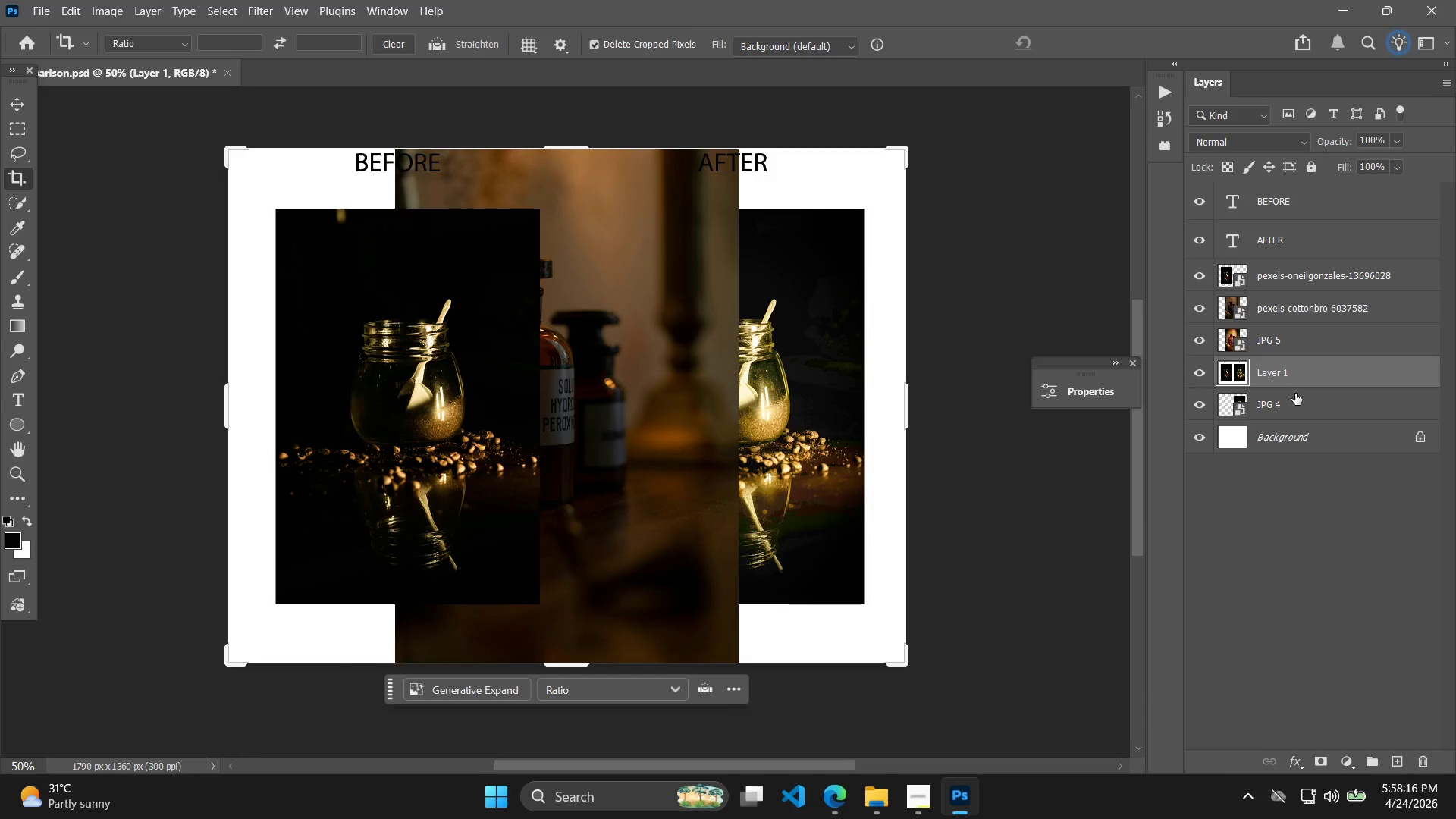 
key(Delete)
 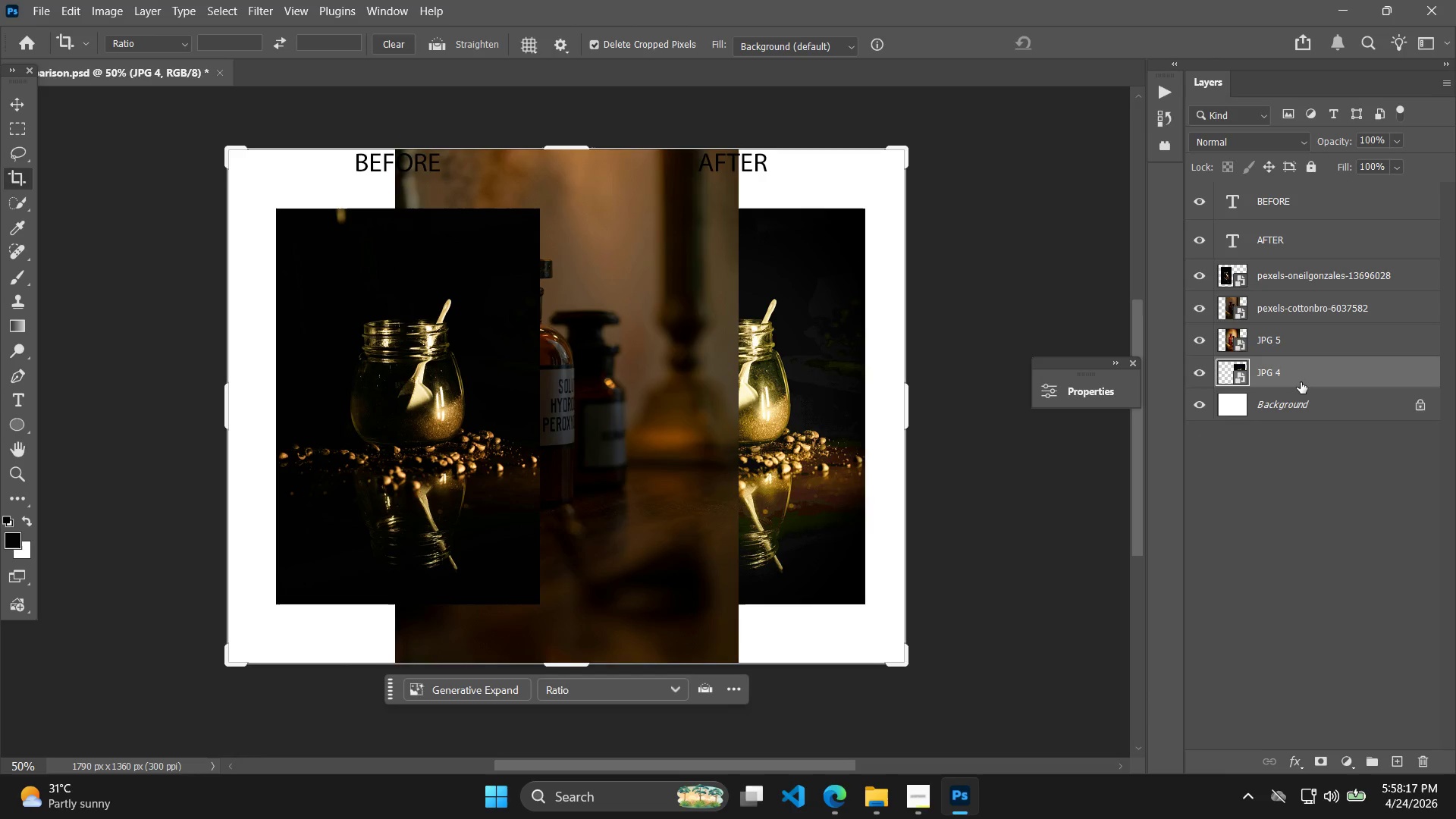 
left_click([1301, 380])
 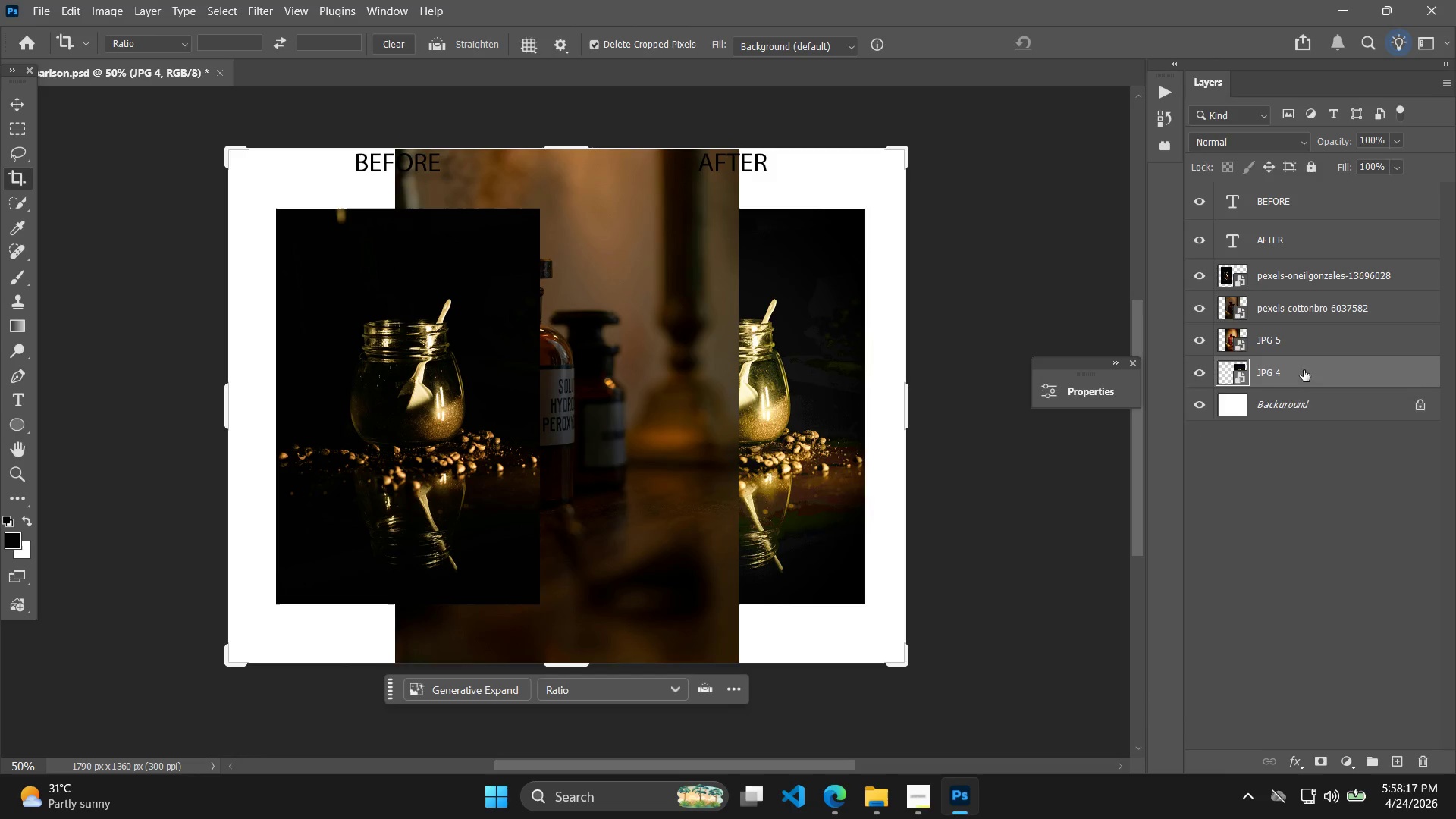 
key(Delete)
 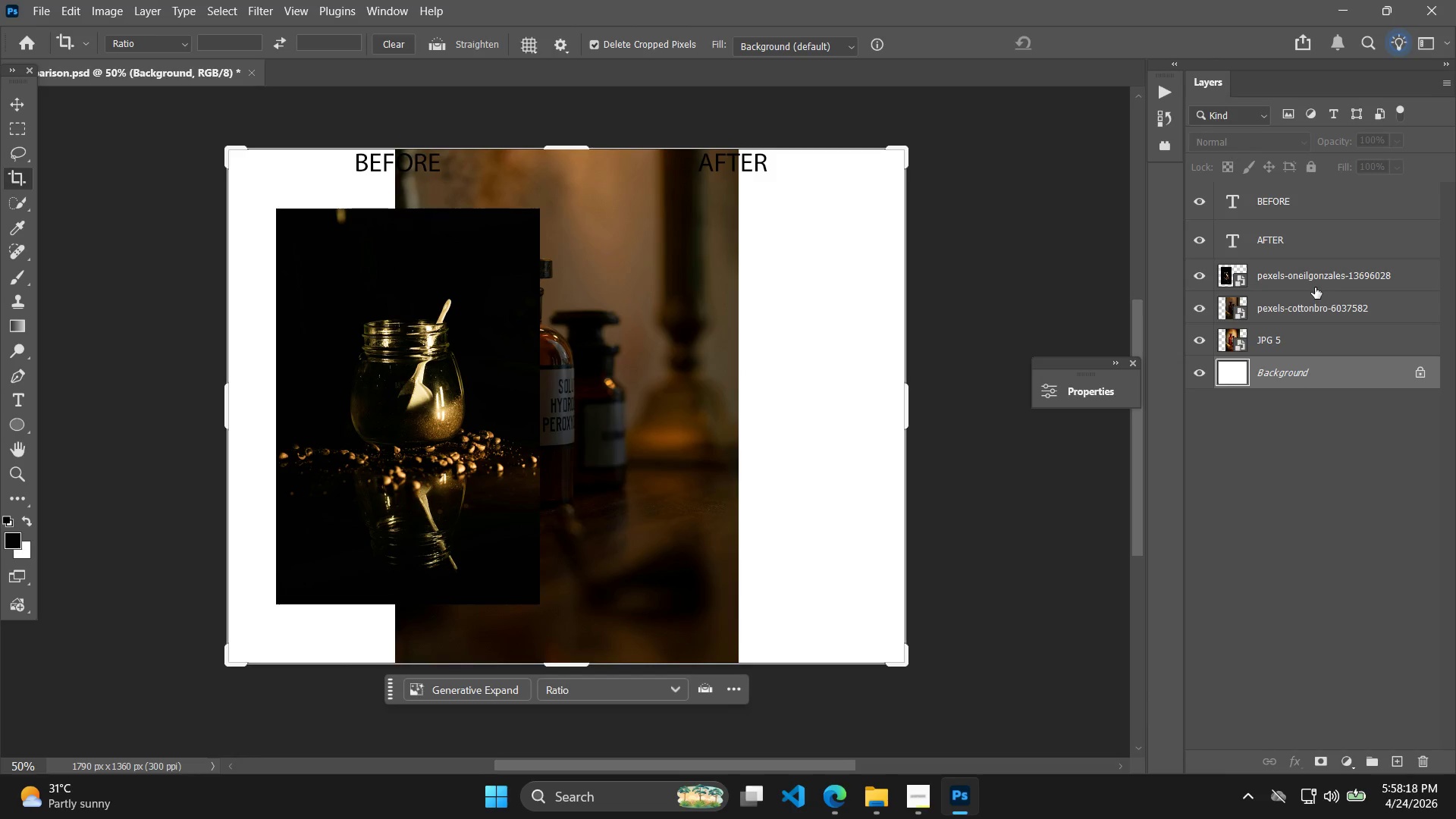 
left_click([1313, 284])
 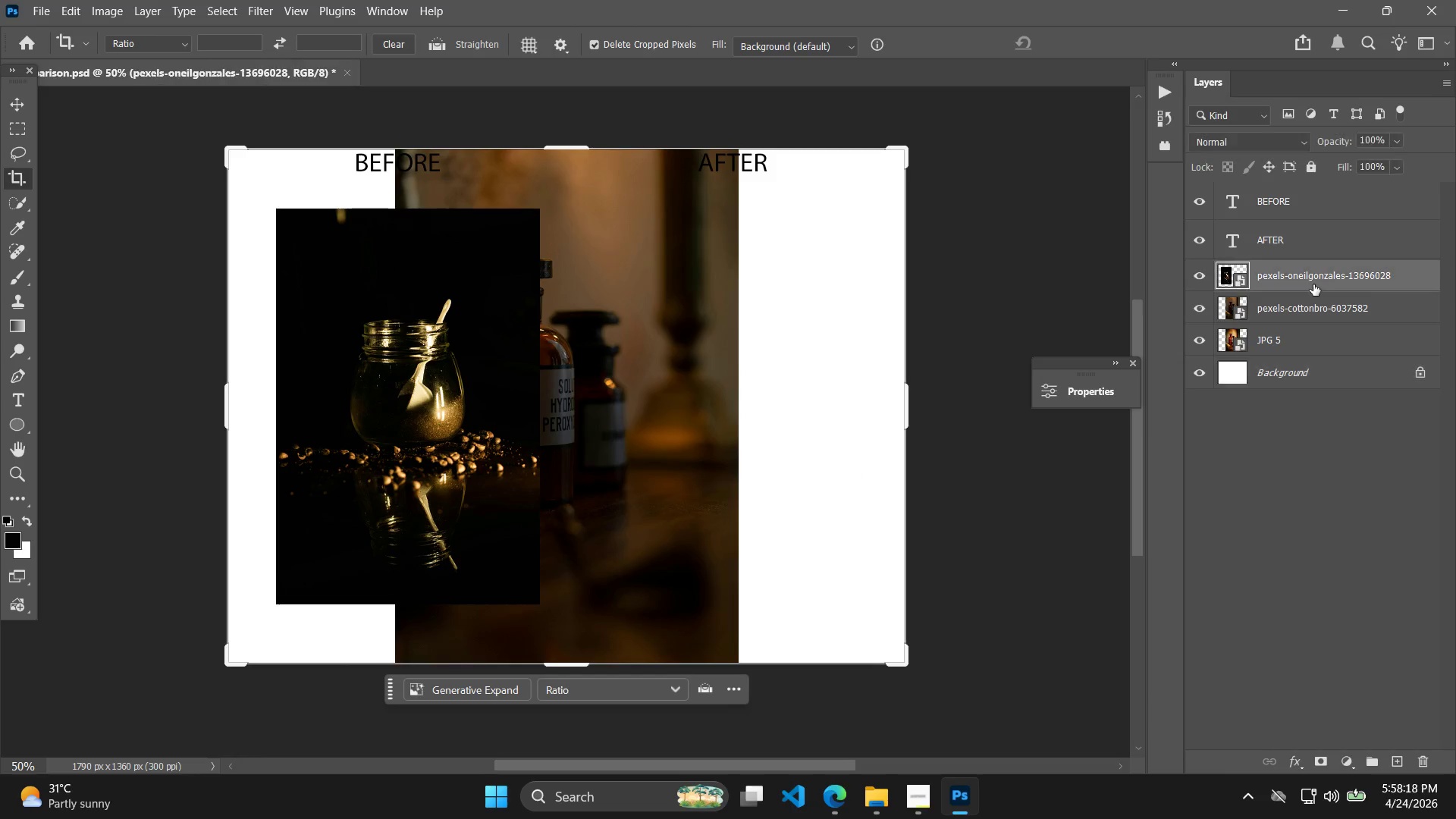 
key(Delete)
 